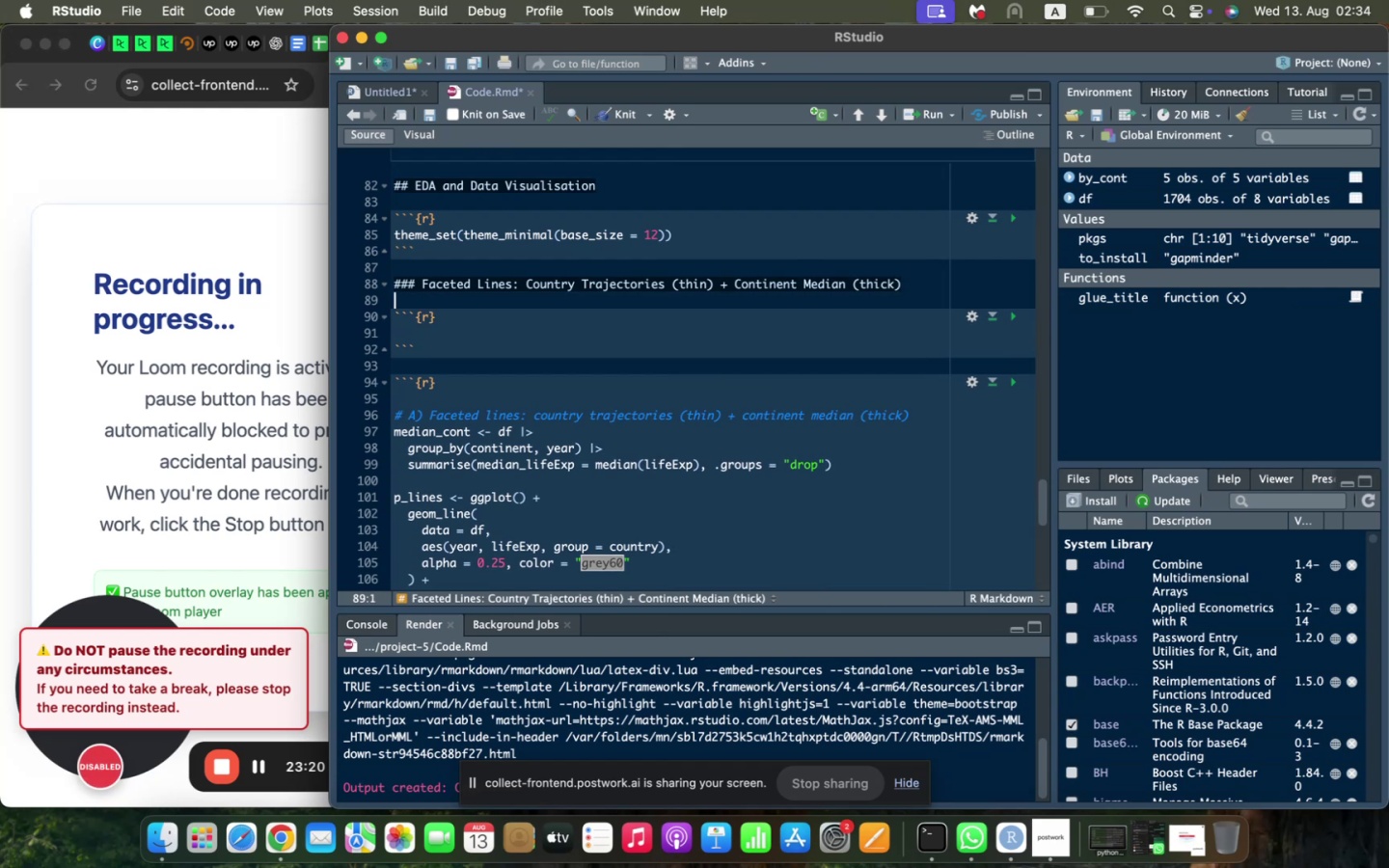 
key(ArrowDown)
 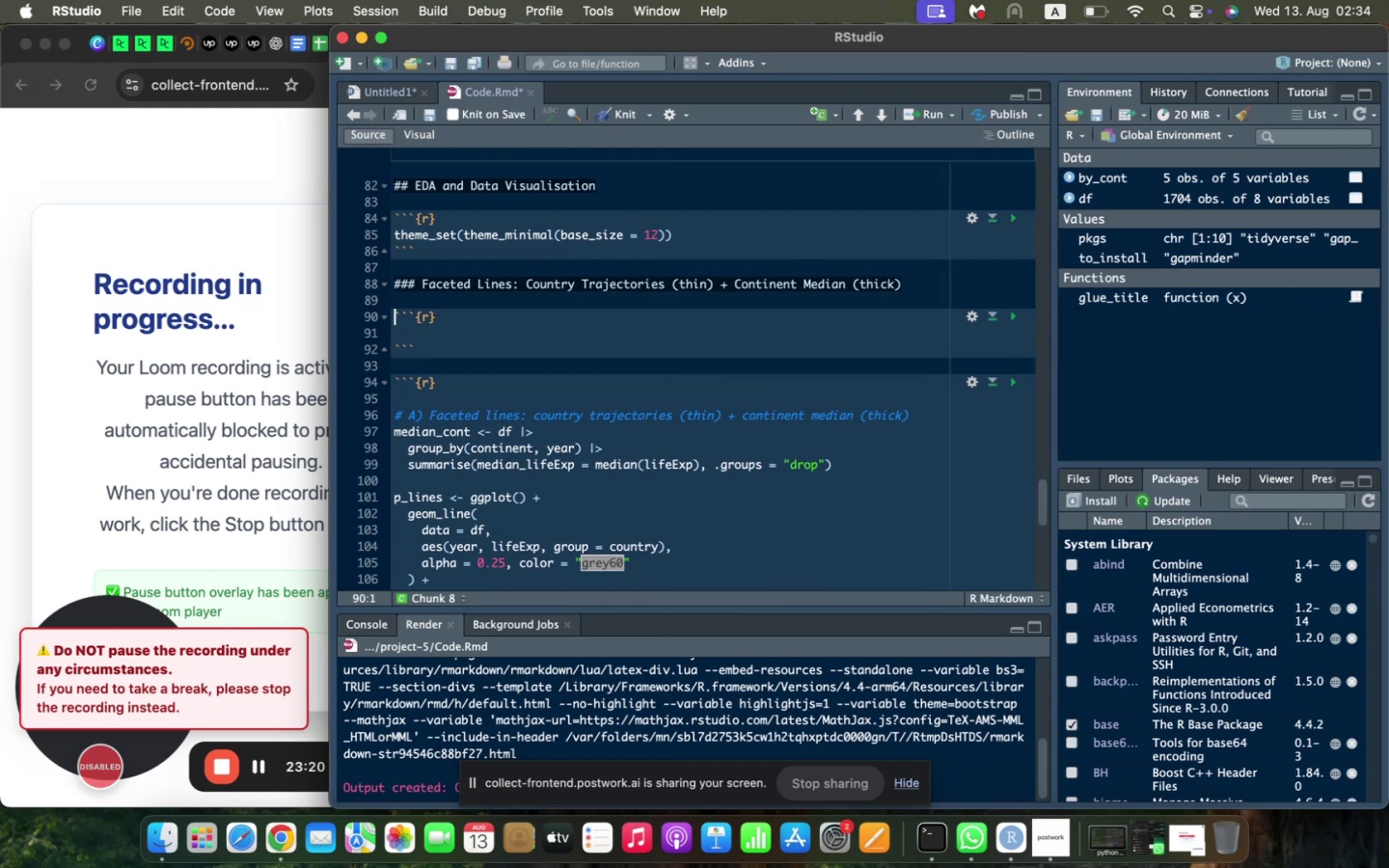 
key(ArrowDown)
 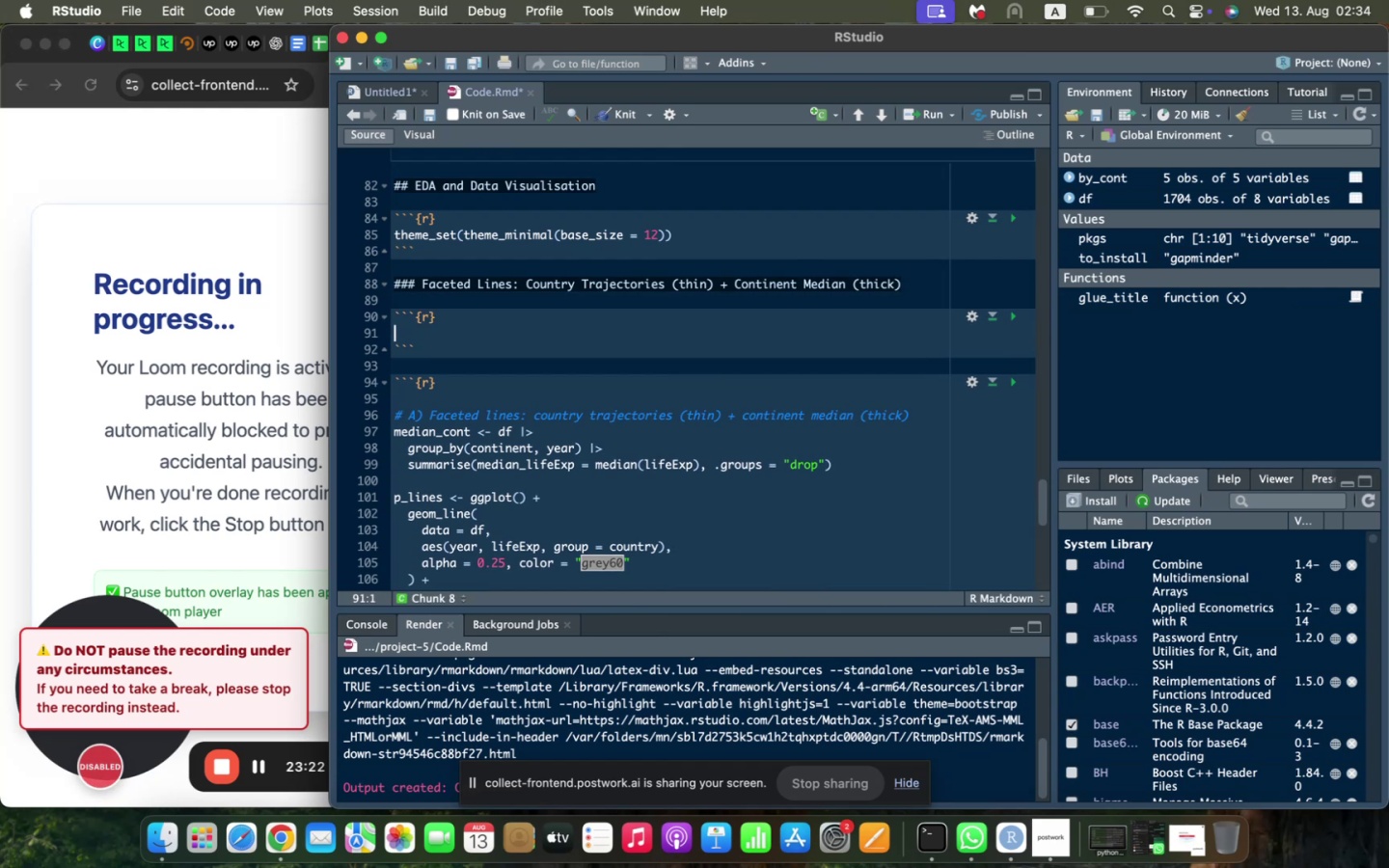 
type(median_cont <- df |?)
key(Backspace)
type(> )
 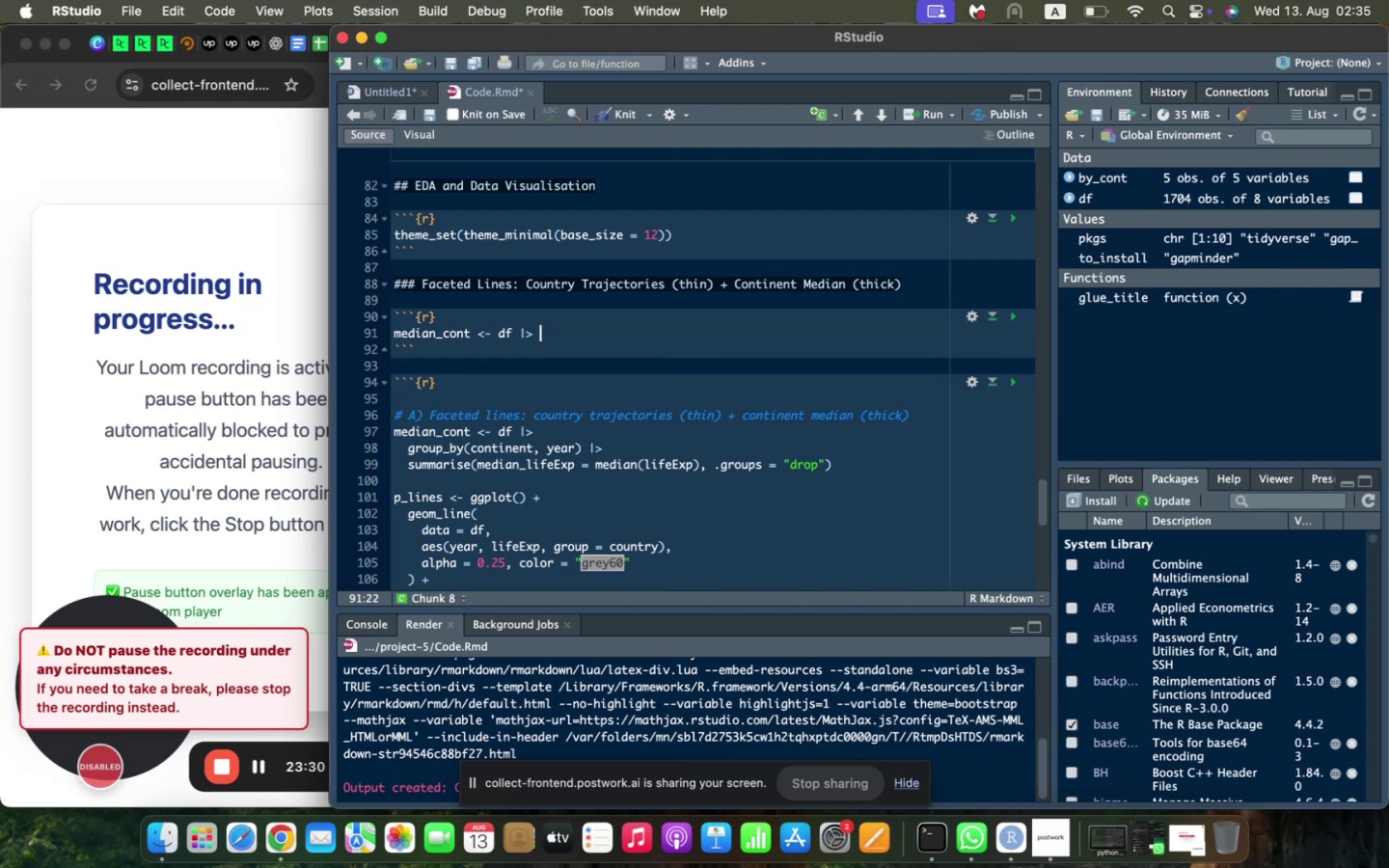 
key(Enter)
 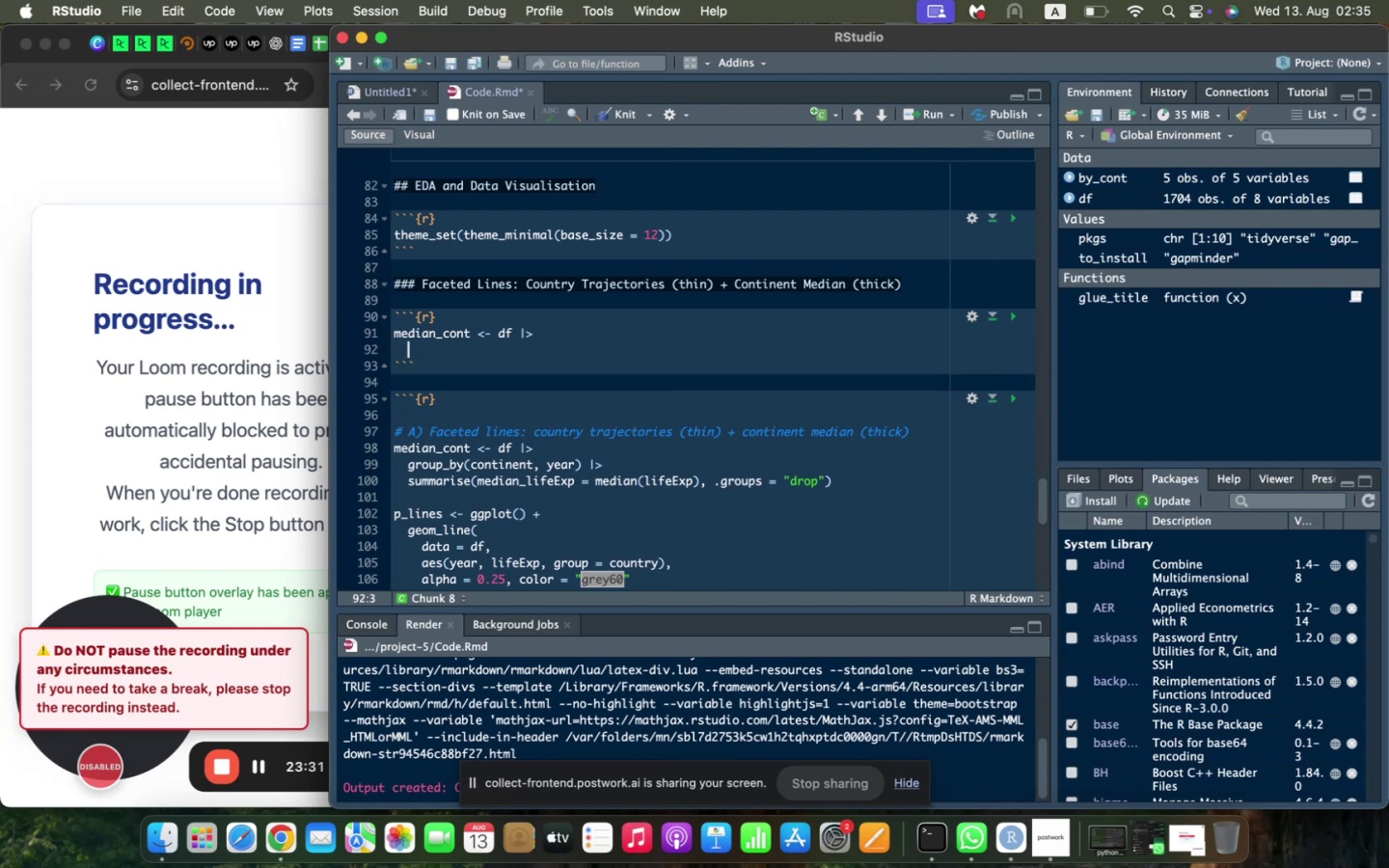 
type(group_by(continent, year)
 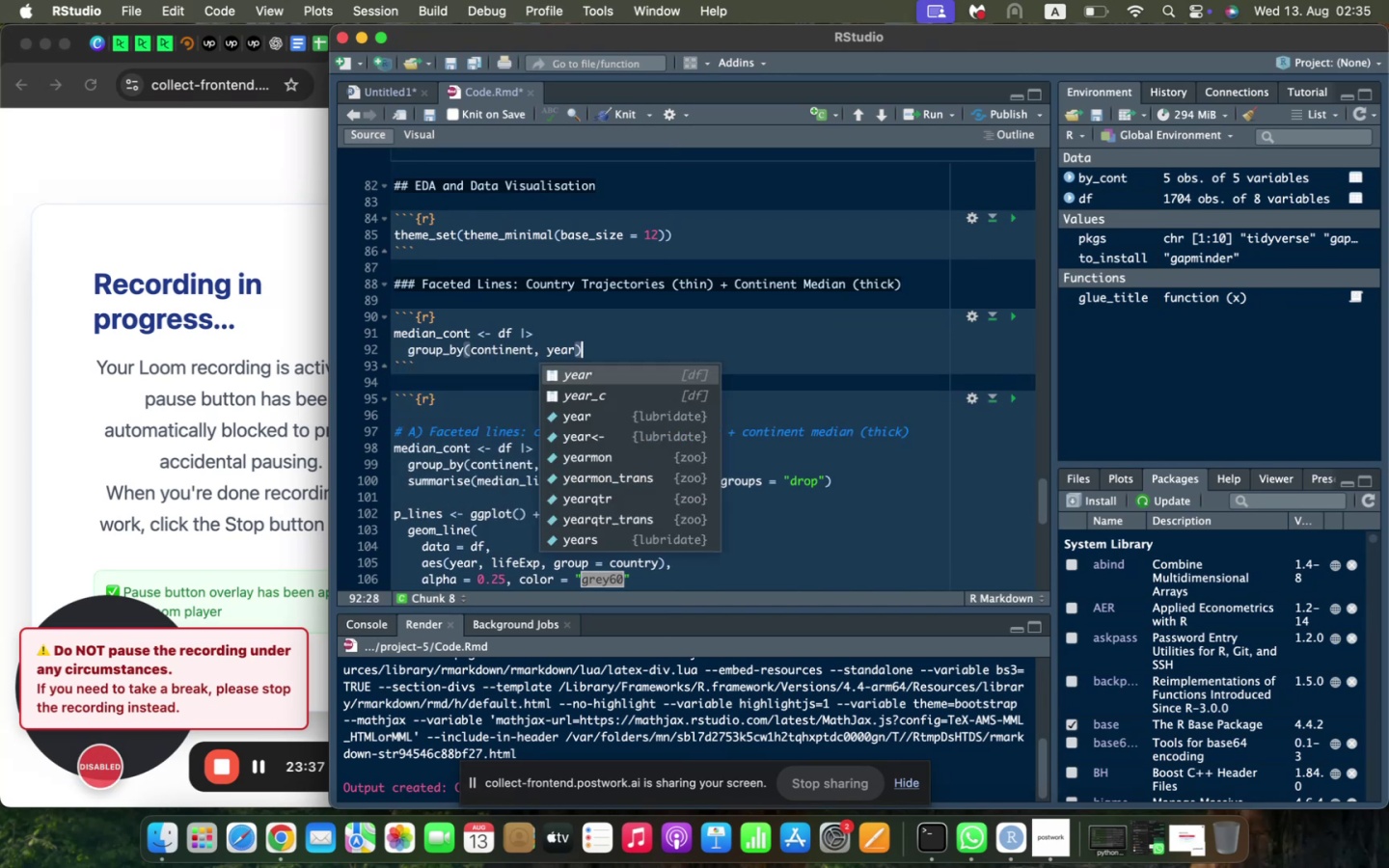 
 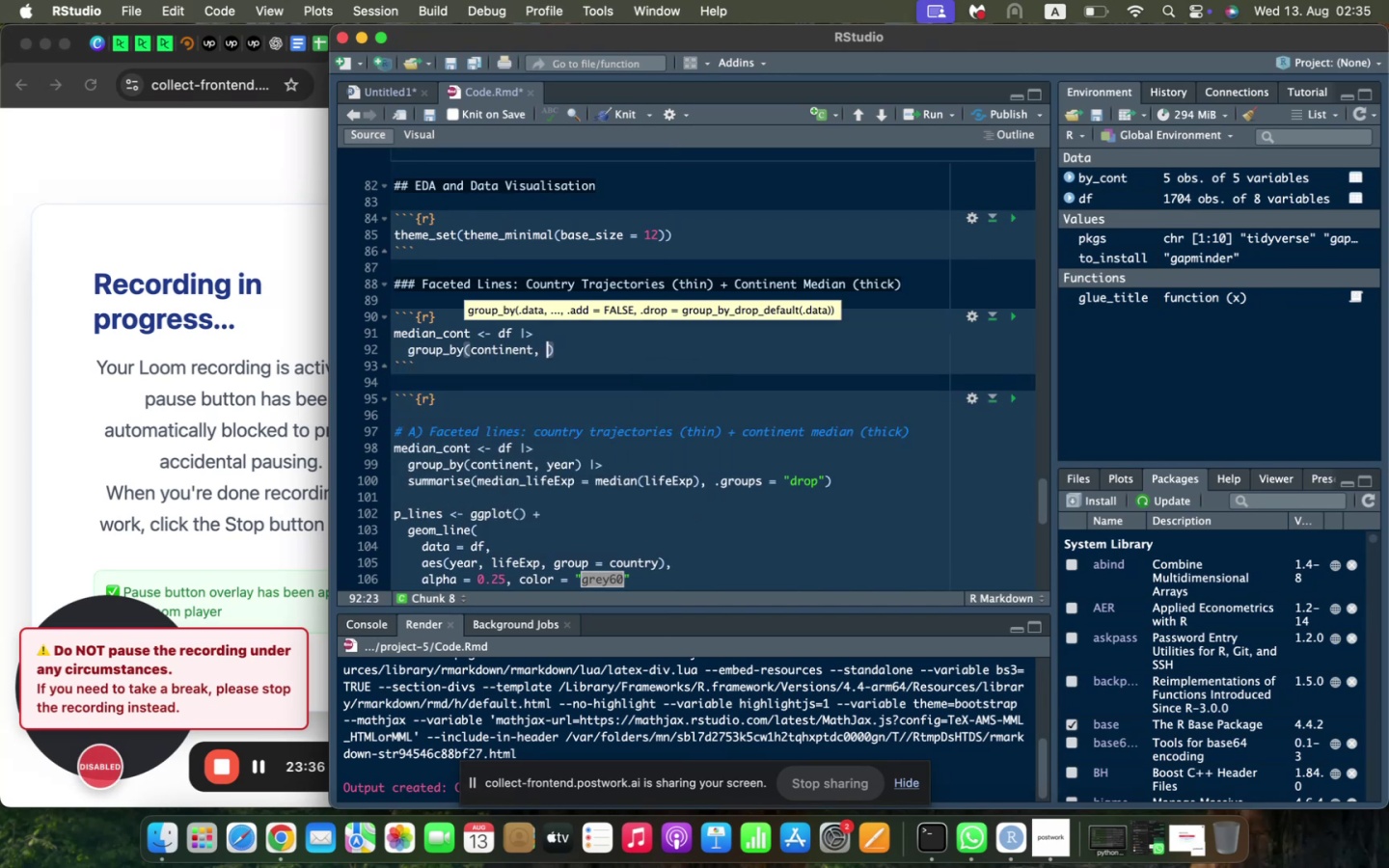 
key(ArrowRight)
 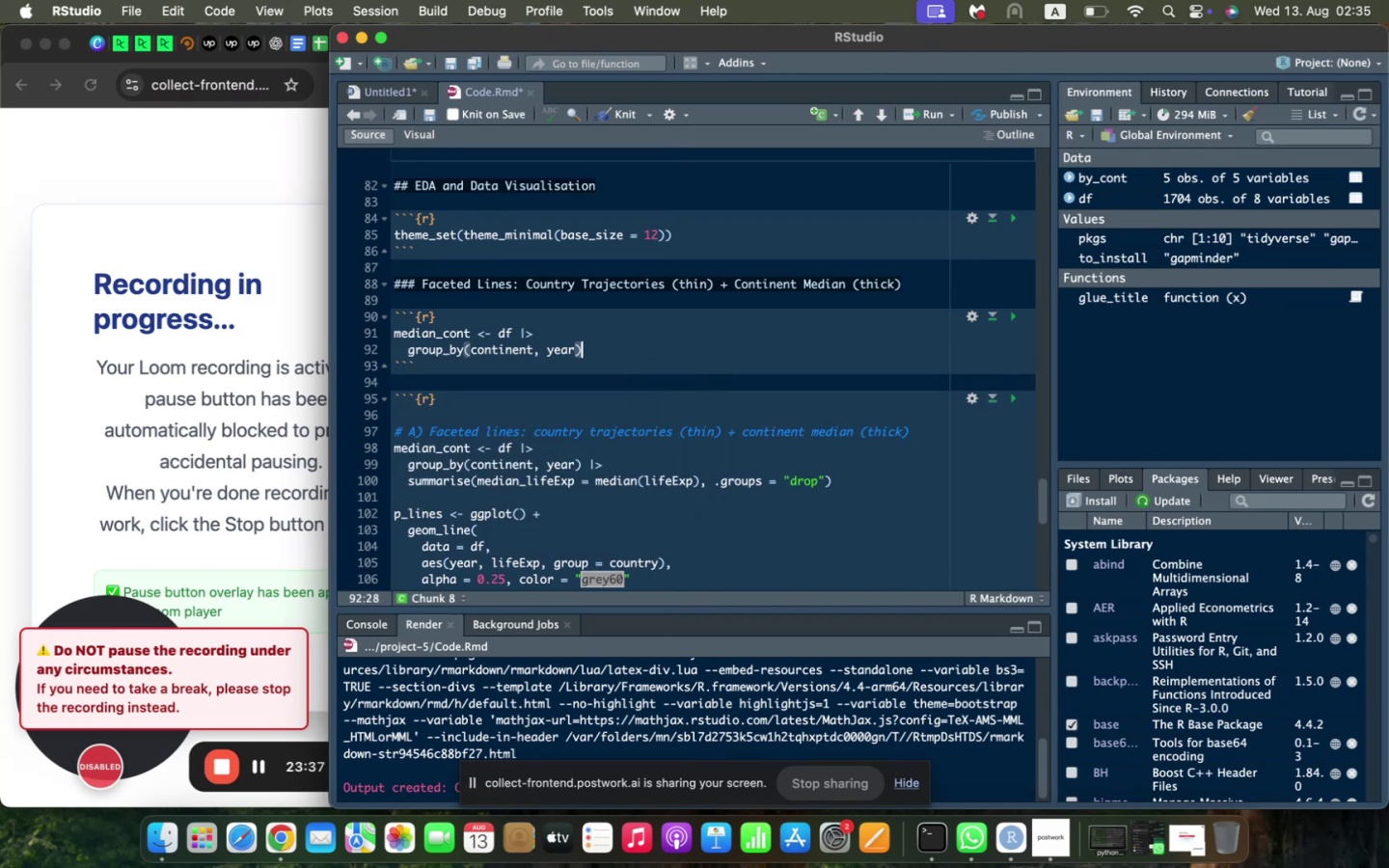 
key(Space)
 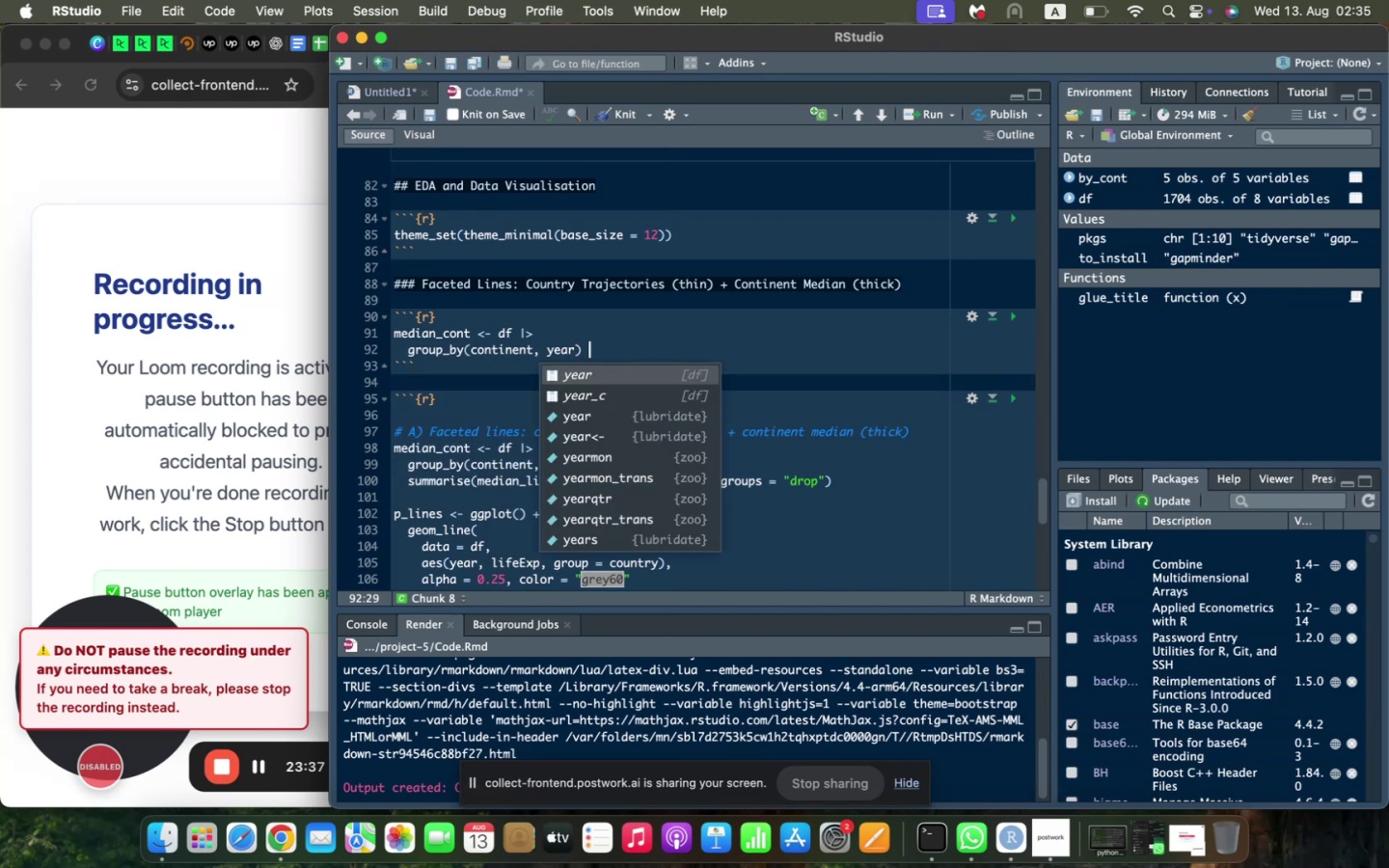 
key(Shift+Backslash)
 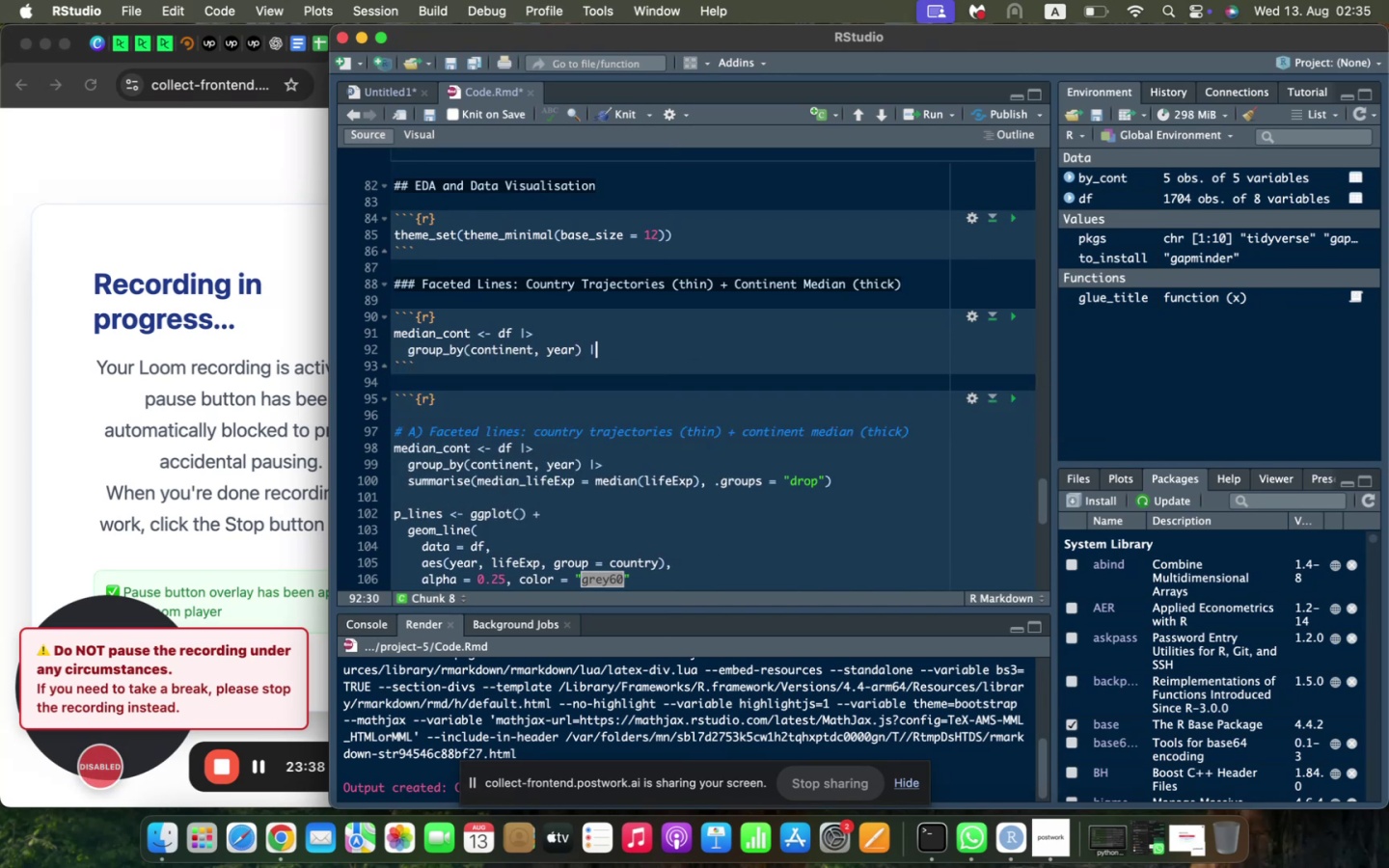 
key(Shift+ShiftLeft)
 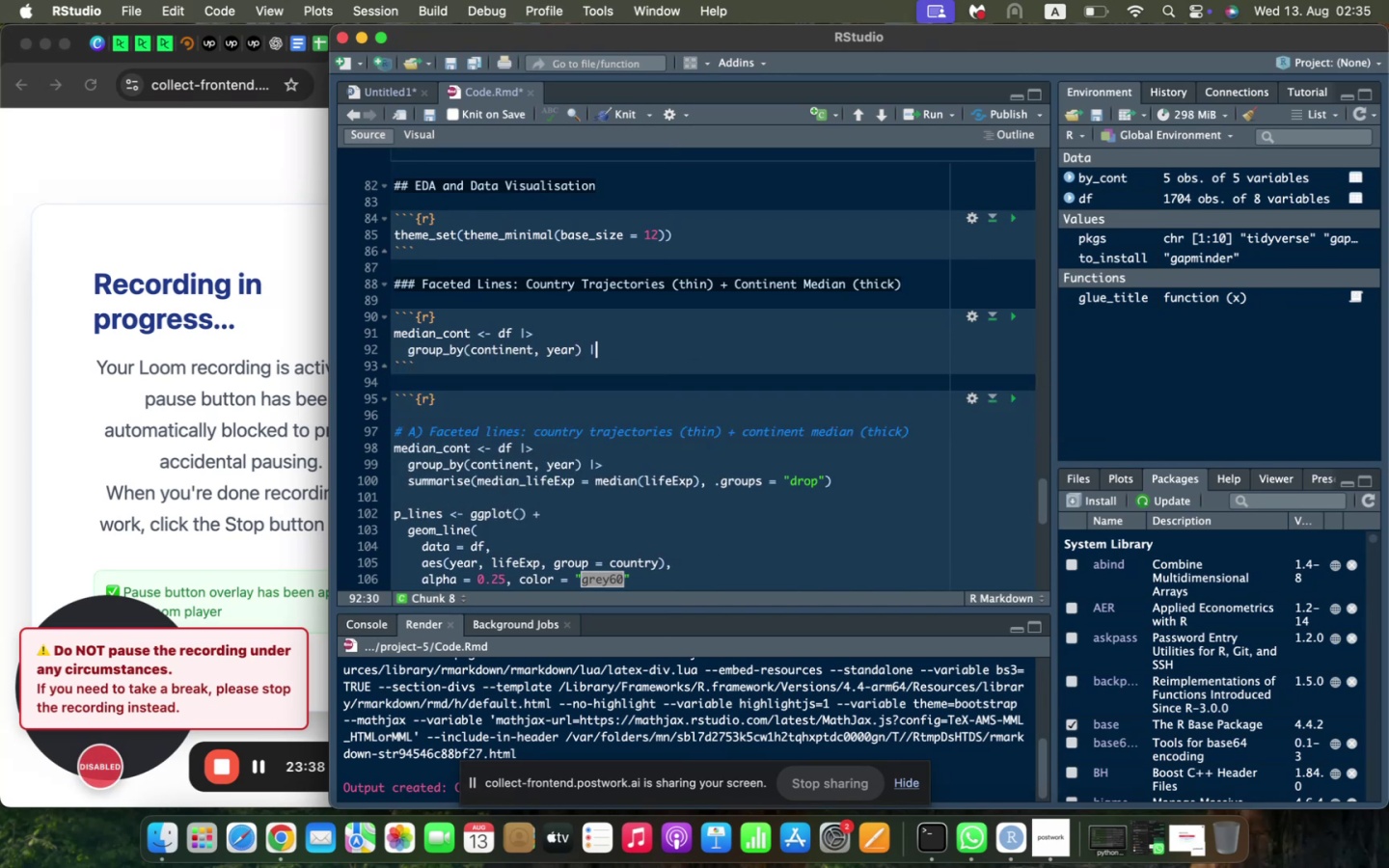 
key(Shift+Period)
 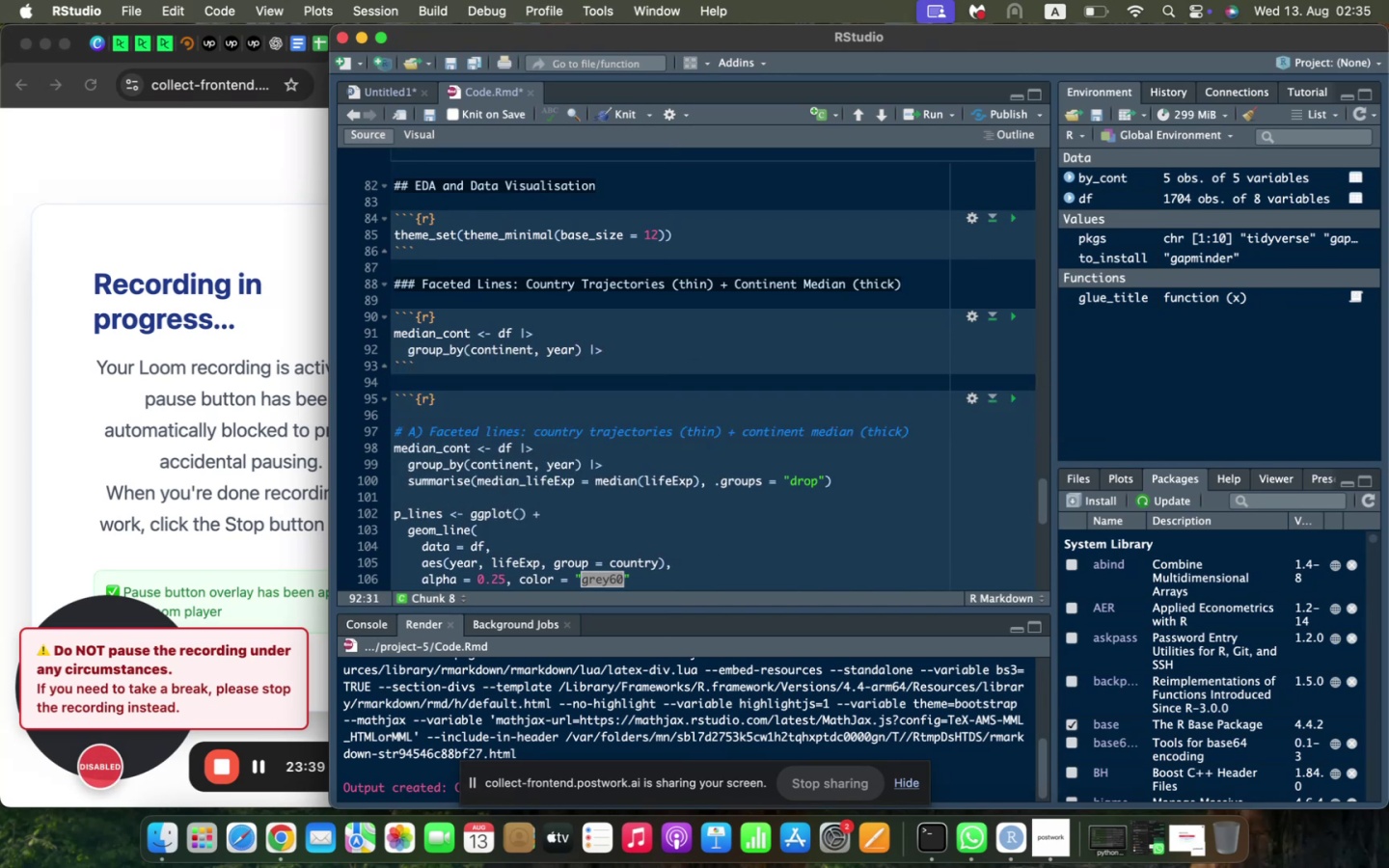 
key(Enter)
 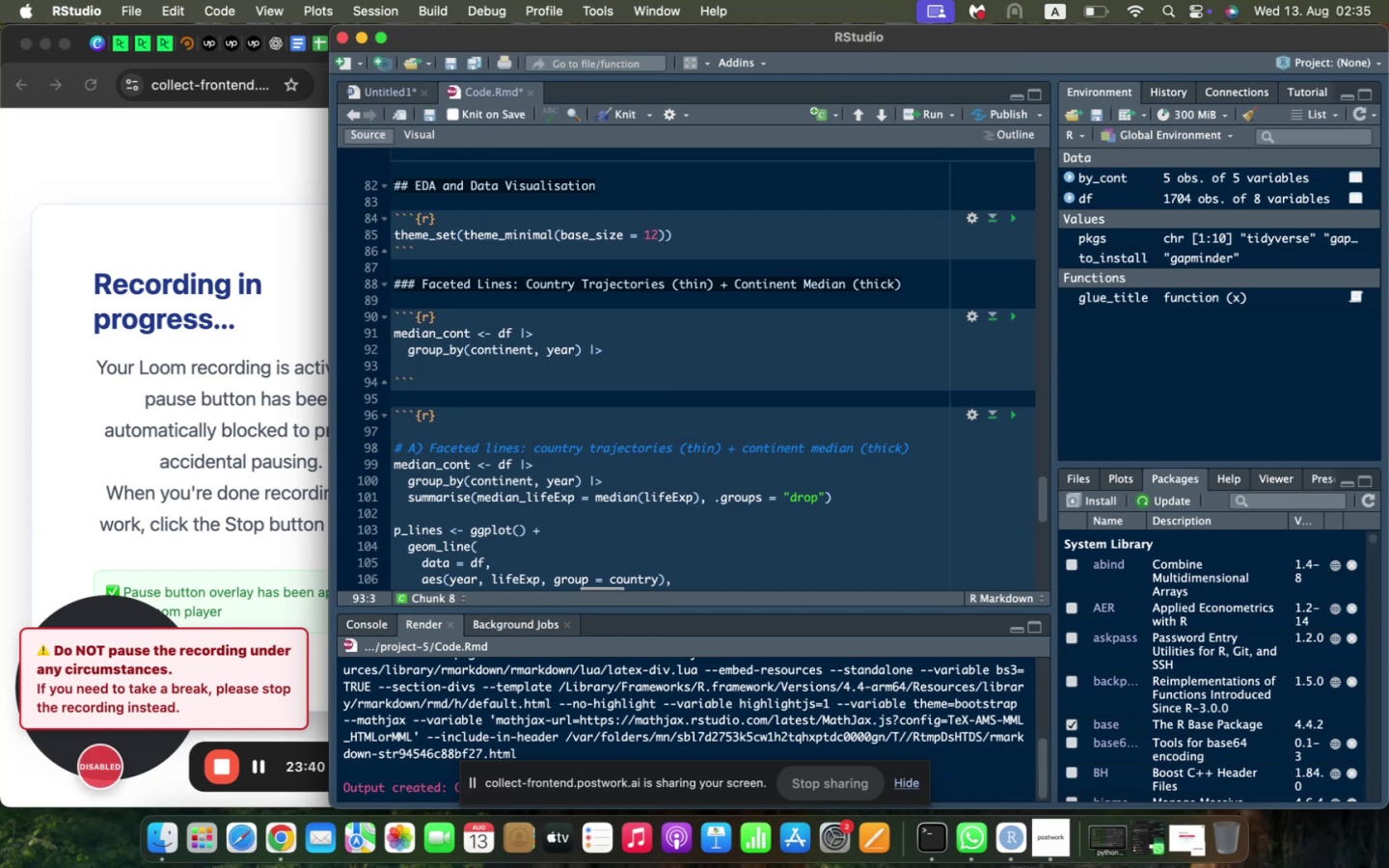 
type(summarise(median_lige)
key(Backspace)
key(Backspace)
type(feExp = median(life_exp)
 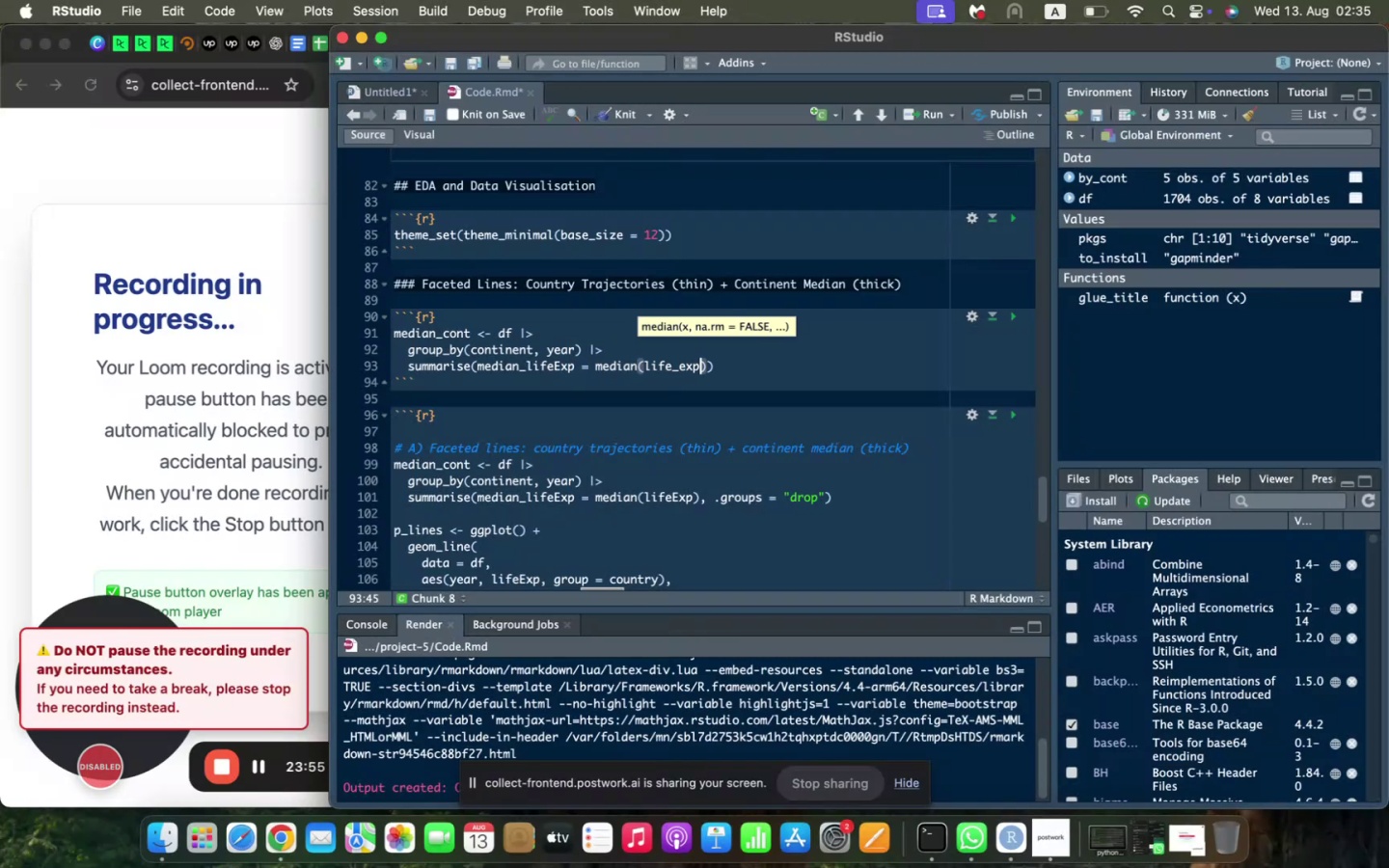 
key(ArrowRight)
 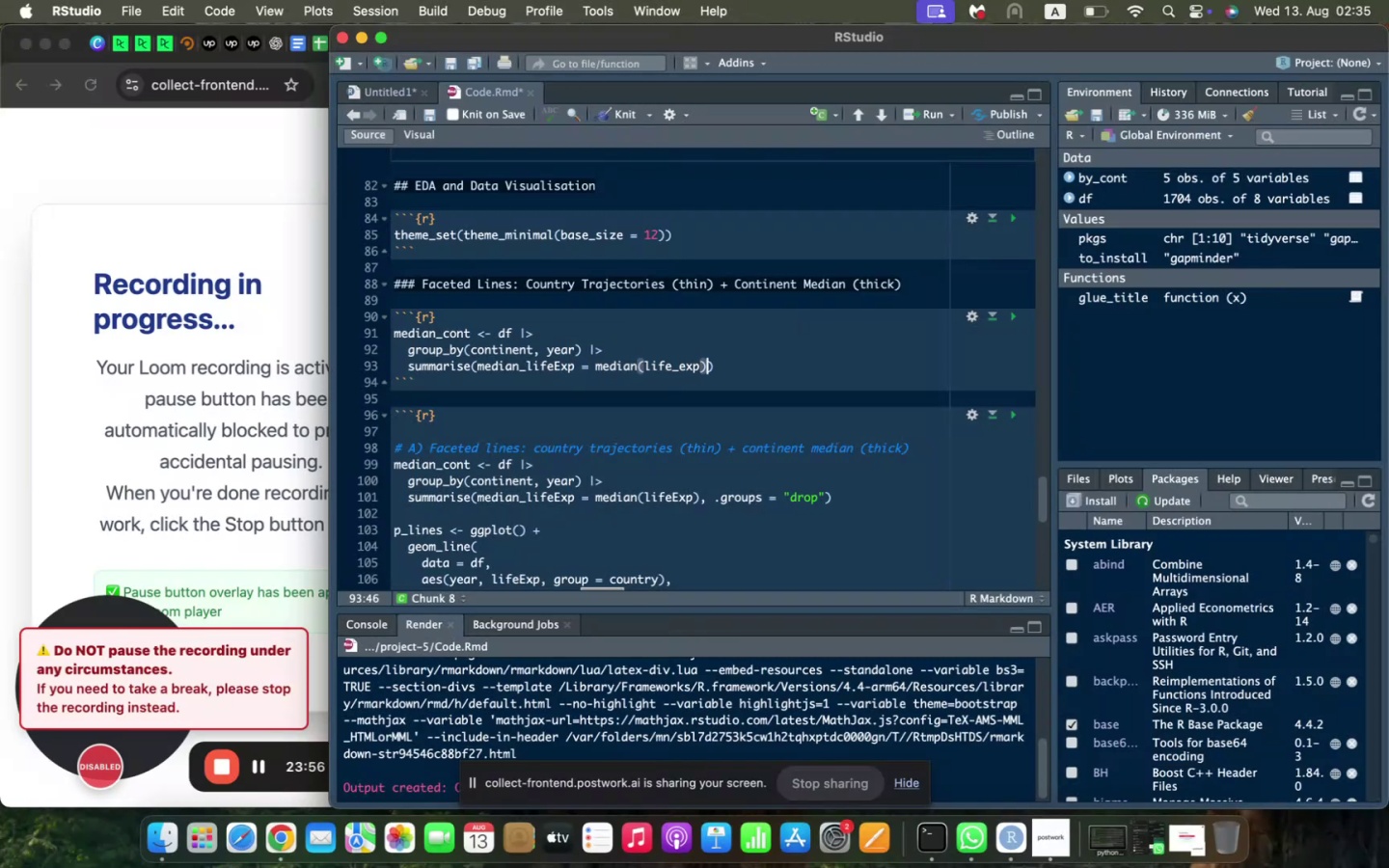 
type(, .groups = "drop)
 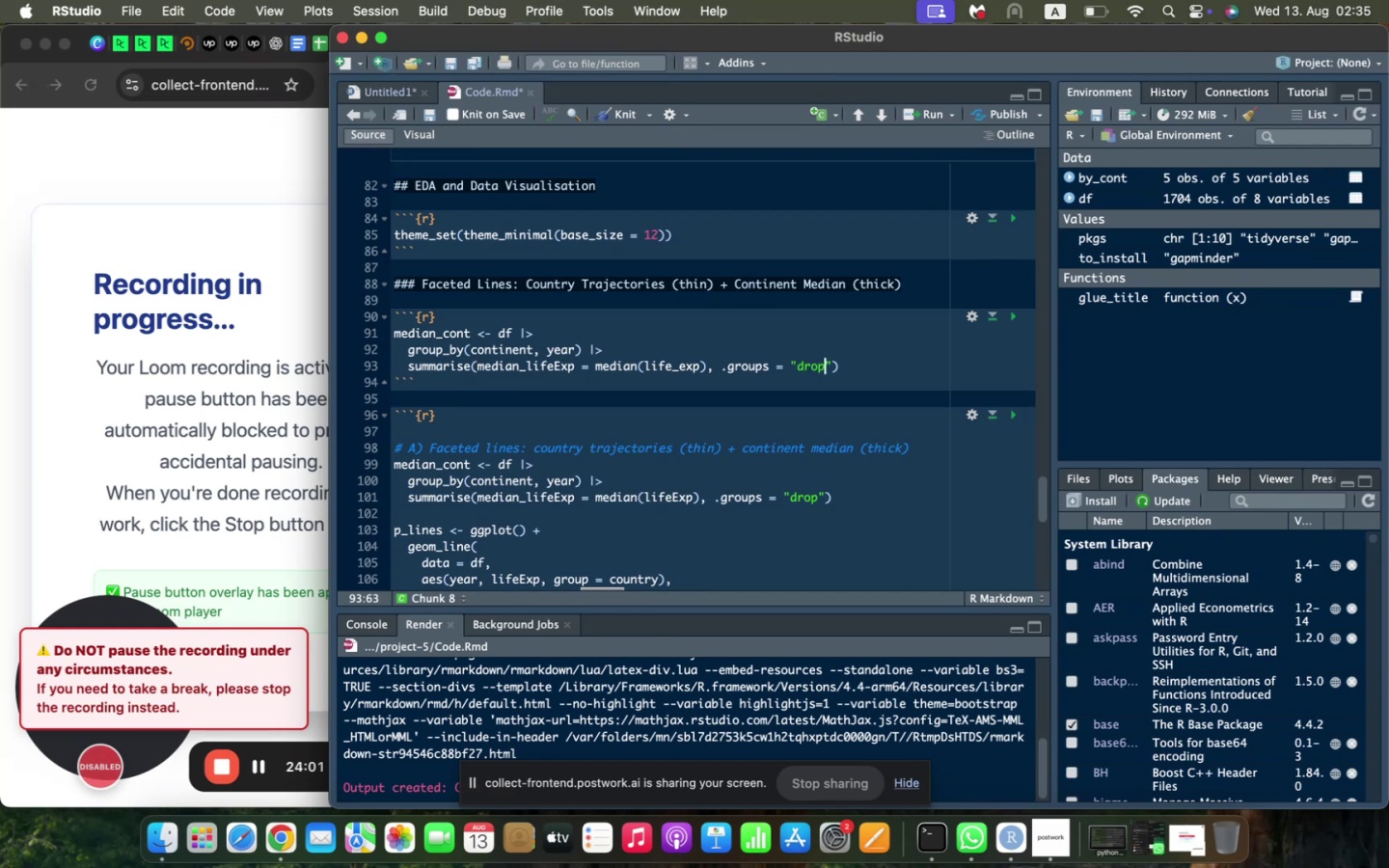 
key(ArrowRight)
 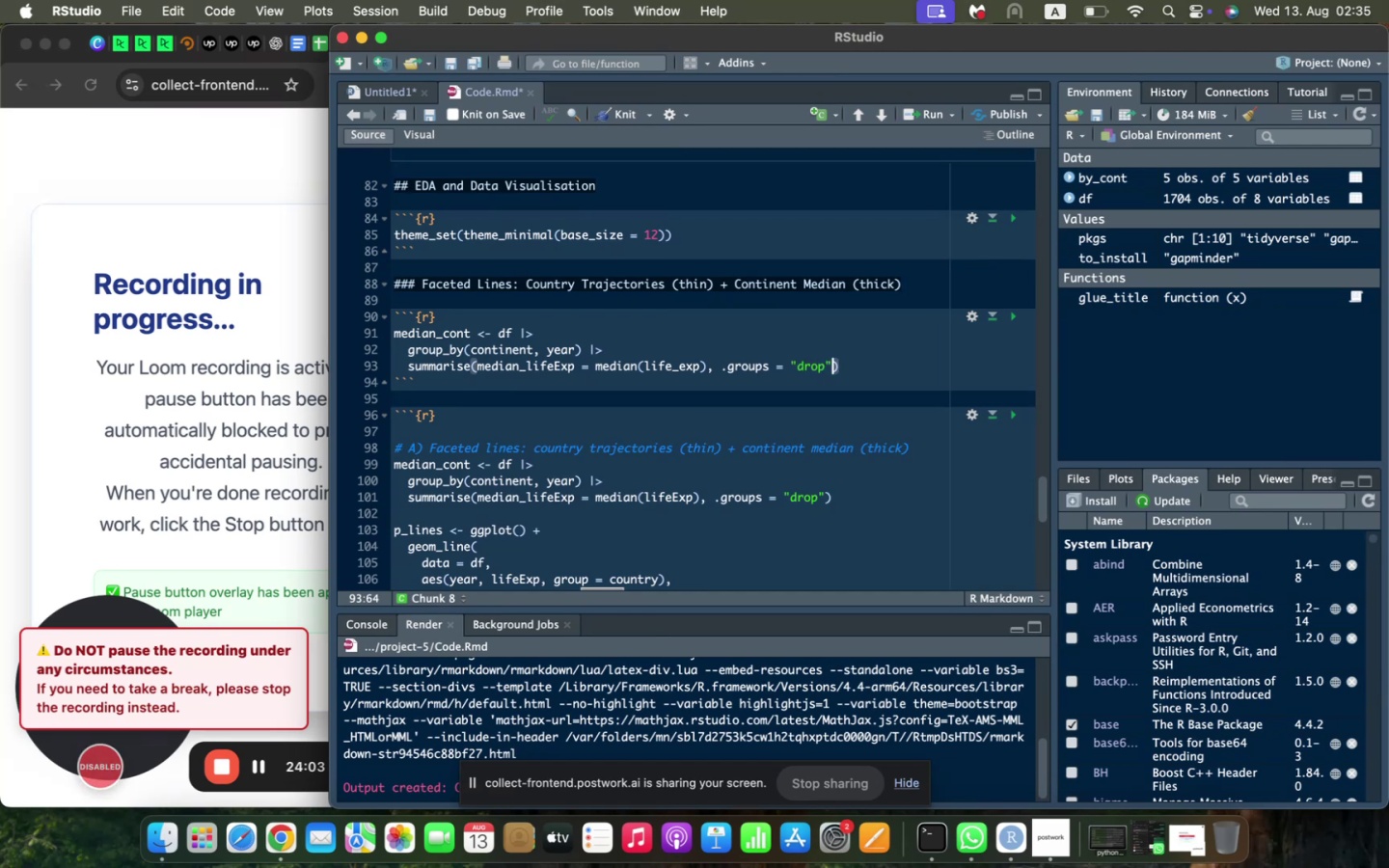 
key(ArrowRight)
 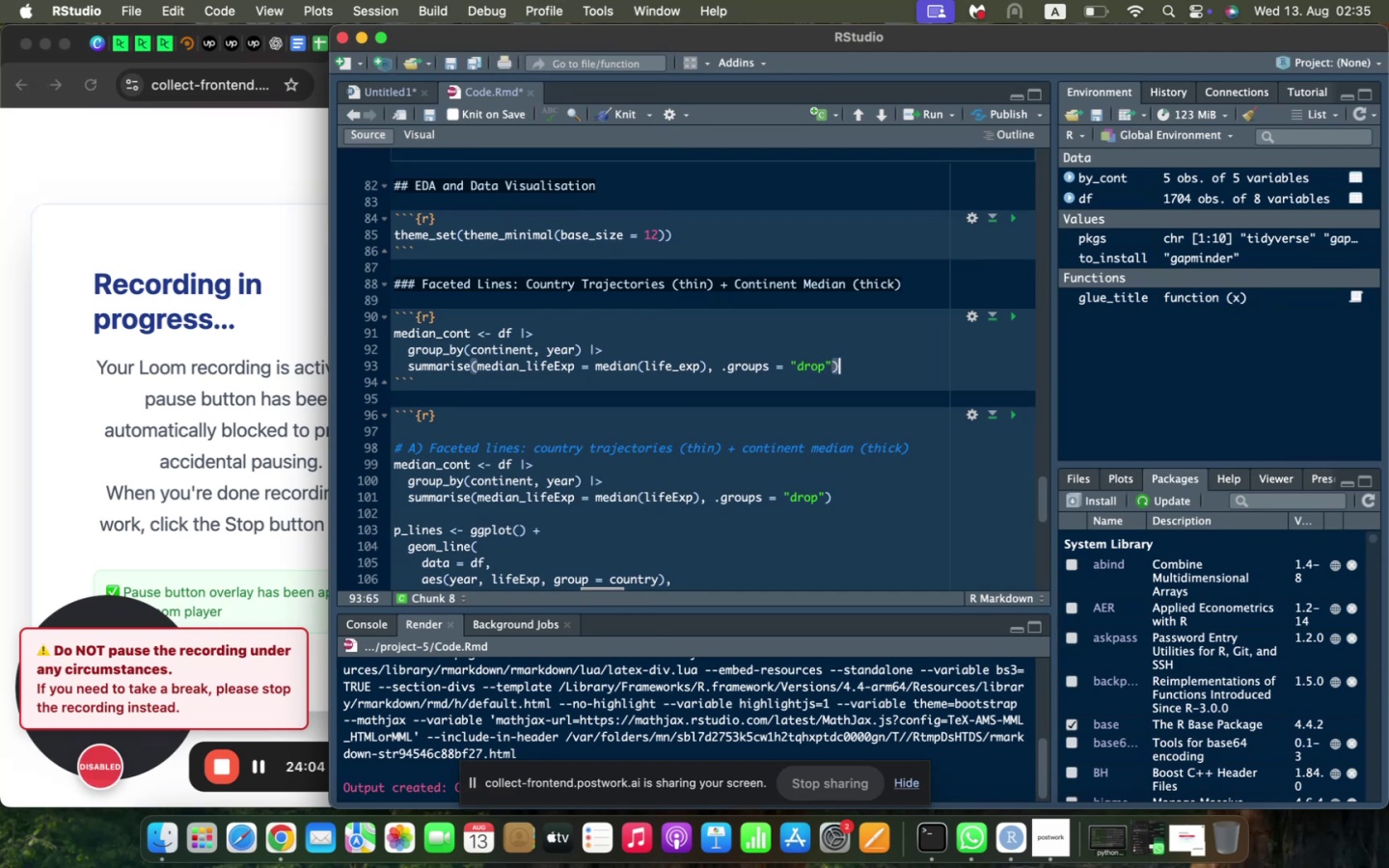 
scroll: coordinate [425, 279], scroll_direction: down, amount: 5.0
 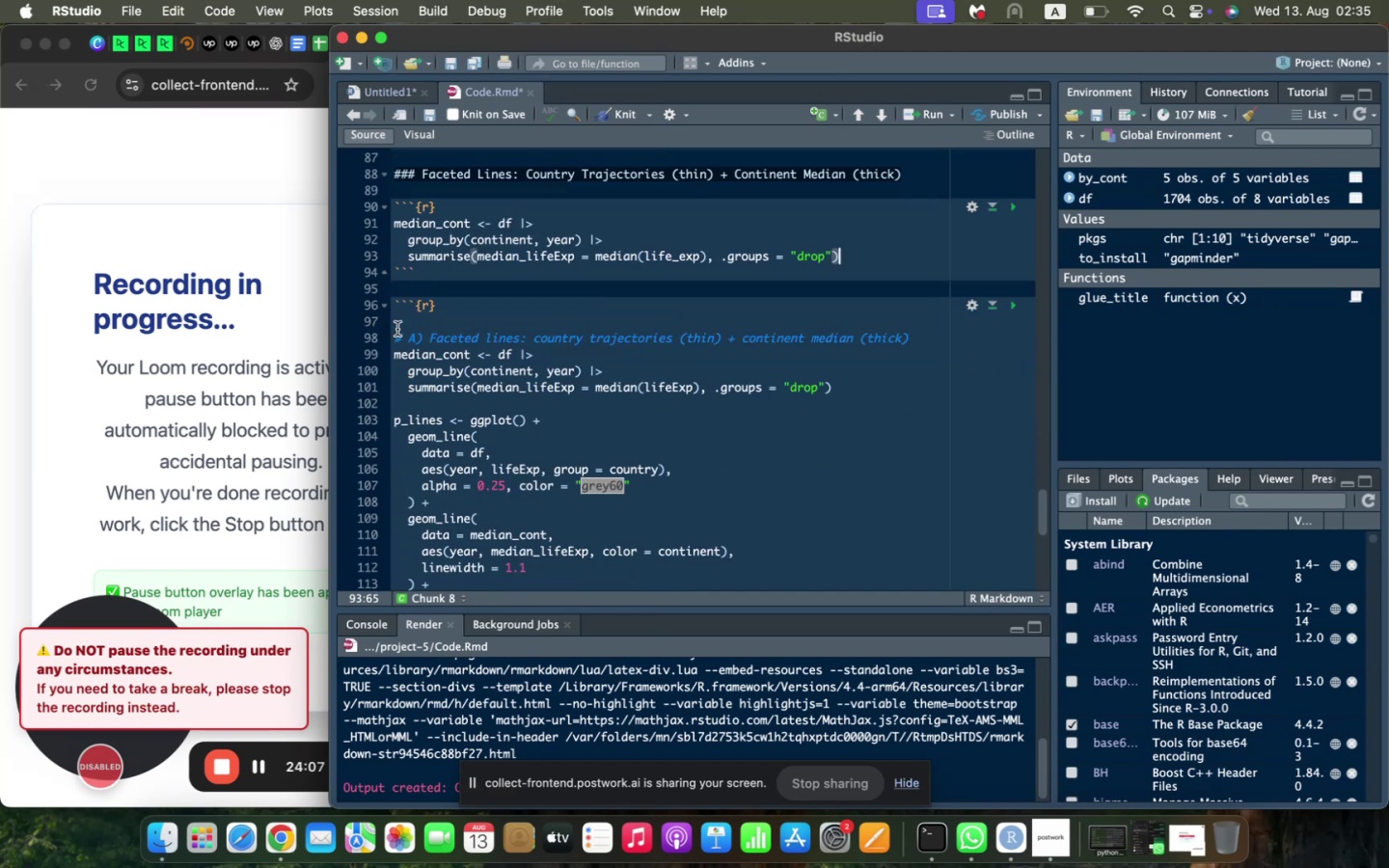 
left_click_drag(start_coordinate=[393, 334], to_coordinate=[536, 406])
 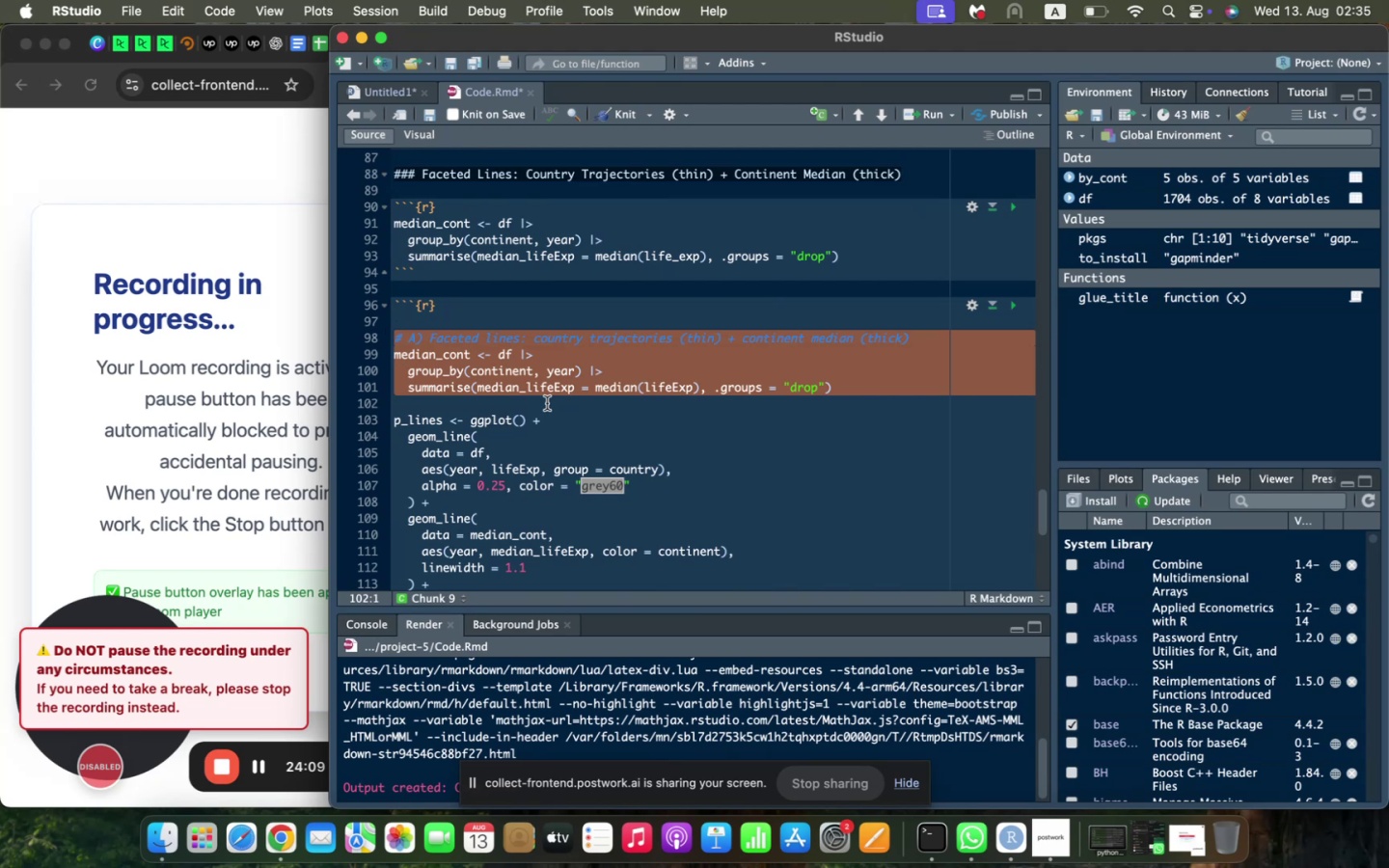 
key(Backspace)
 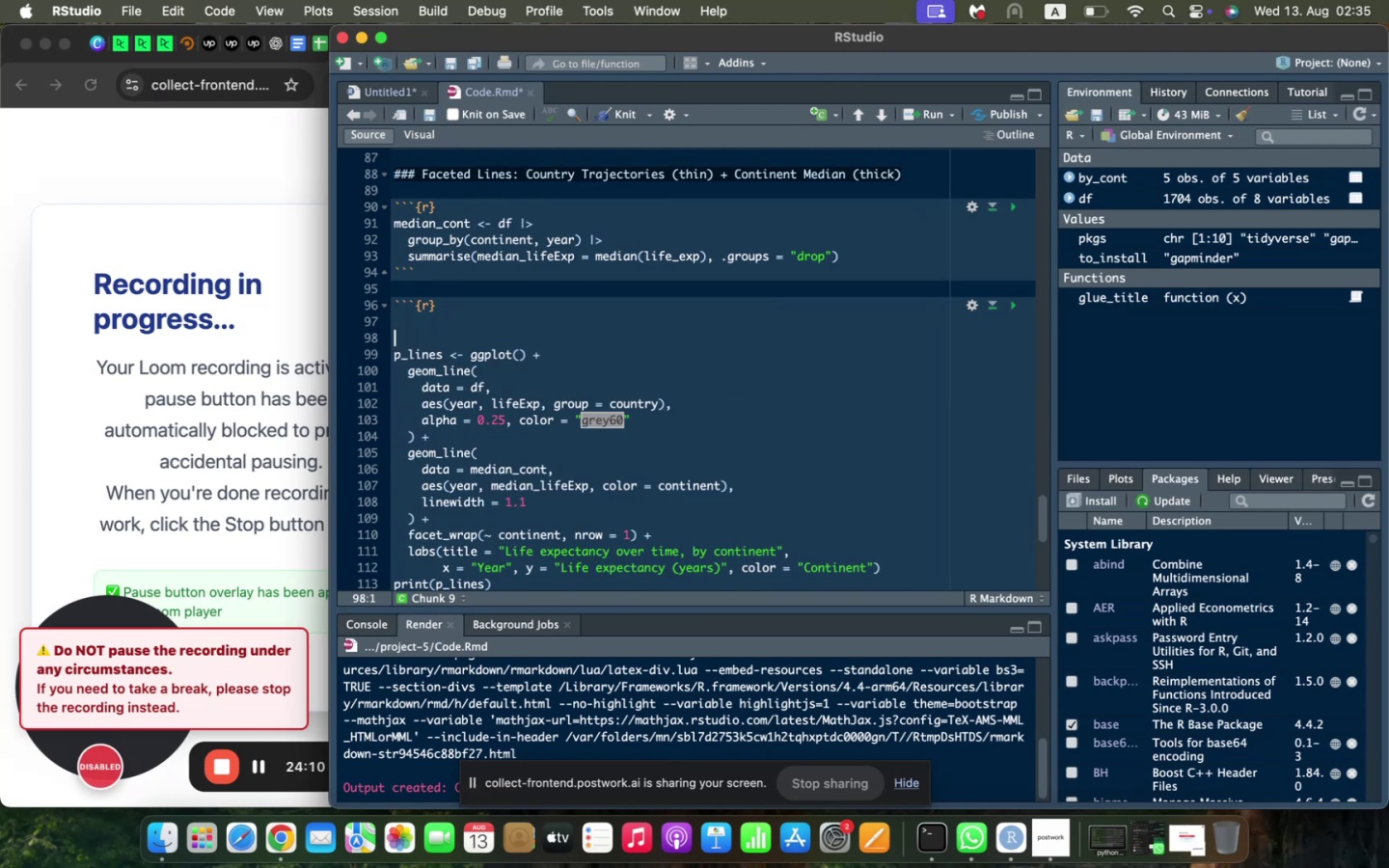 
key(Backspace)
 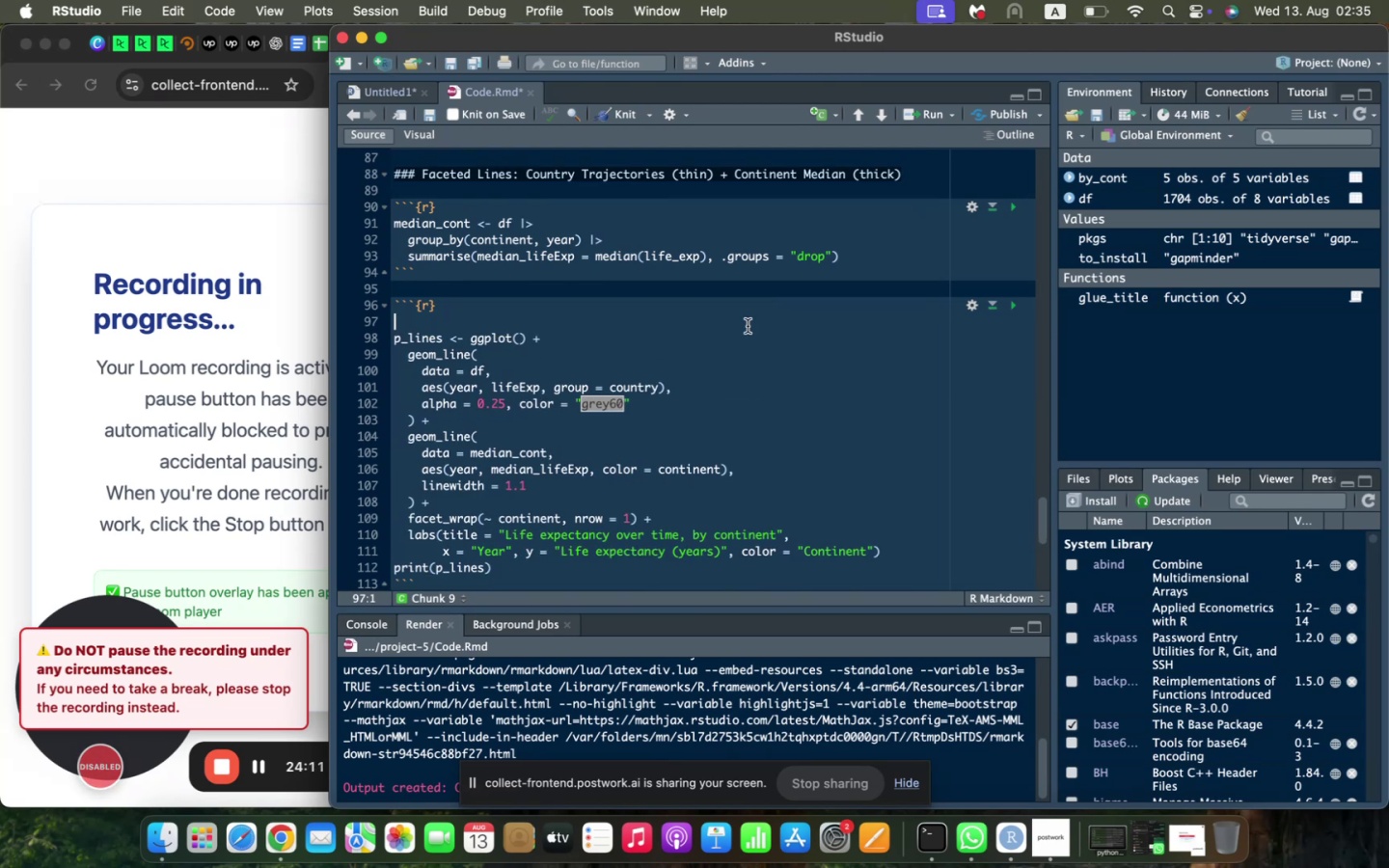 
left_click([864, 259])
 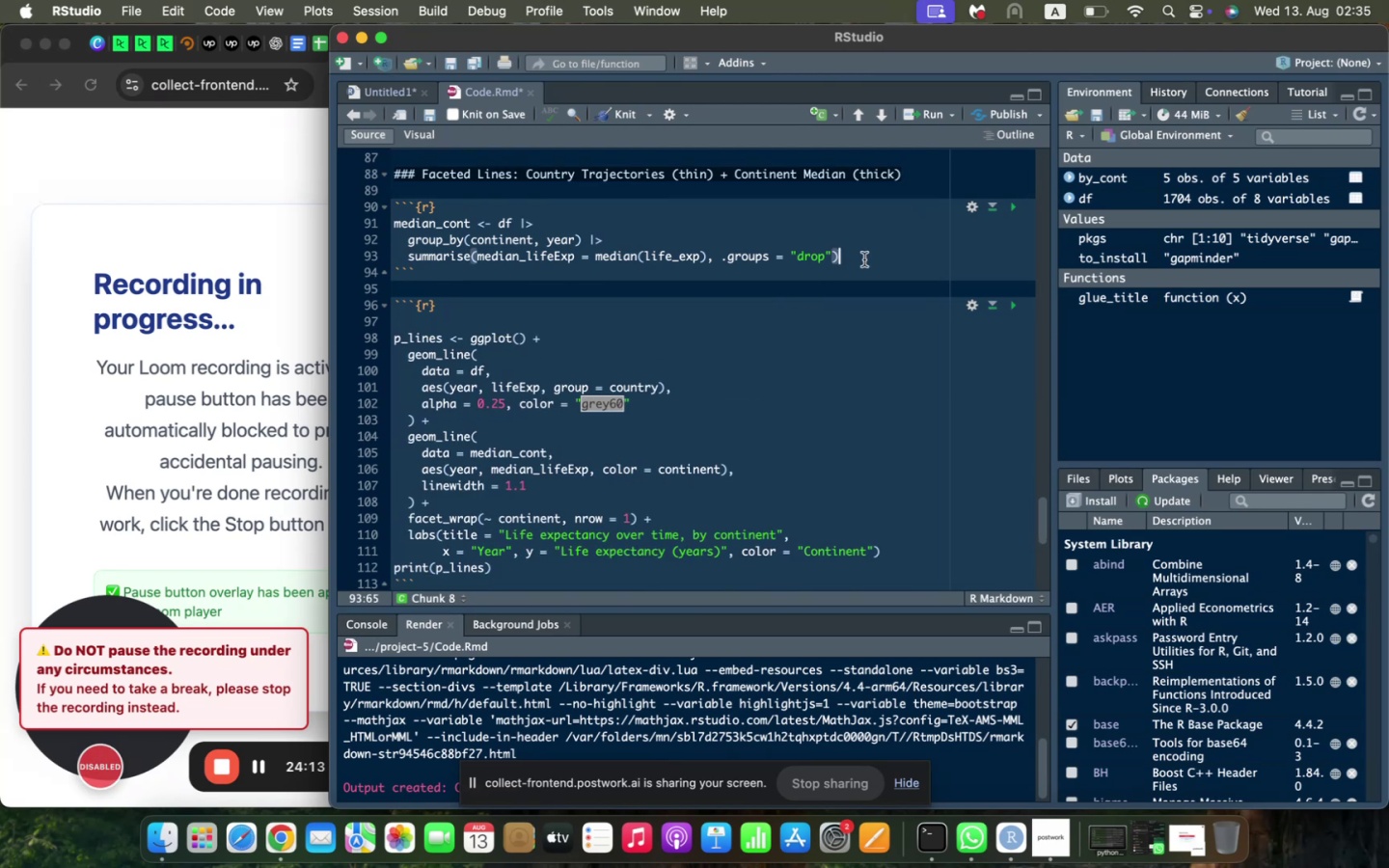 
key(Enter)
 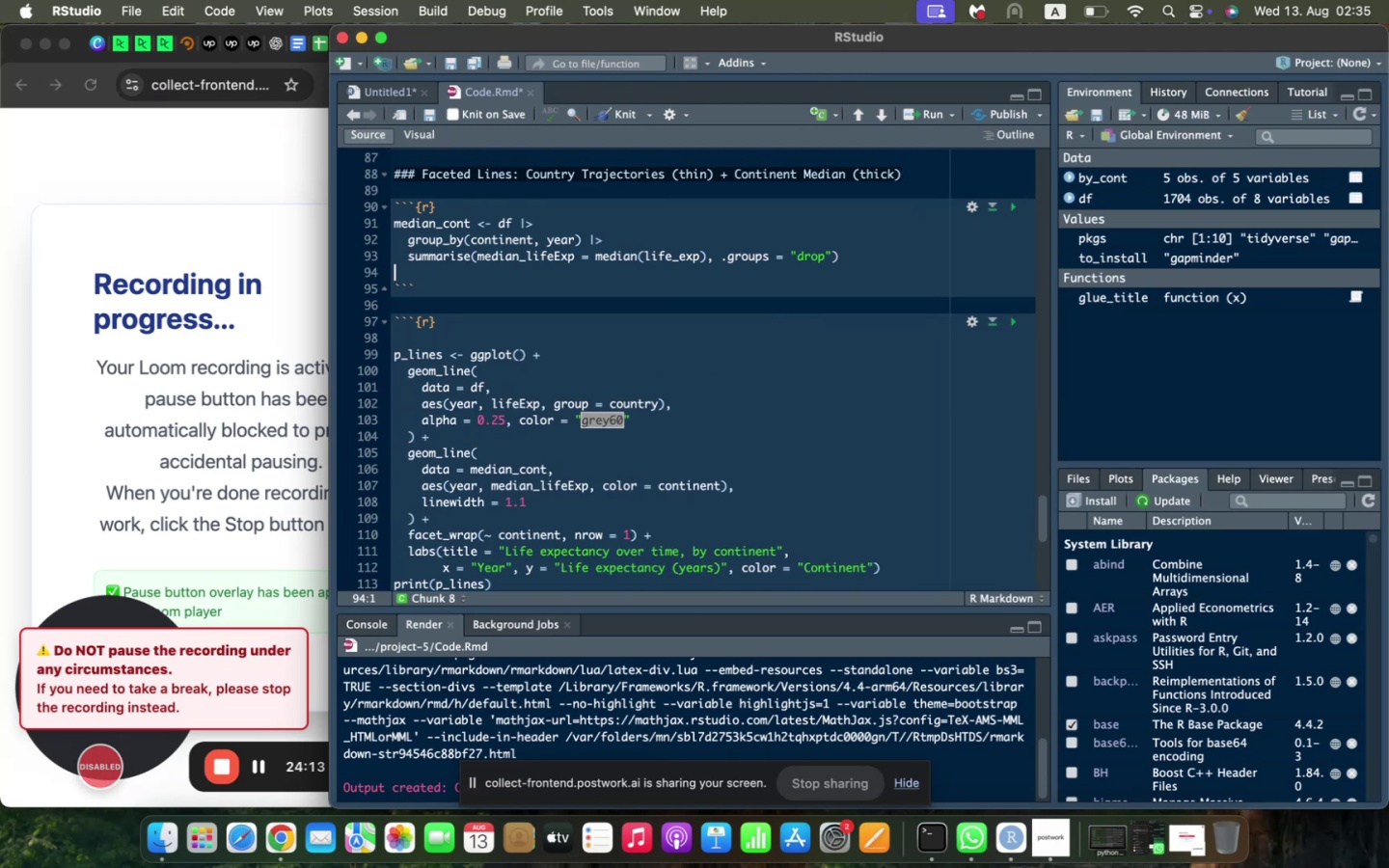 
key(Enter)
 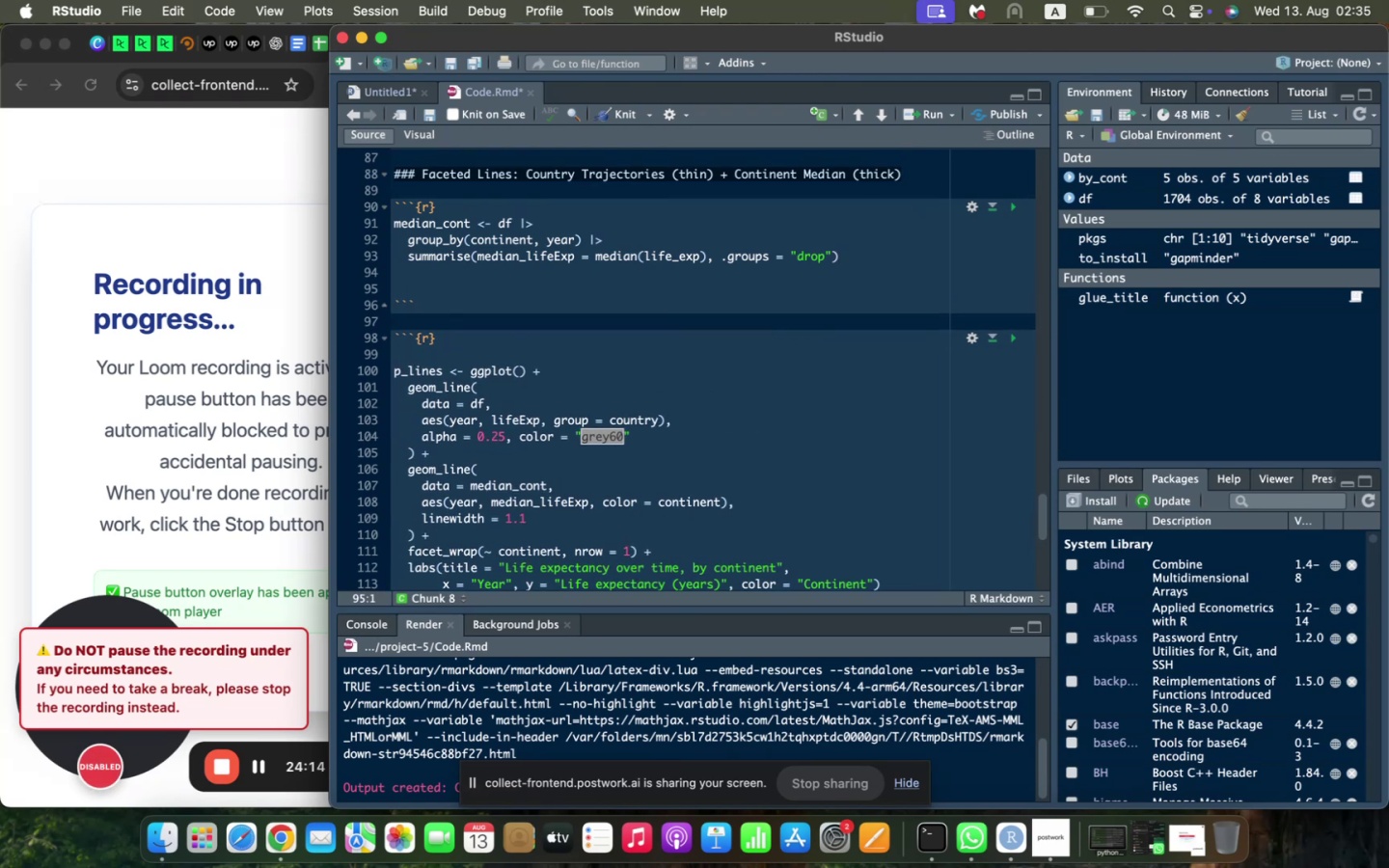 
type(p_lines <0 )
key(Backspace)
key(Backspace)
type(- ggplot()
 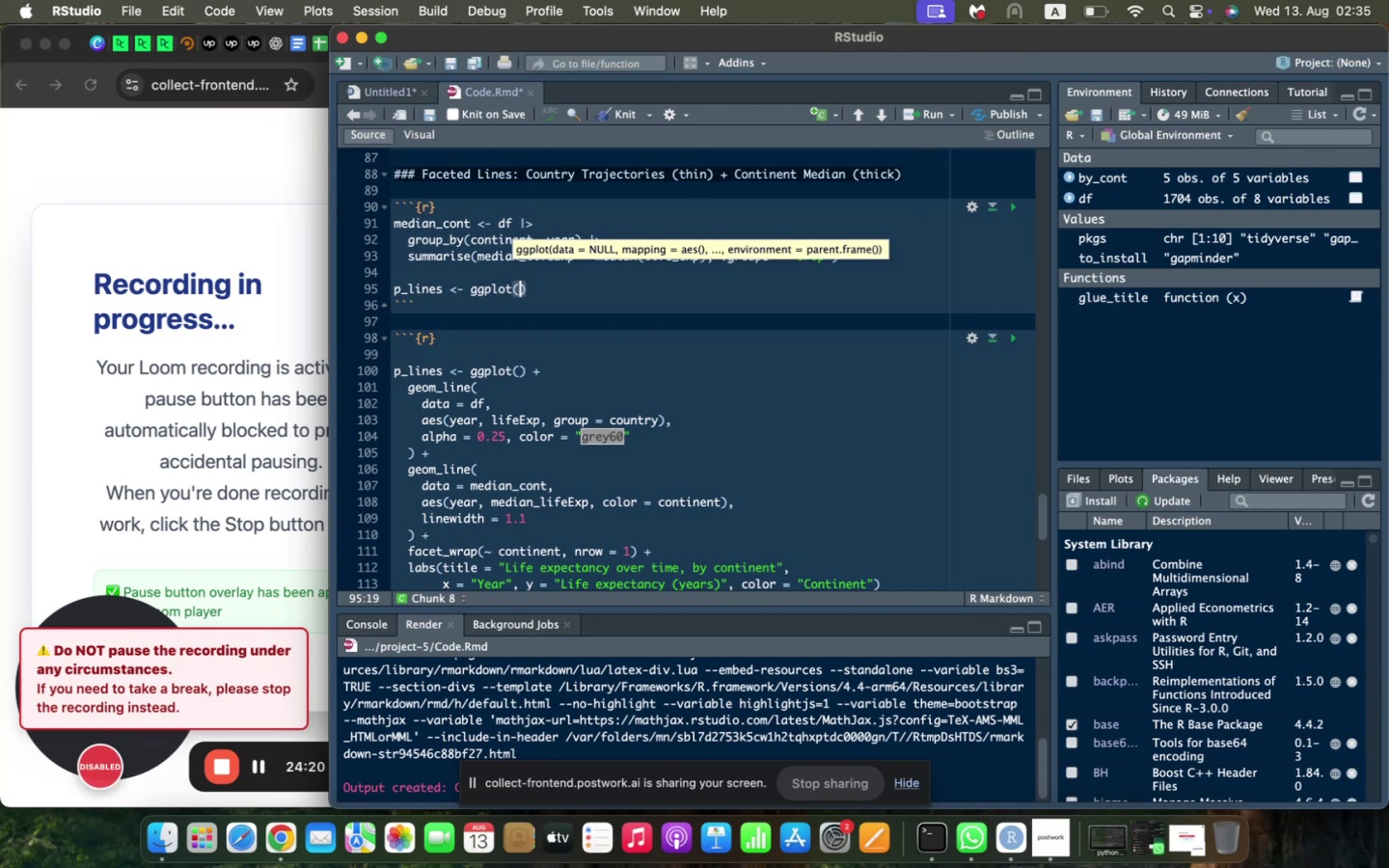 
key(ArrowRight)
 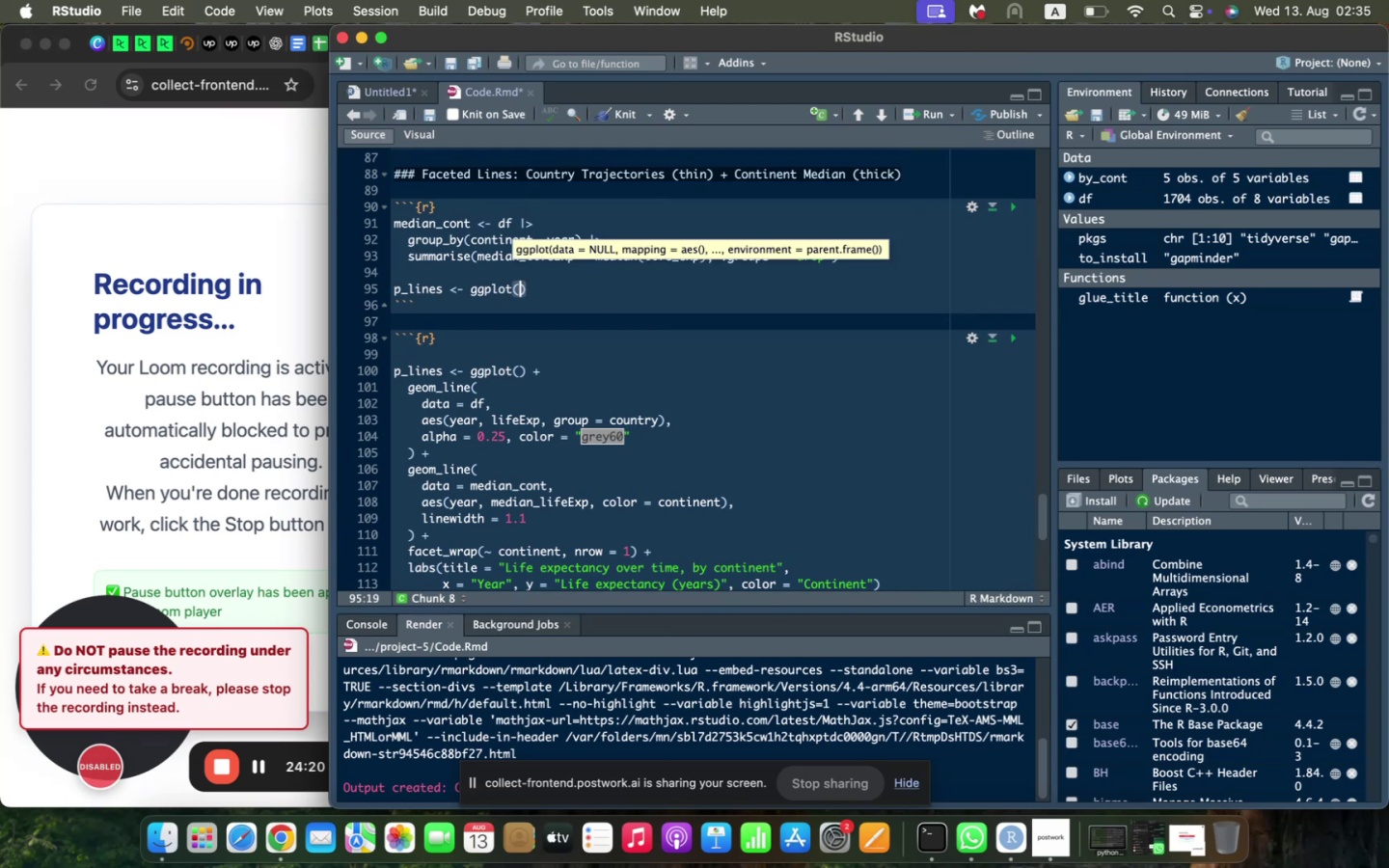 
key(Space)
 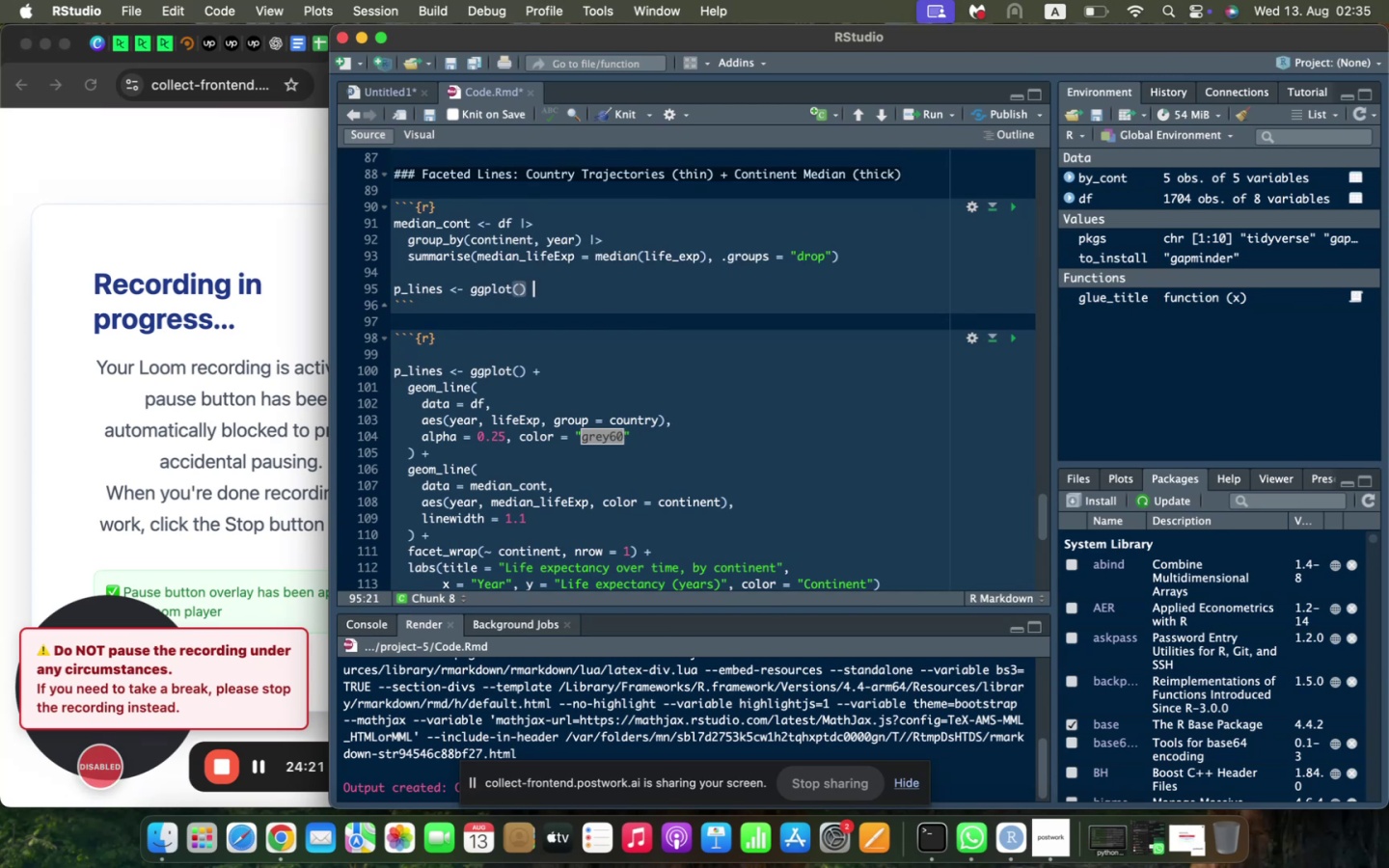 
key(Shift+ShiftLeft)
 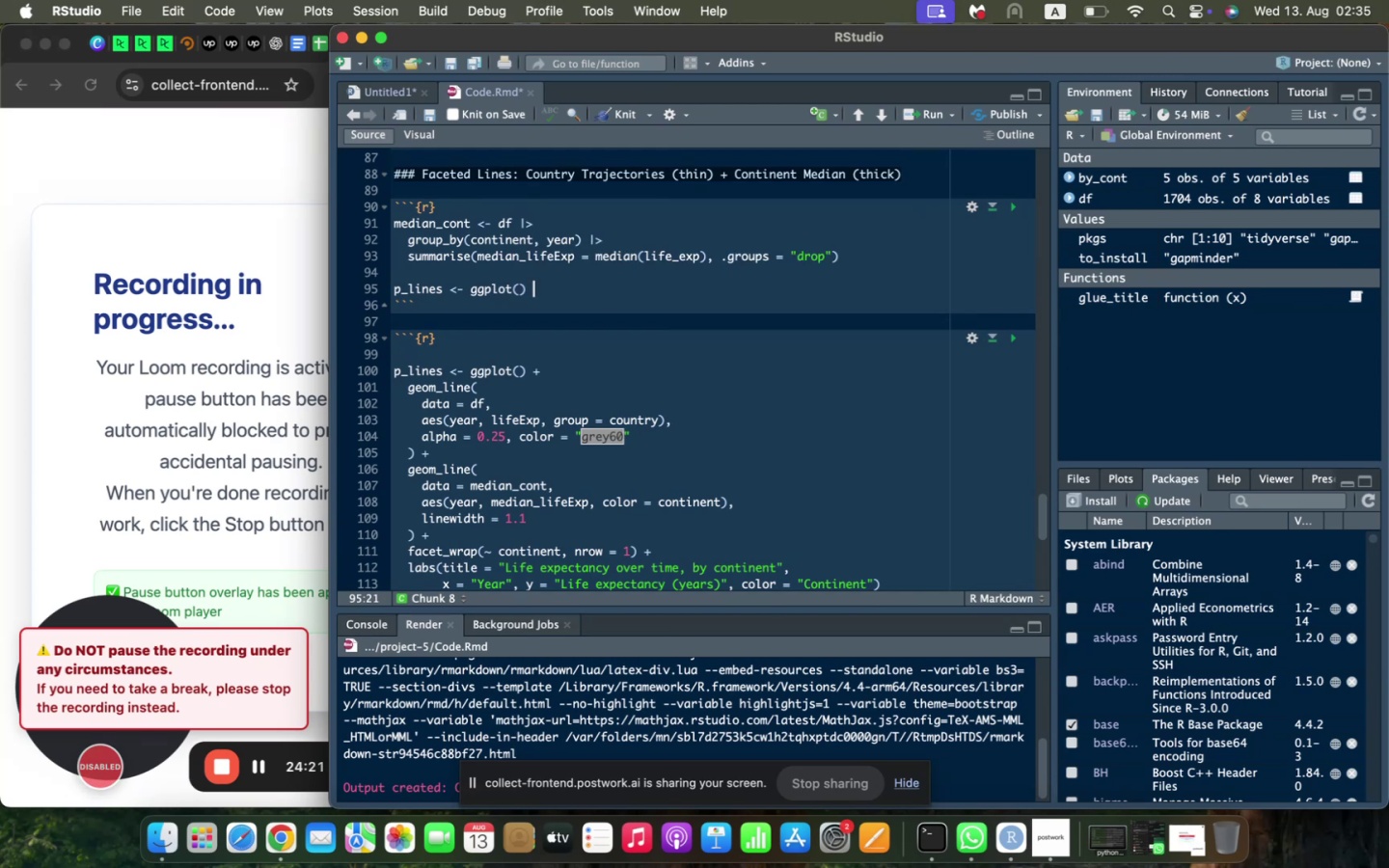 
key(Shift+Equal)
 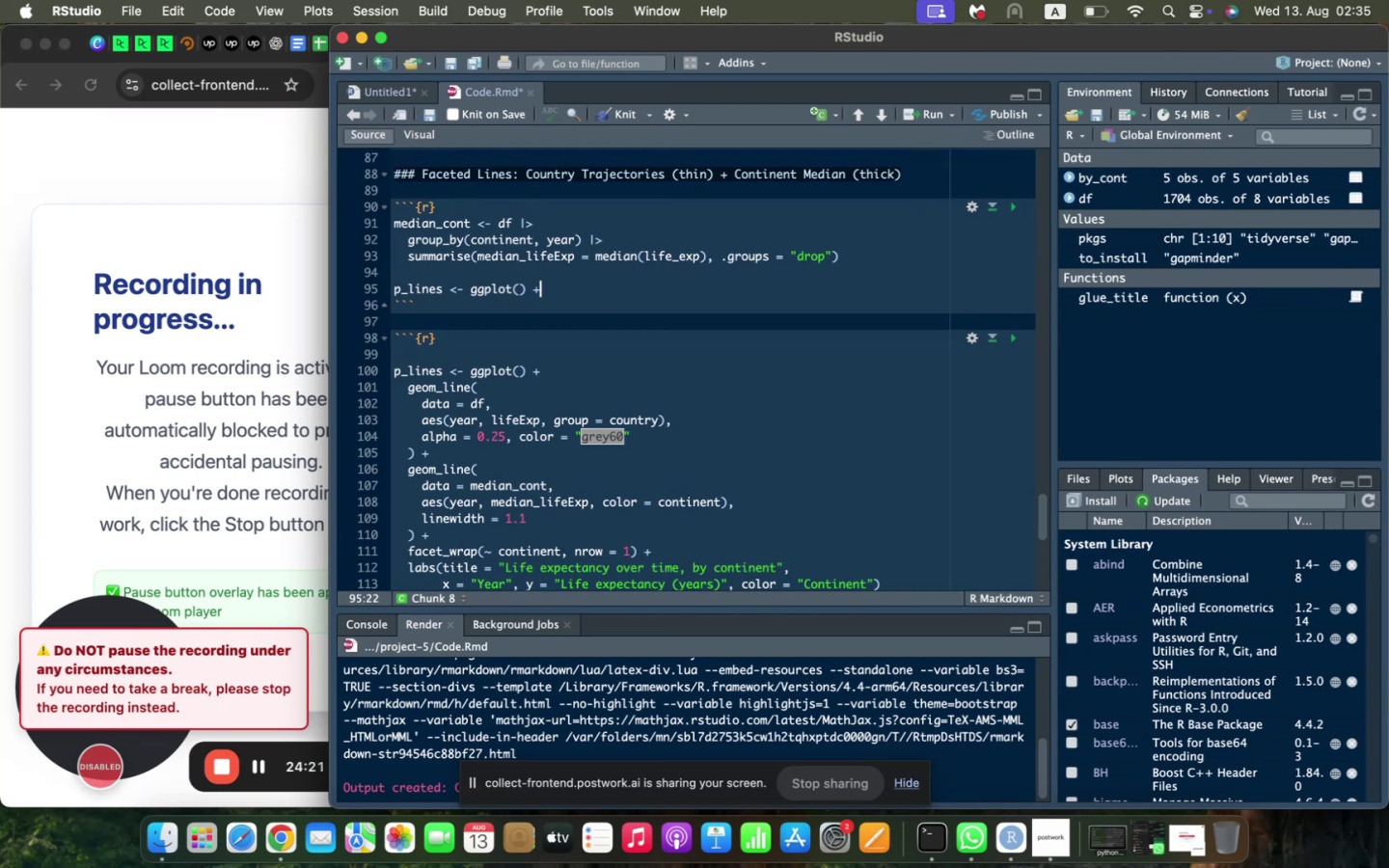 
key(Enter)
 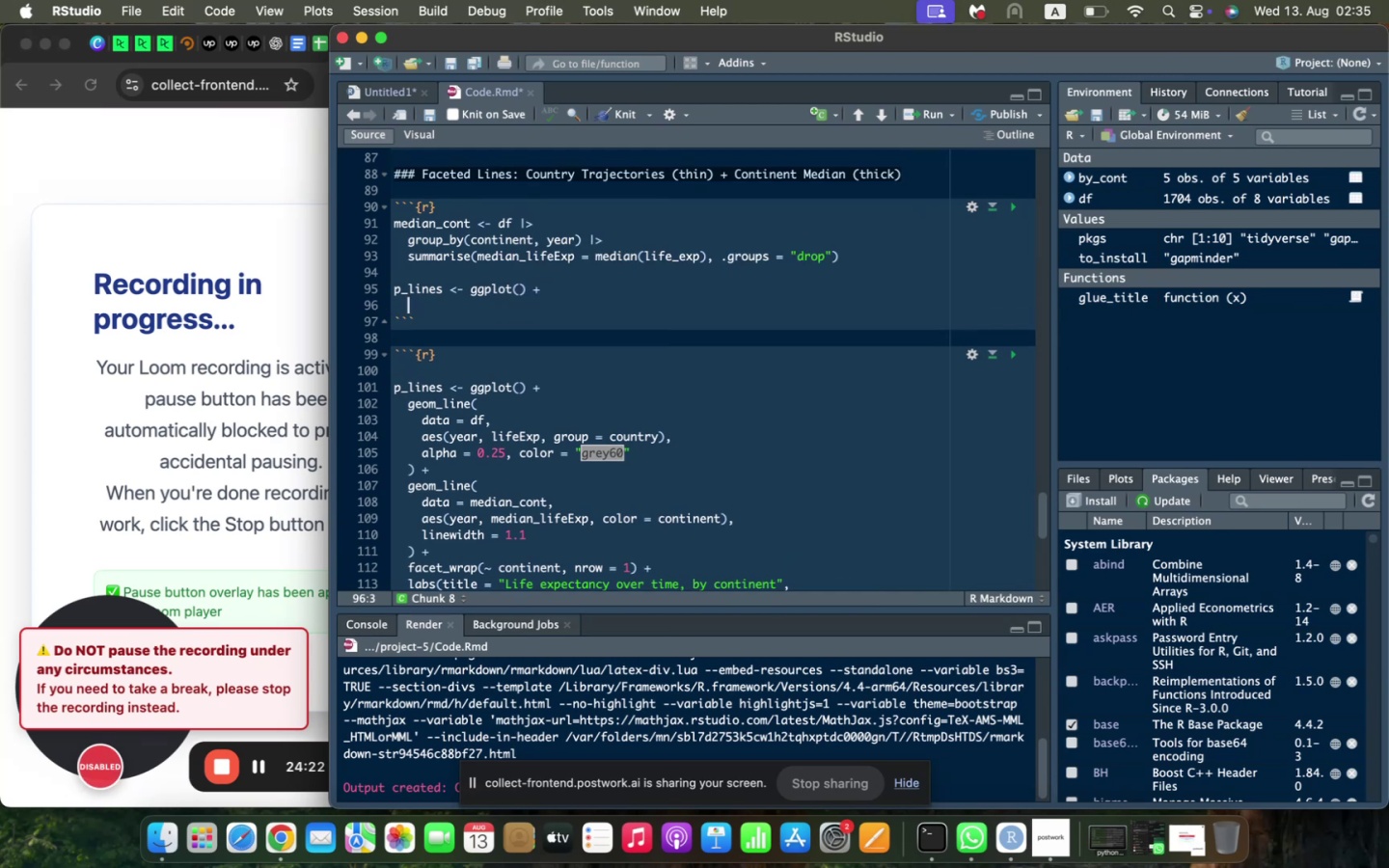 
type(geom_line()
 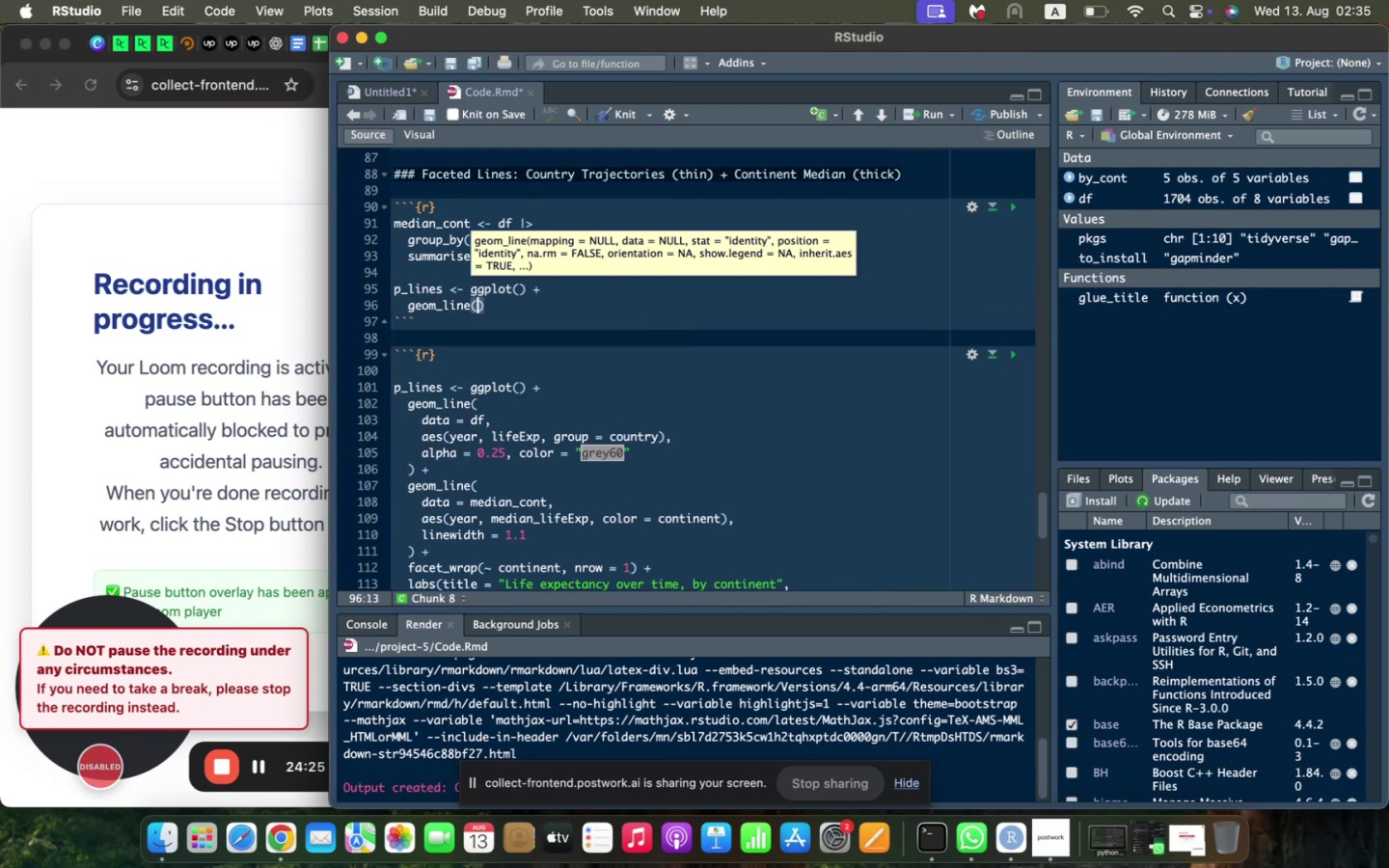 
key(Enter)
 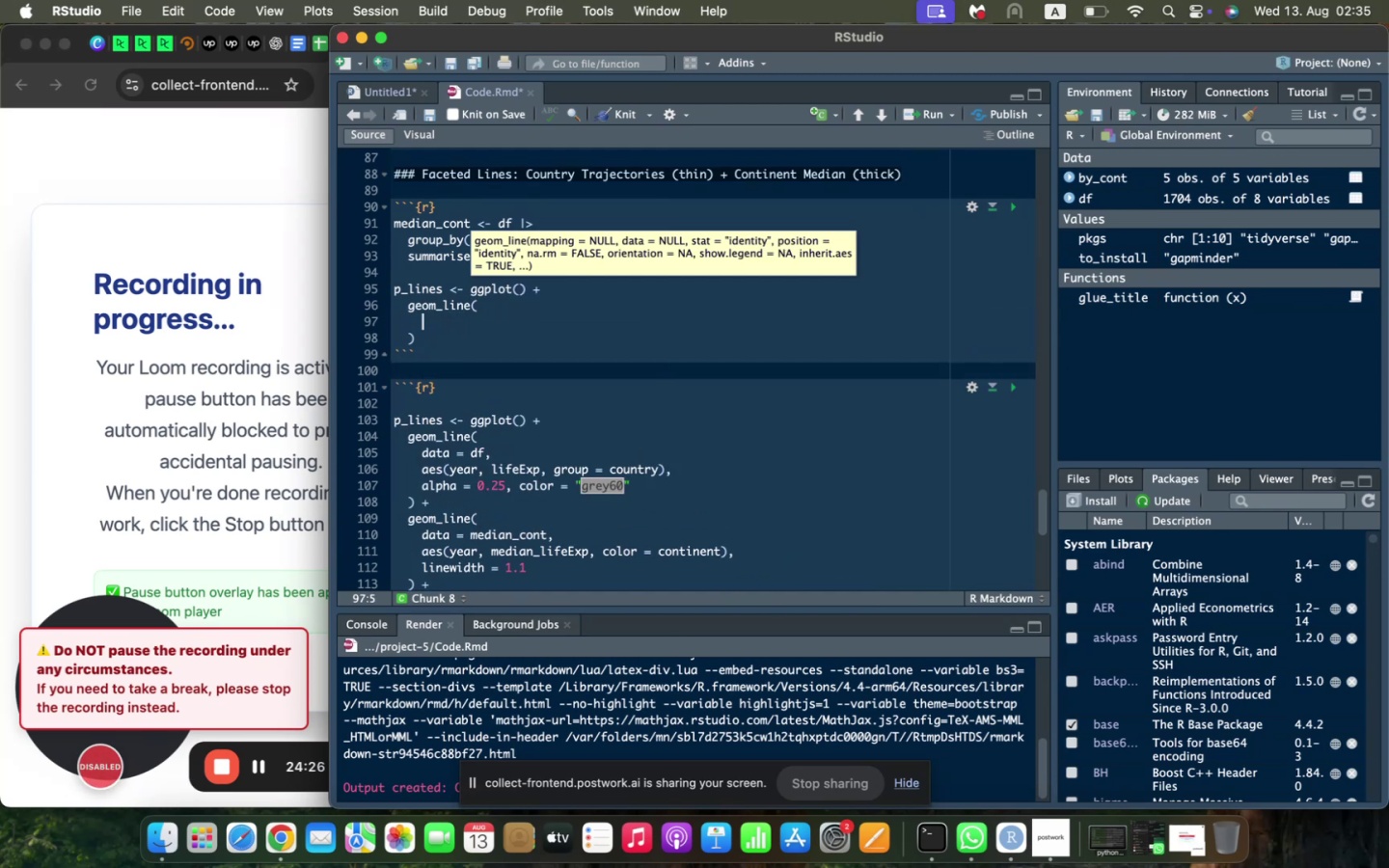 
type(data = df,)
 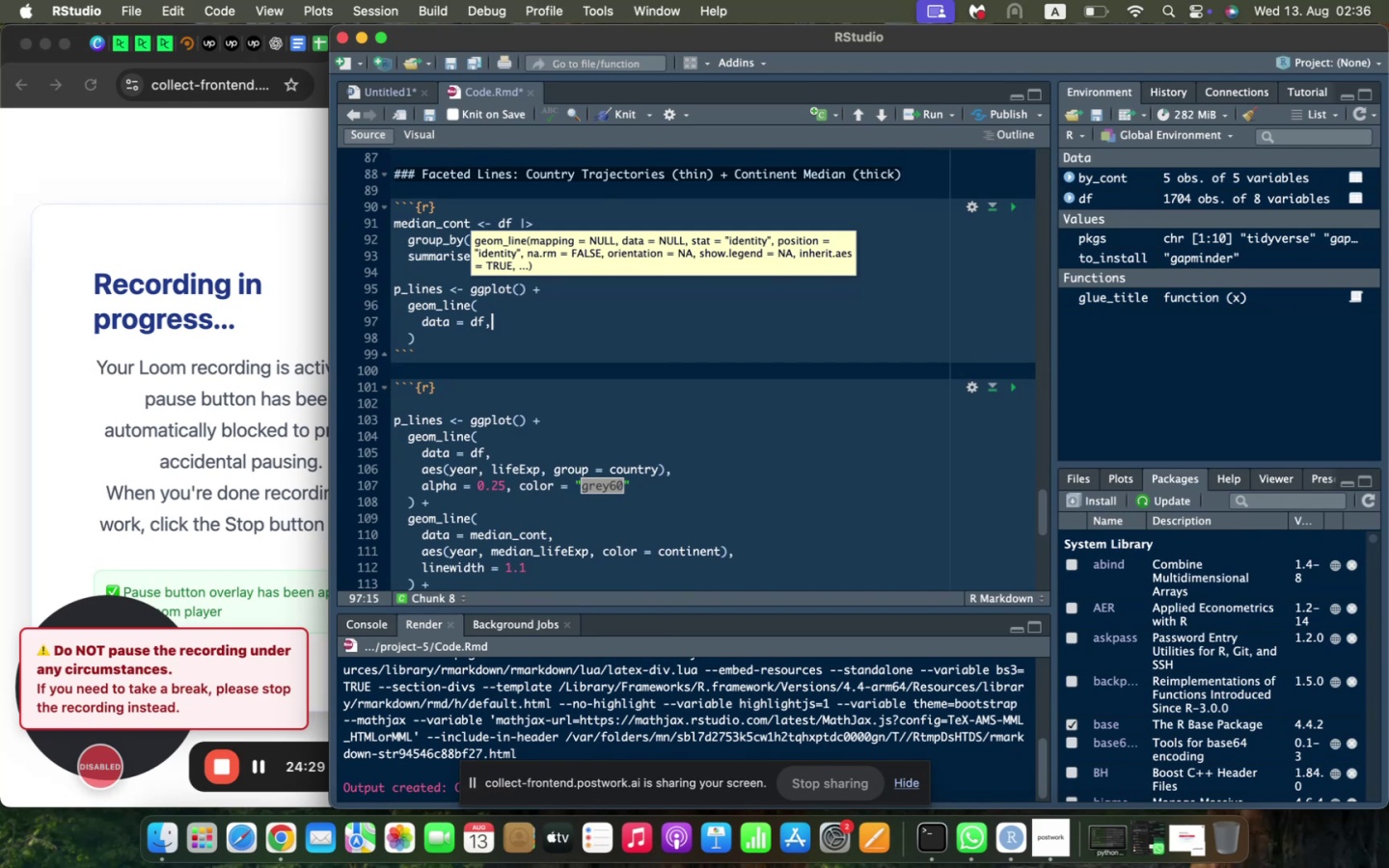 
key(Enter)
 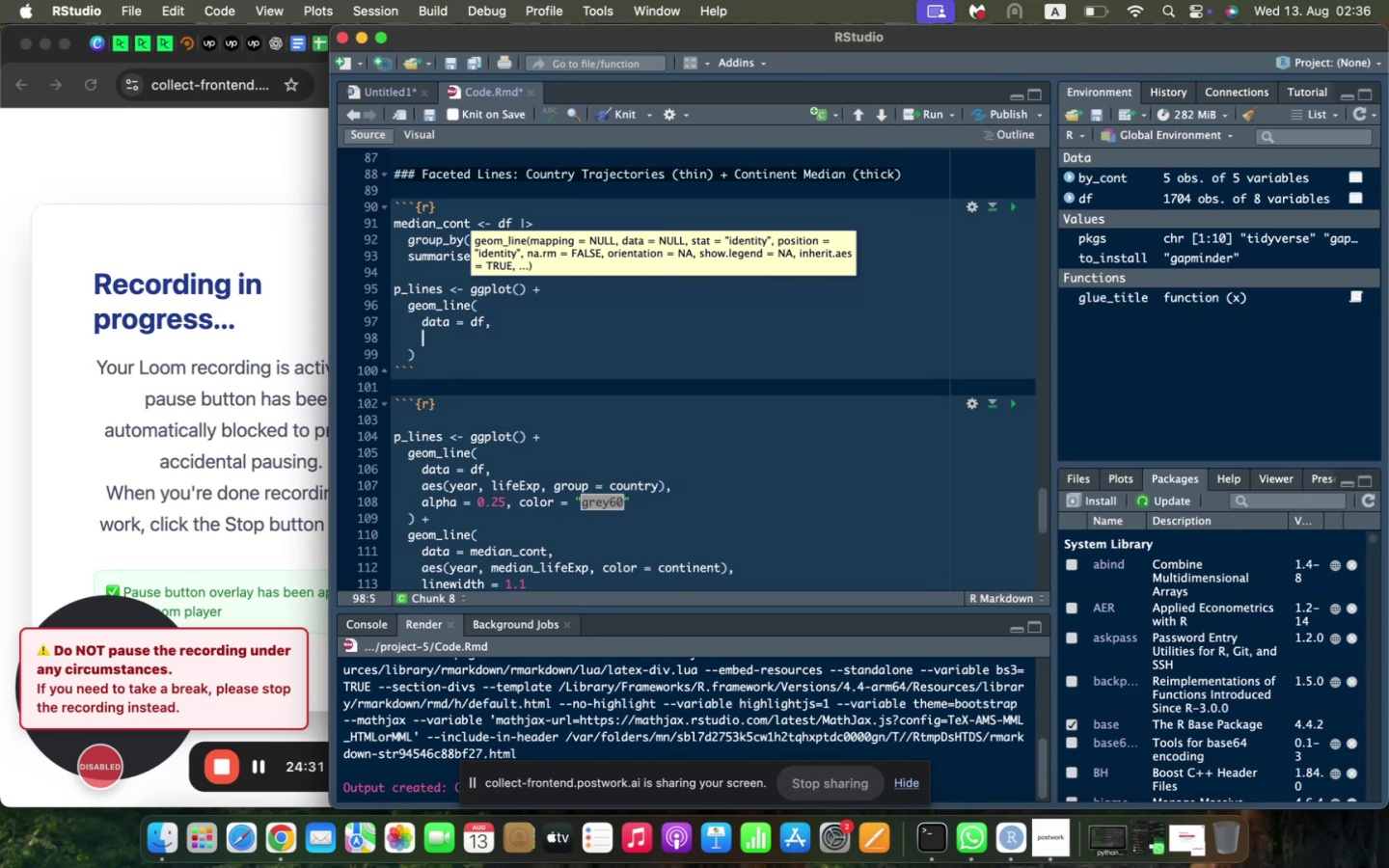 
type(aes(year, life_exp, group - )
key(Backspace)
key(Backspace)
type(= county)
key(Backspace)
type(ry)
 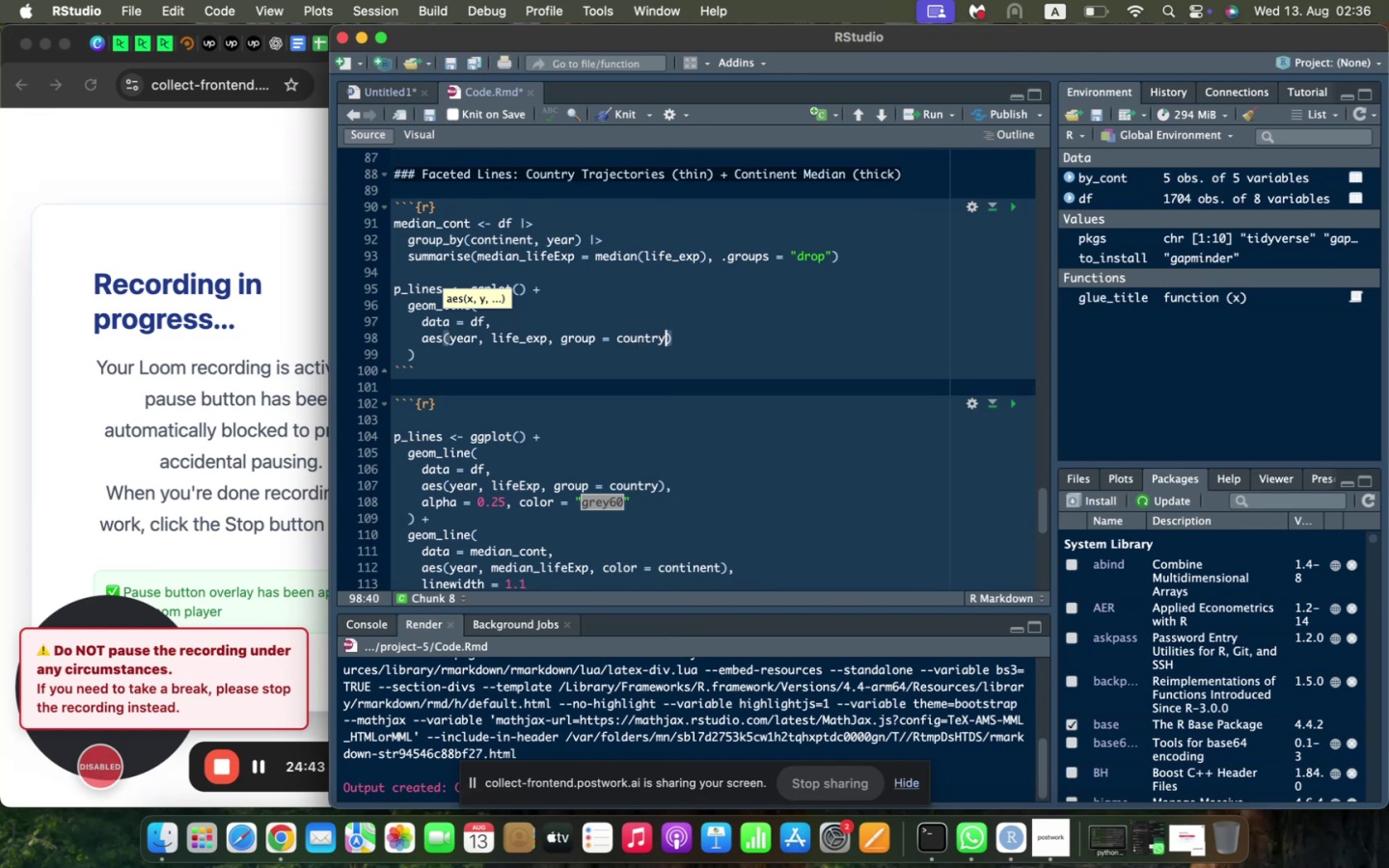 
 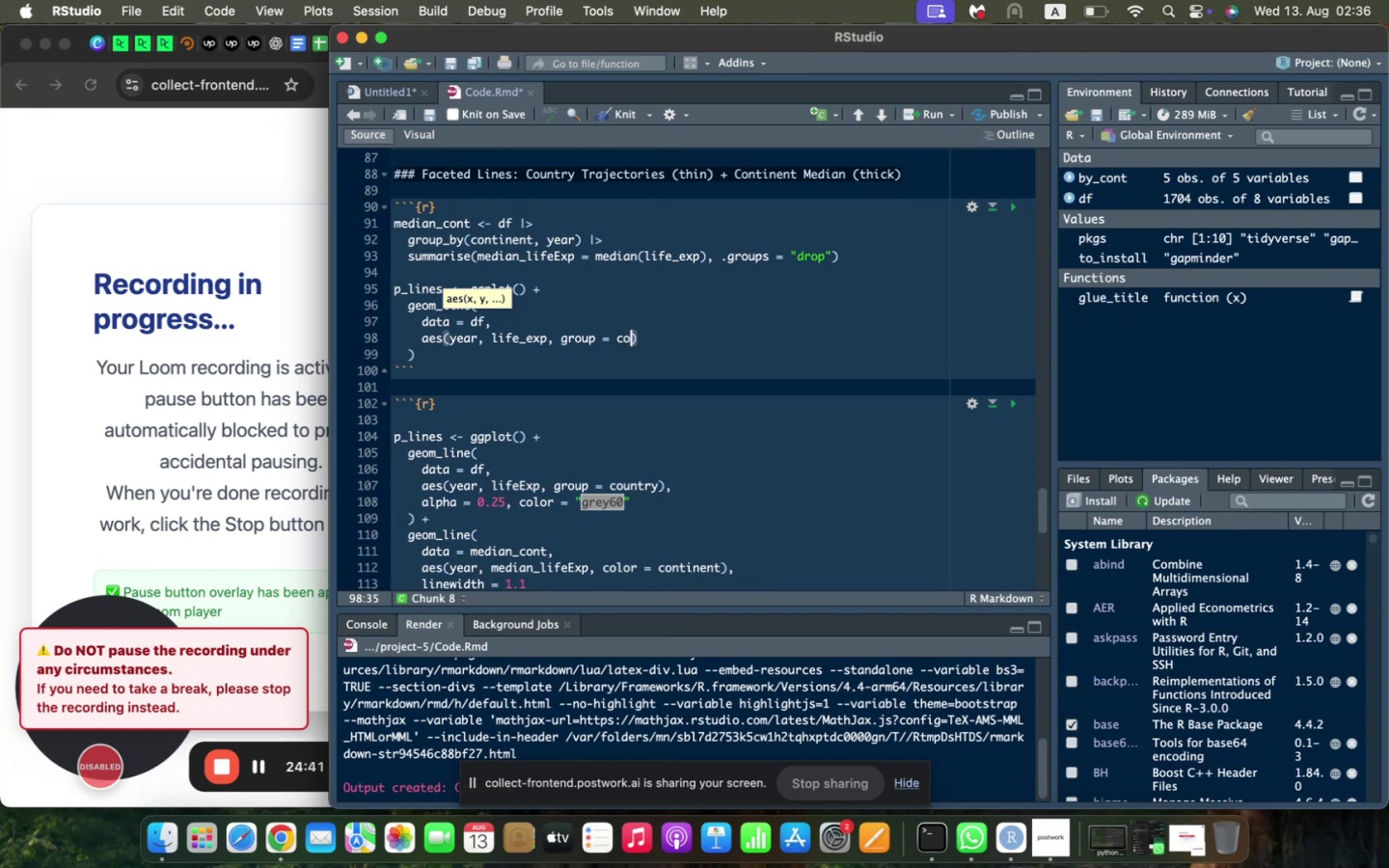 
key(ArrowRight)
 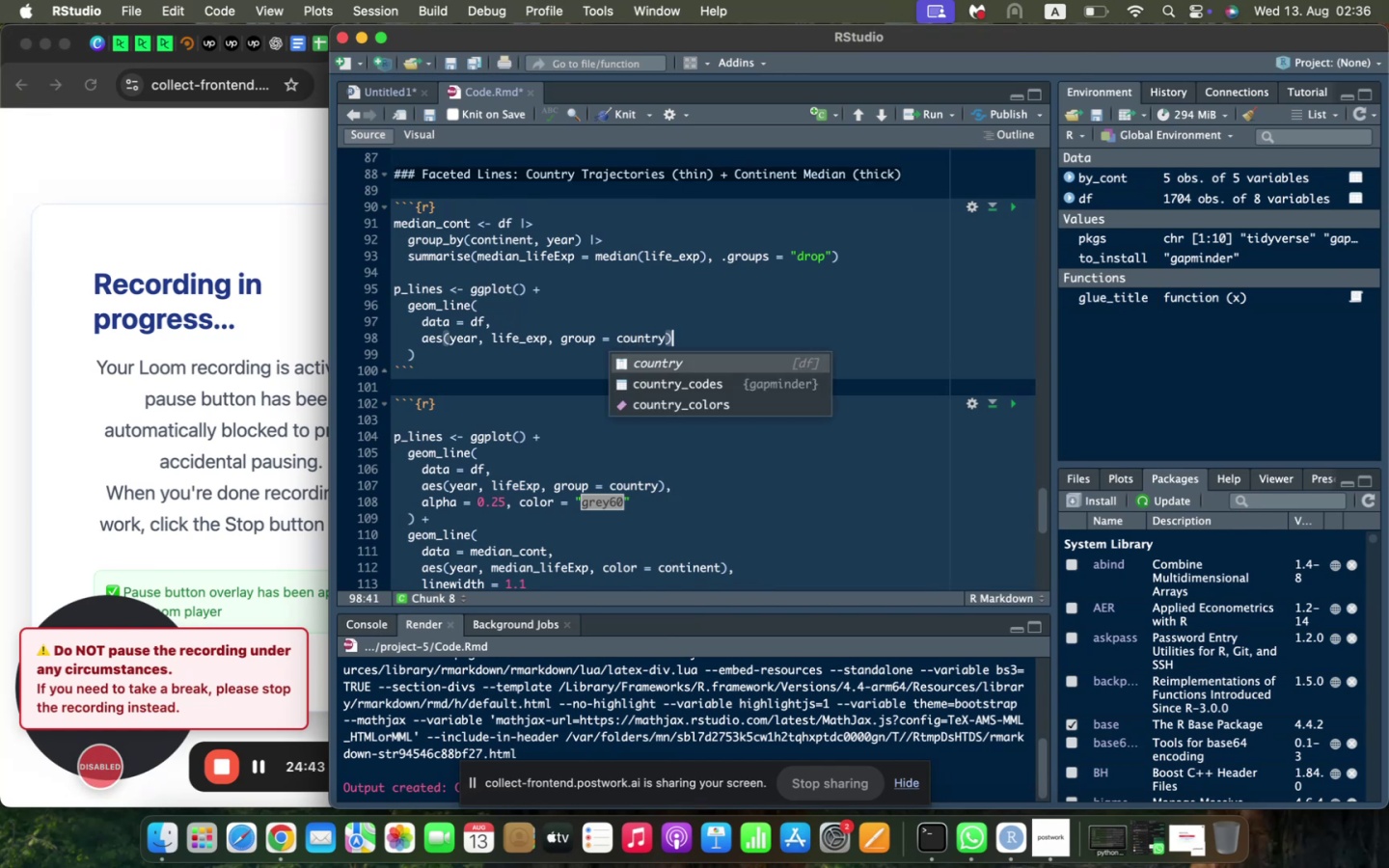 
key(Comma)
 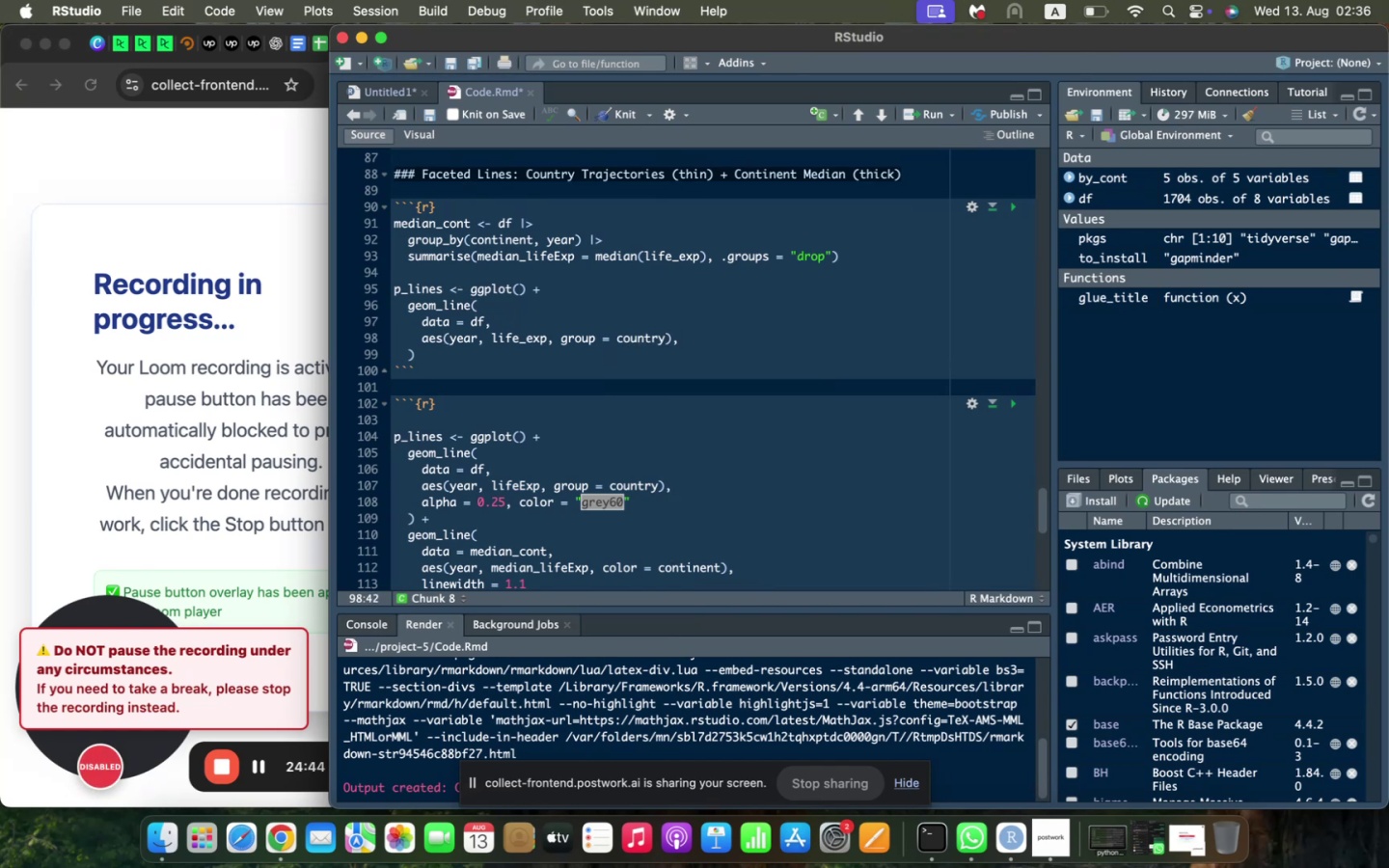 
key(Enter)
 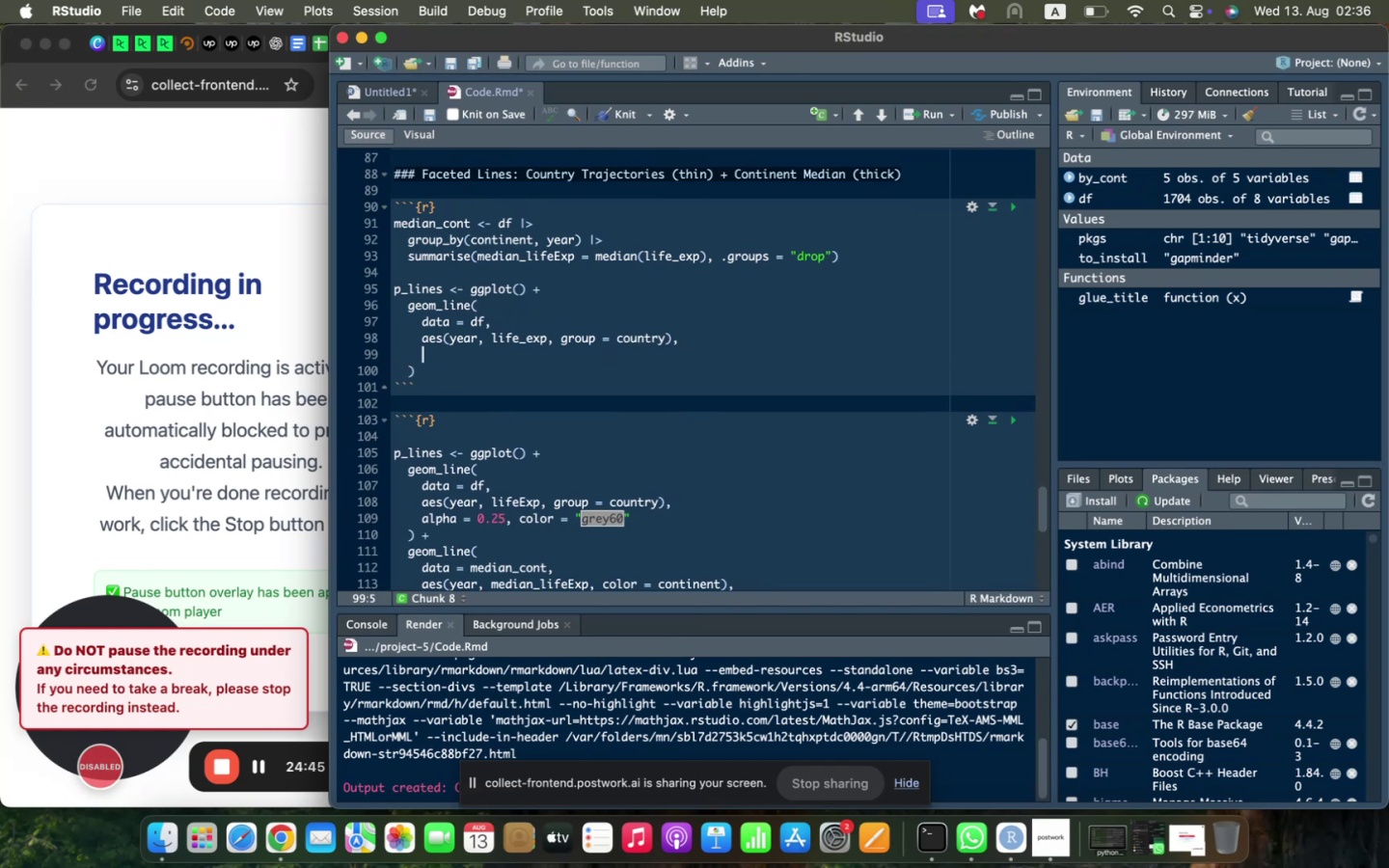 
type(alpha = 9)
key(Backspace)
type(0.25, color = "grey60)
 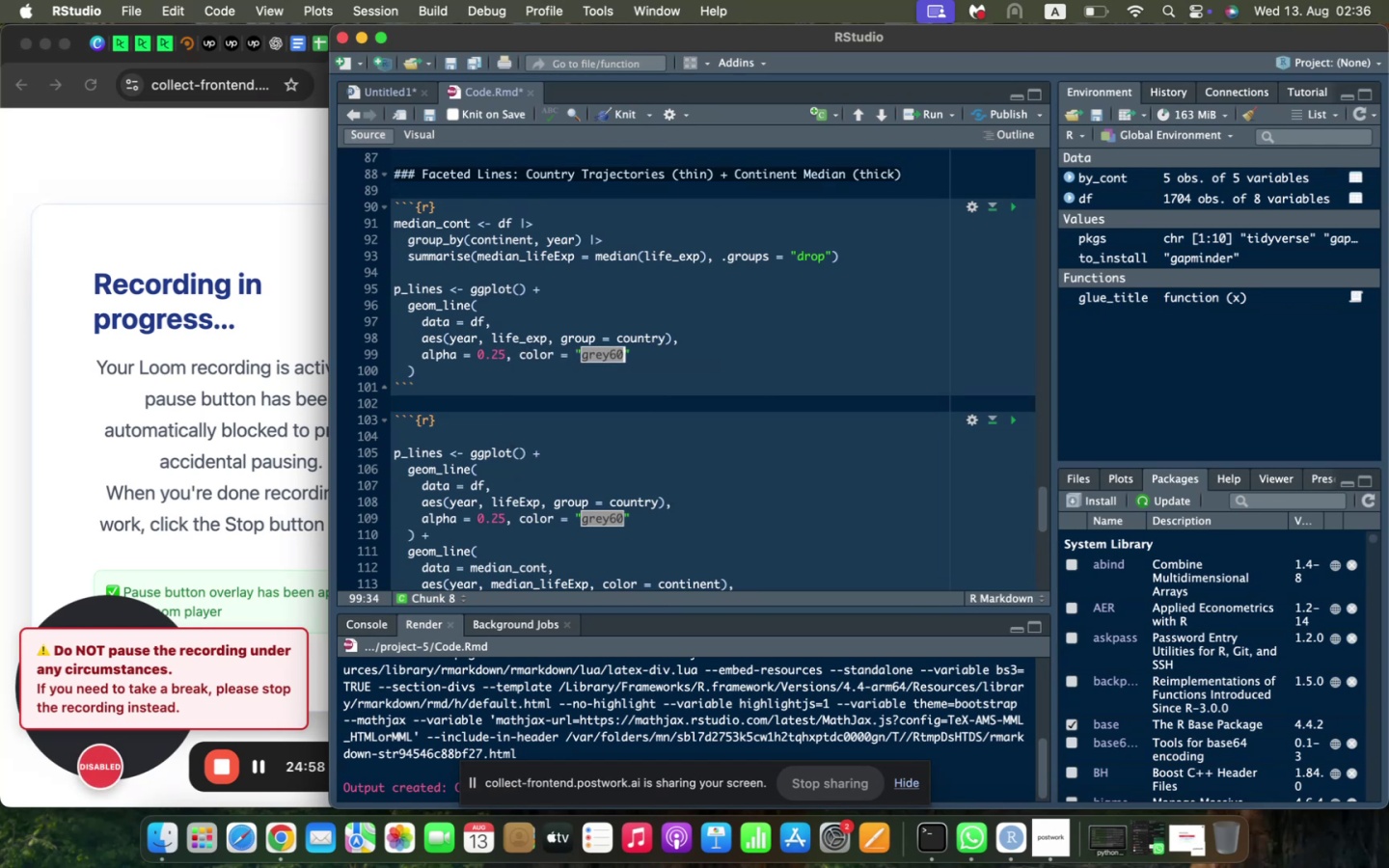 
key(ArrowRight)
 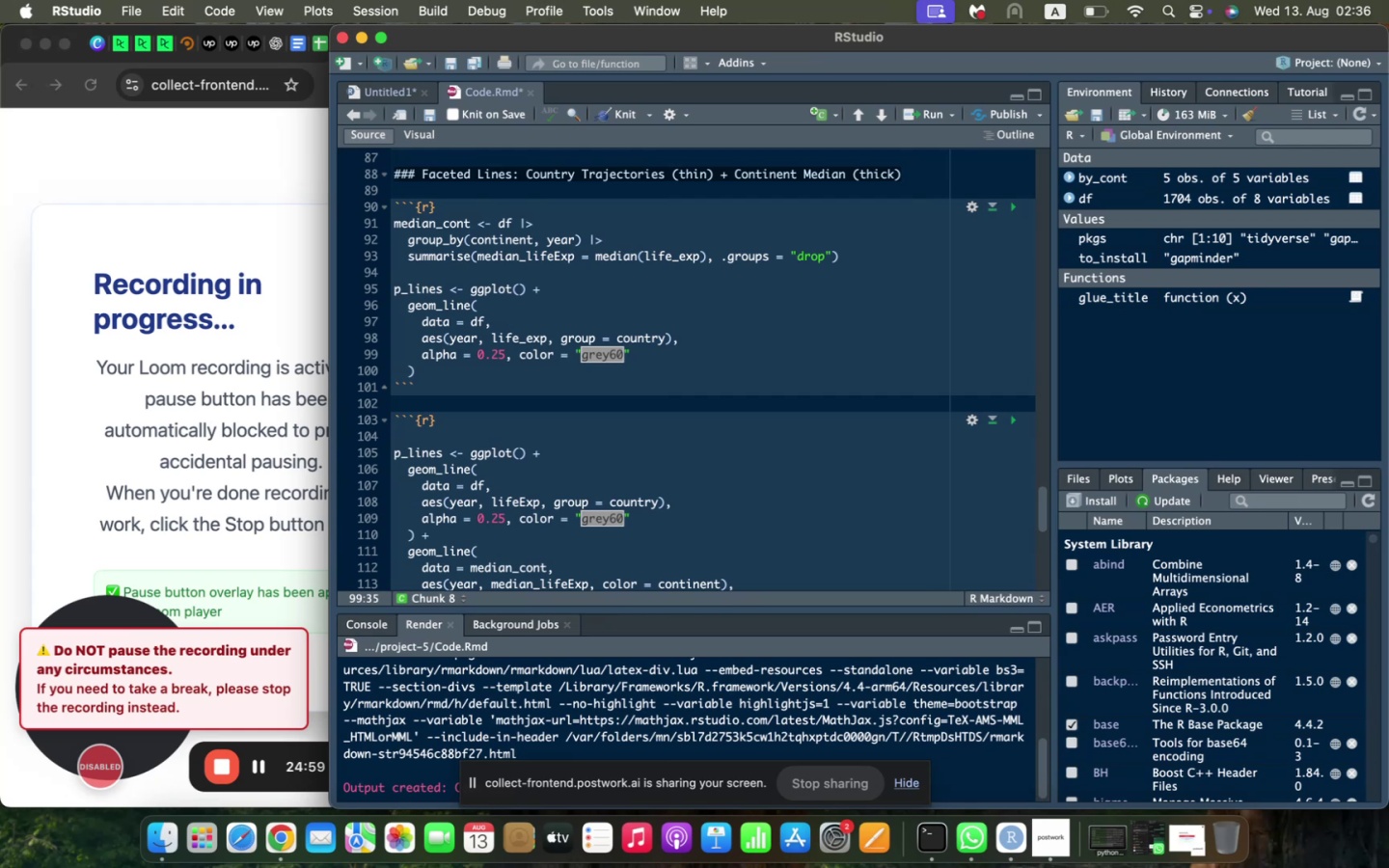 
key(ArrowDown)
 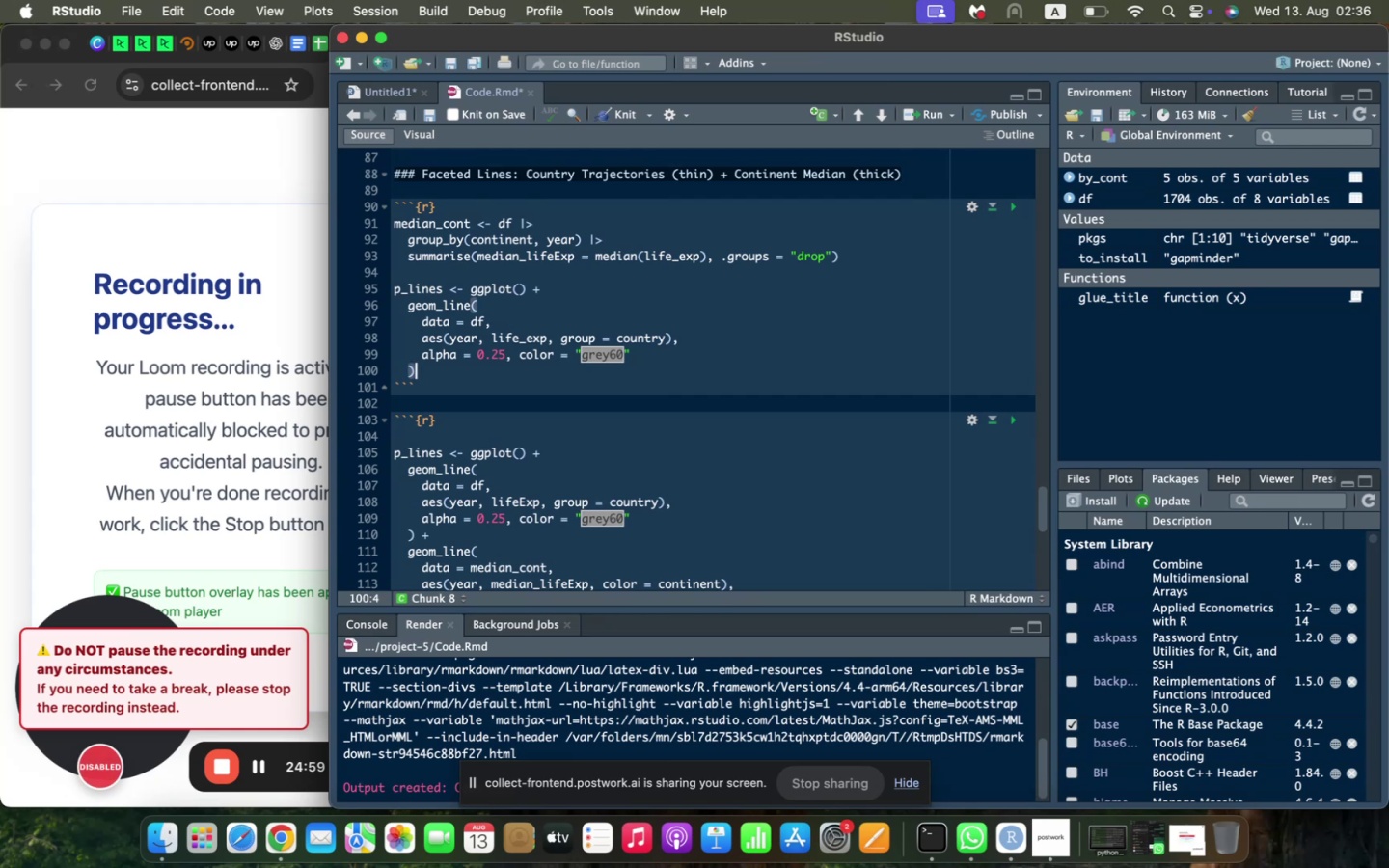 
key(Space)
 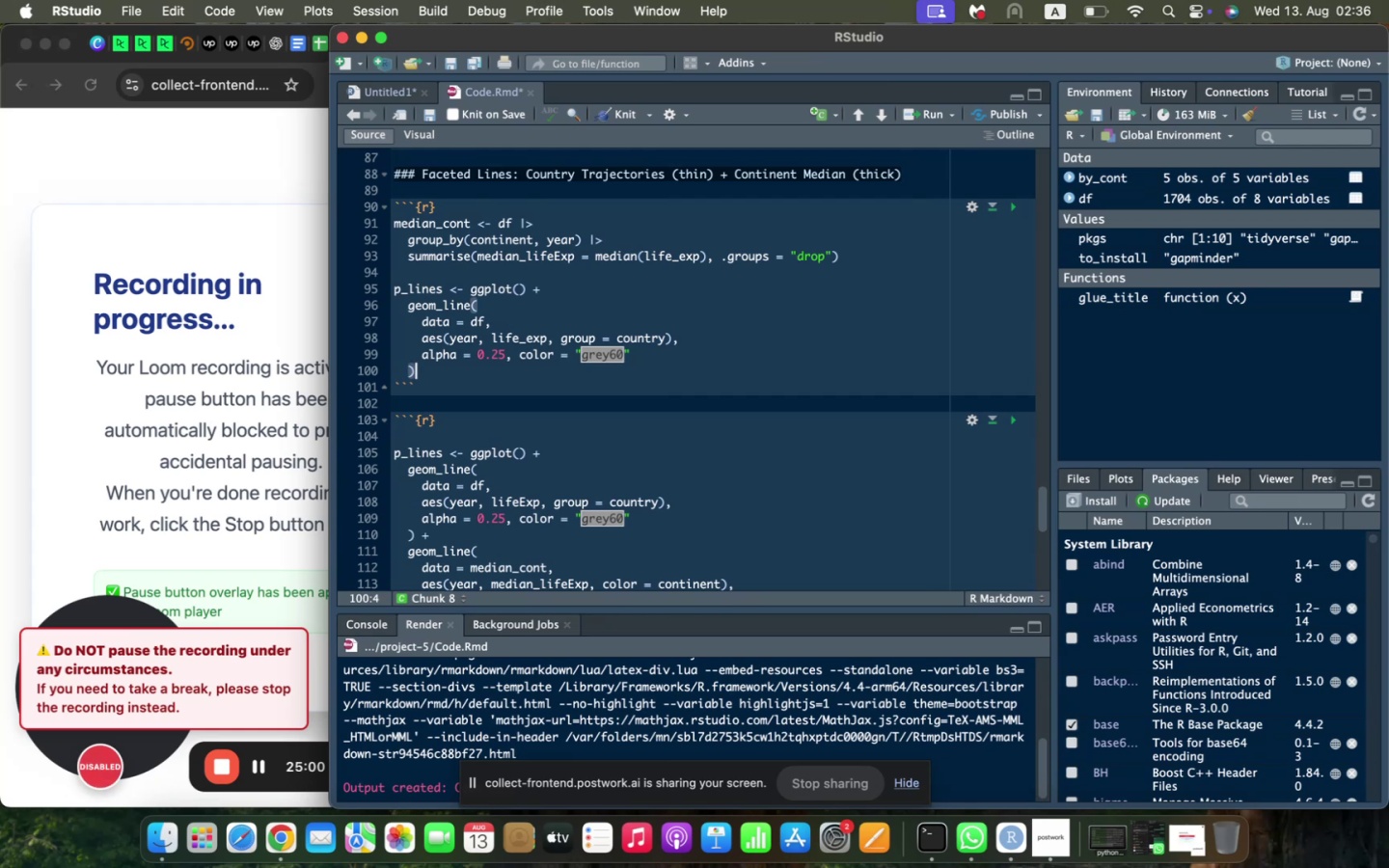 
key(Shift+ShiftLeft)
 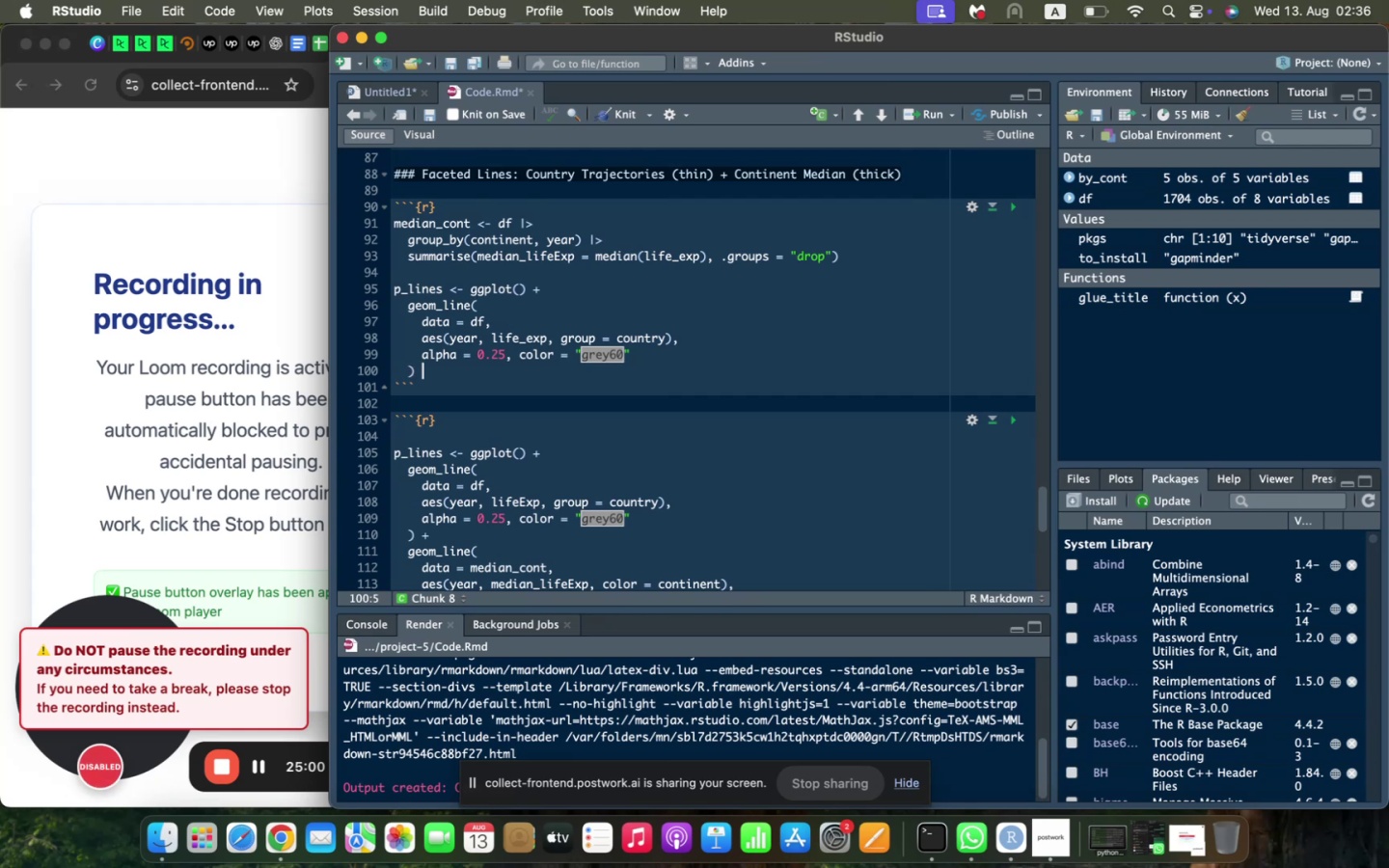 
key(Shift+Equal)
 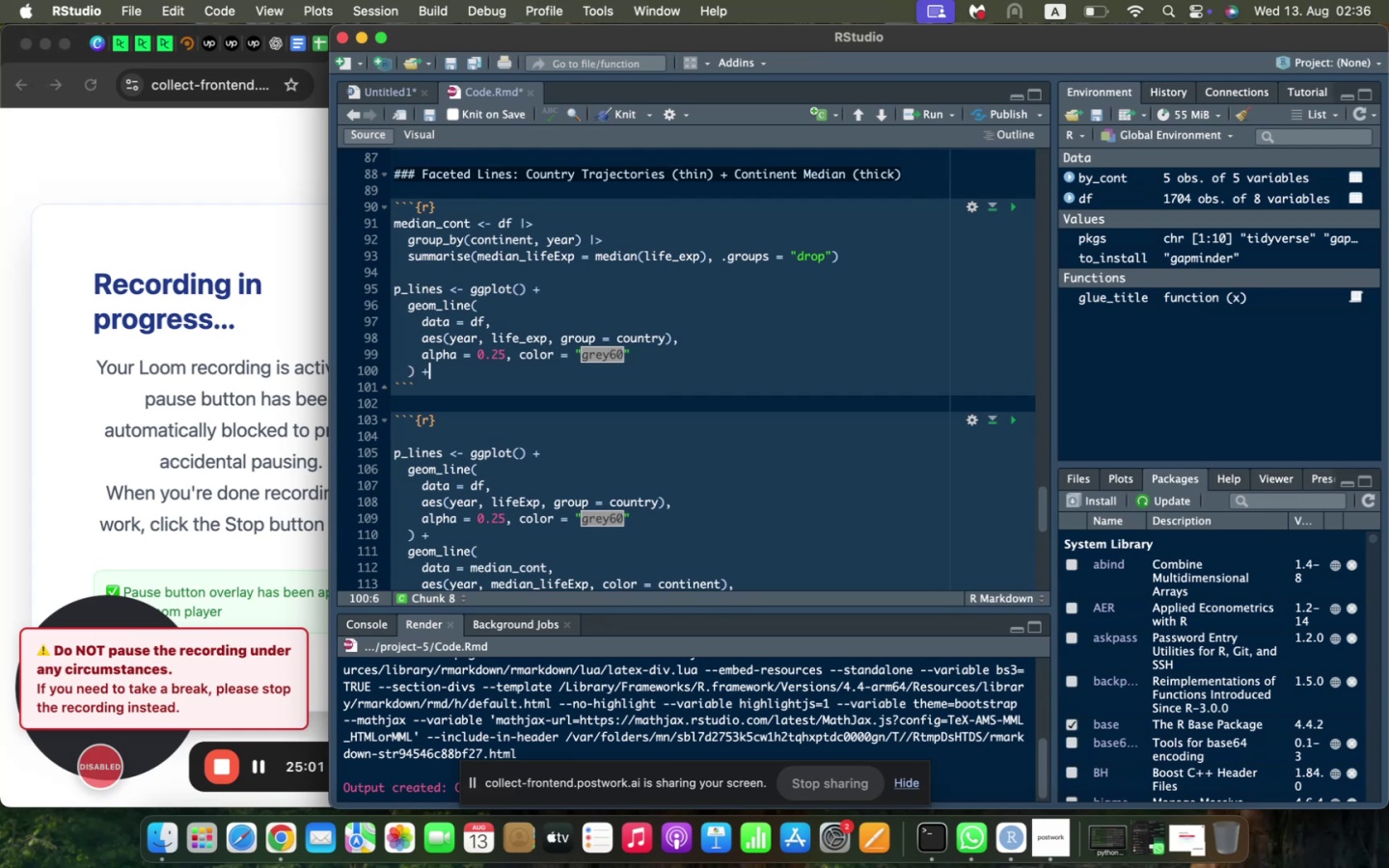 
key(Enter)
 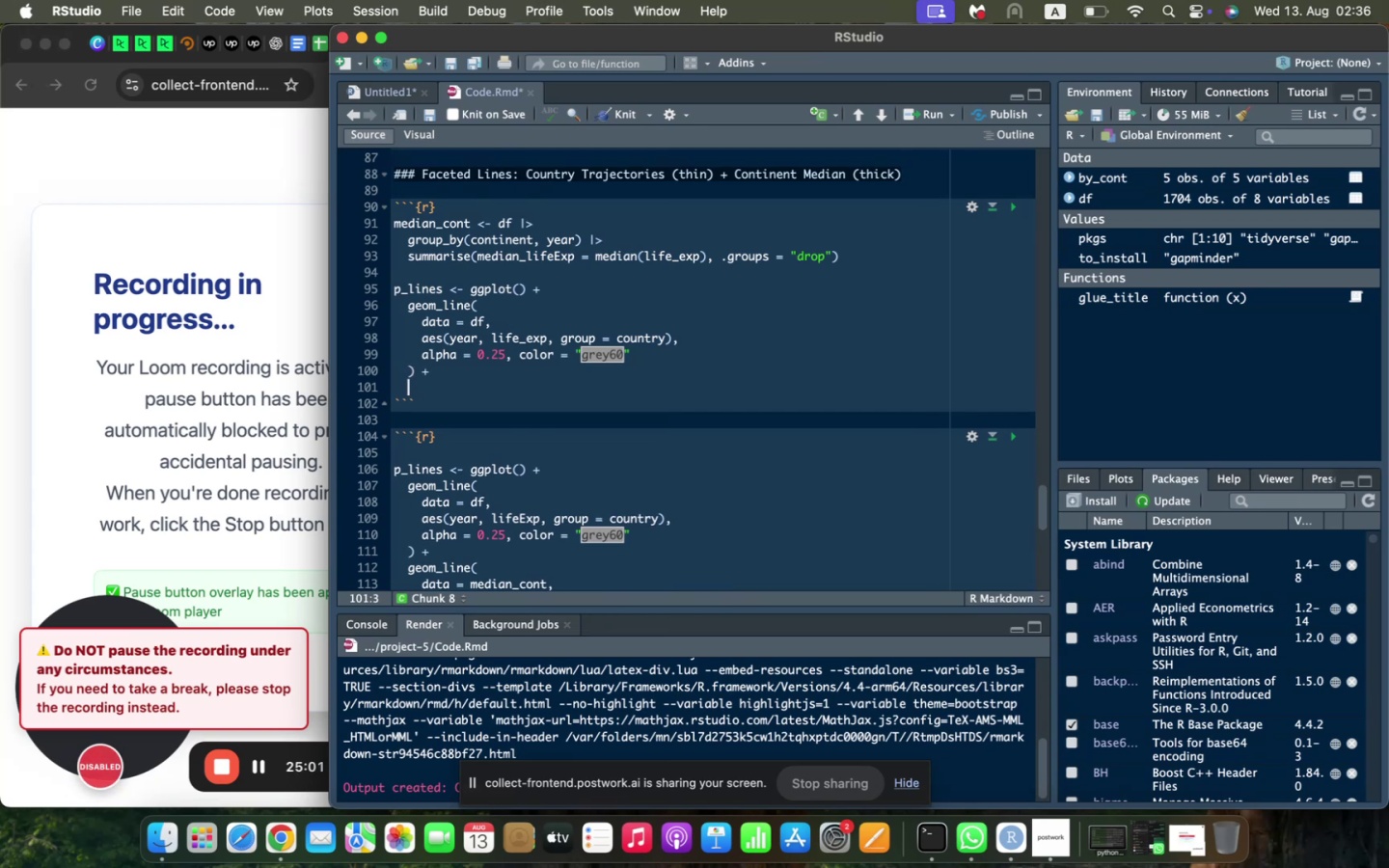 
type(geom_line()
 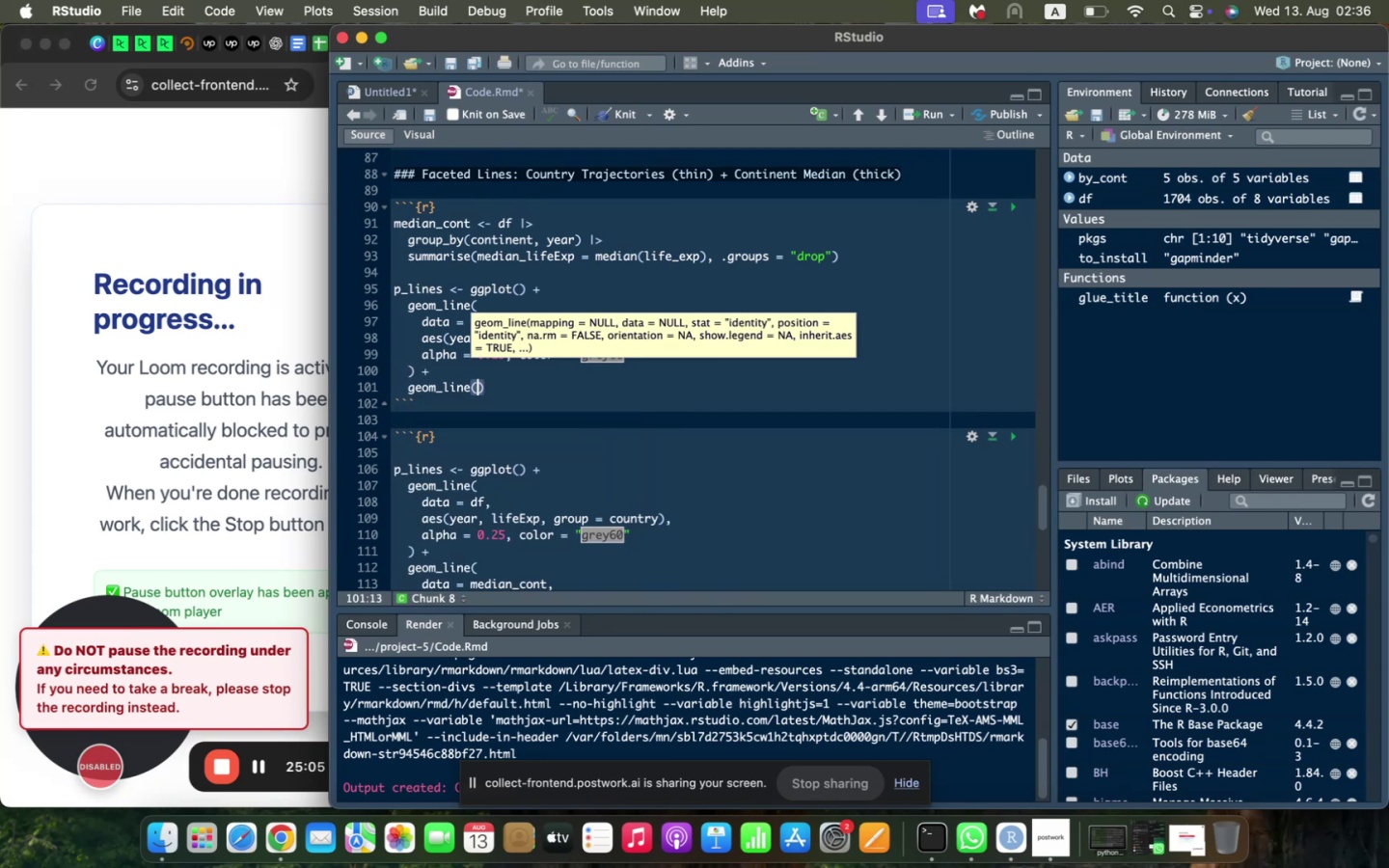 
key(Enter)
 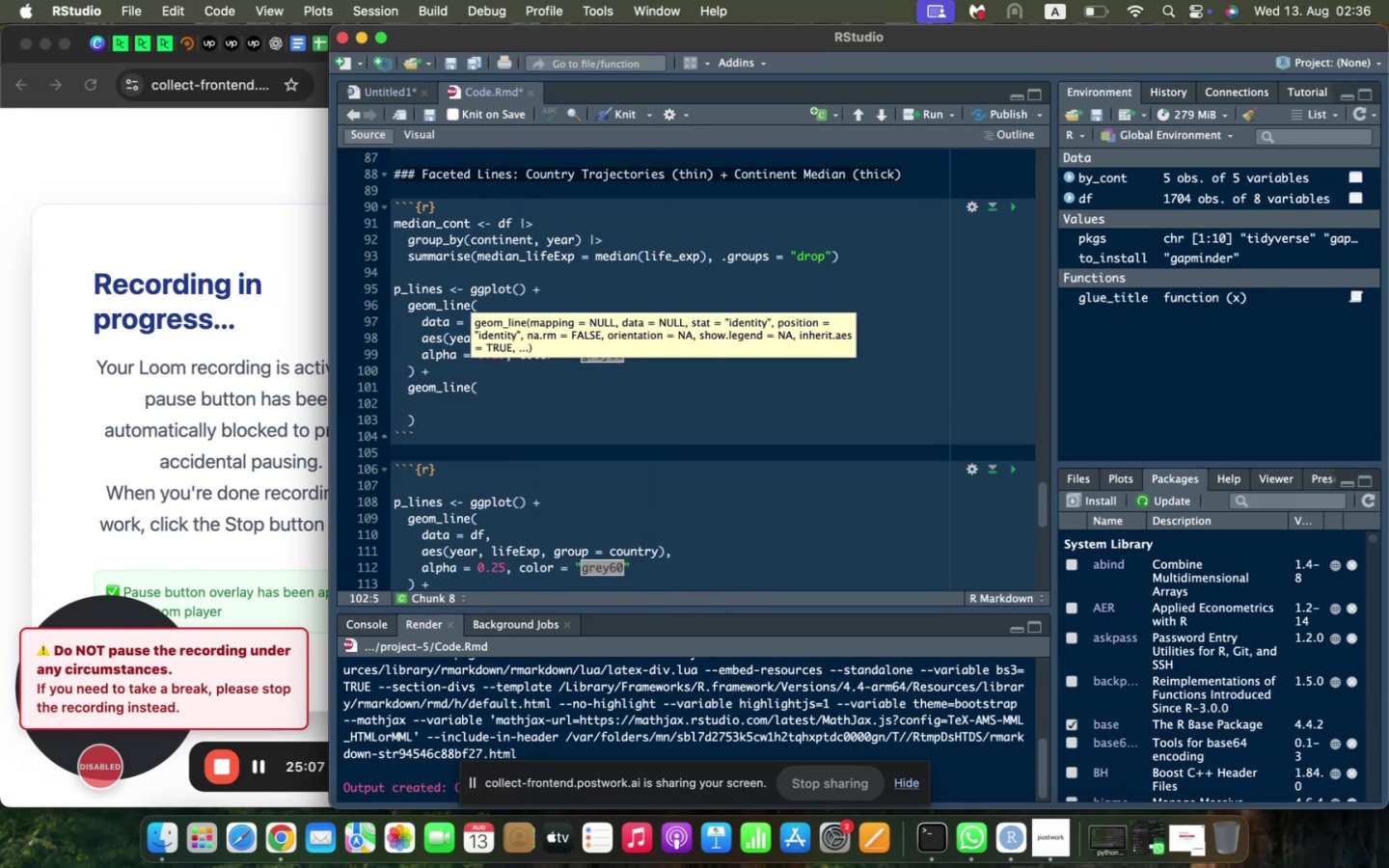 
scroll: coordinate [858, 259], scroll_direction: down, amount: 5.0
 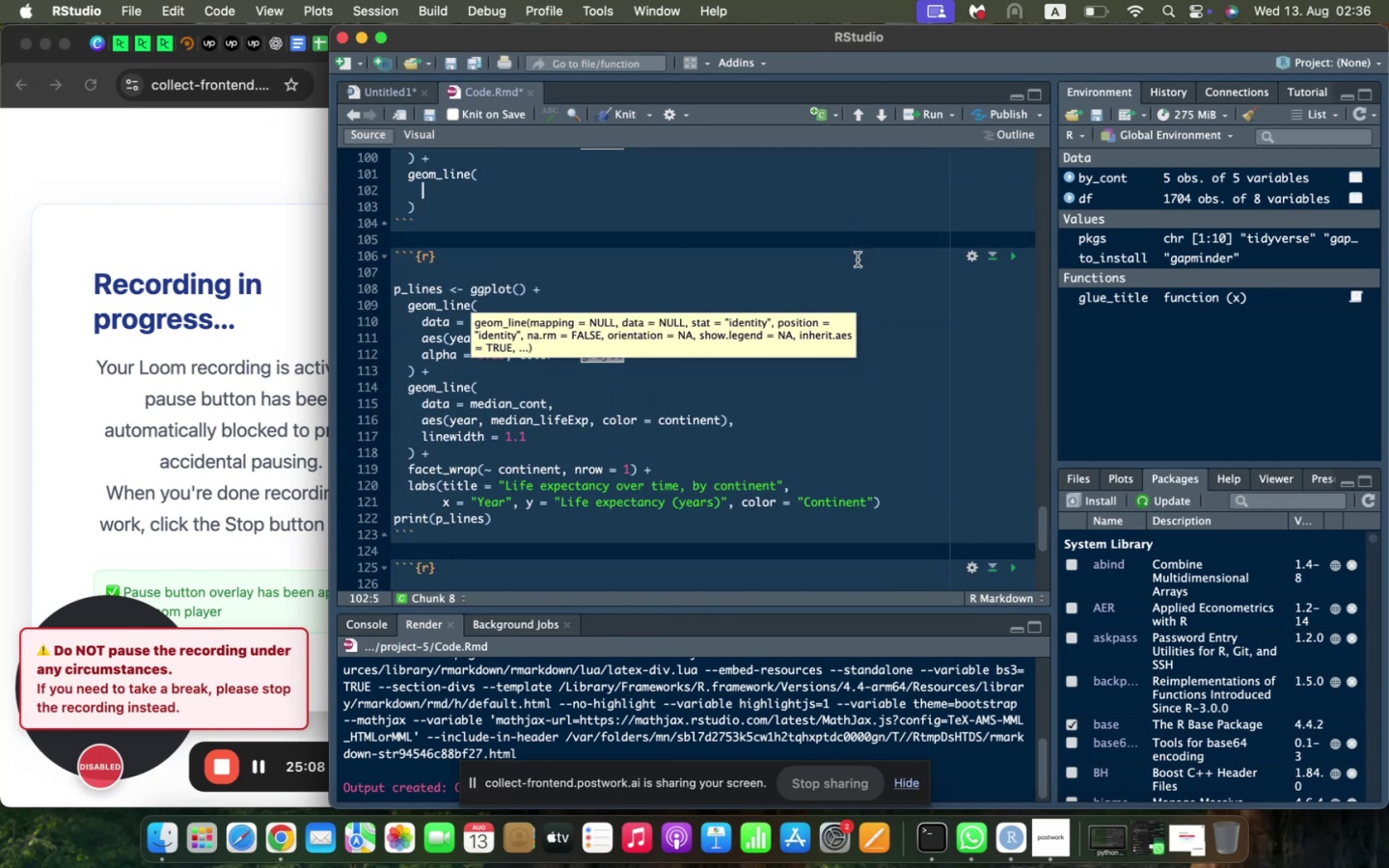 
scroll: coordinate [858, 259], scroll_direction: up, amount: 1.0
 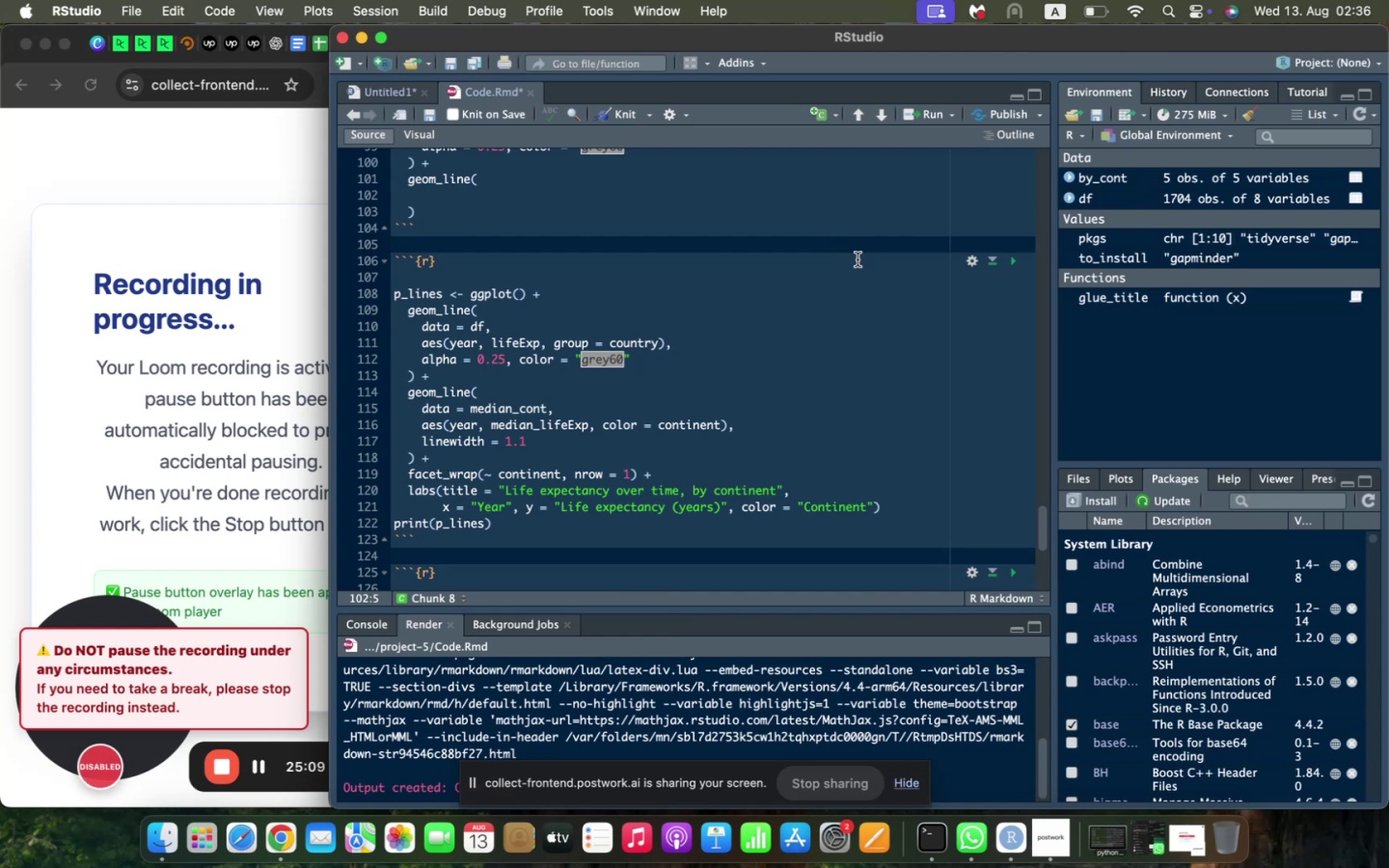 
type(data = median_cont, )
 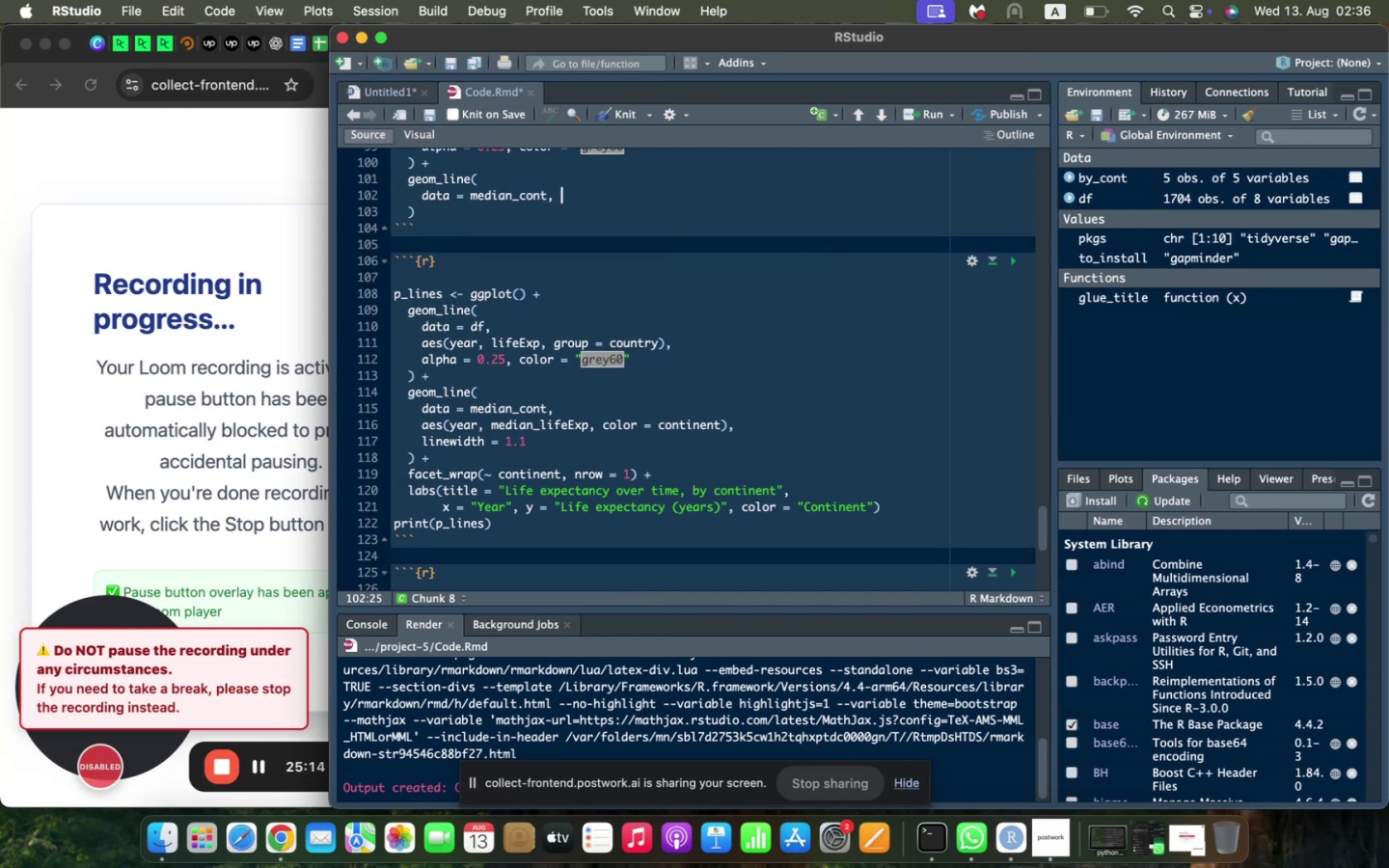 
 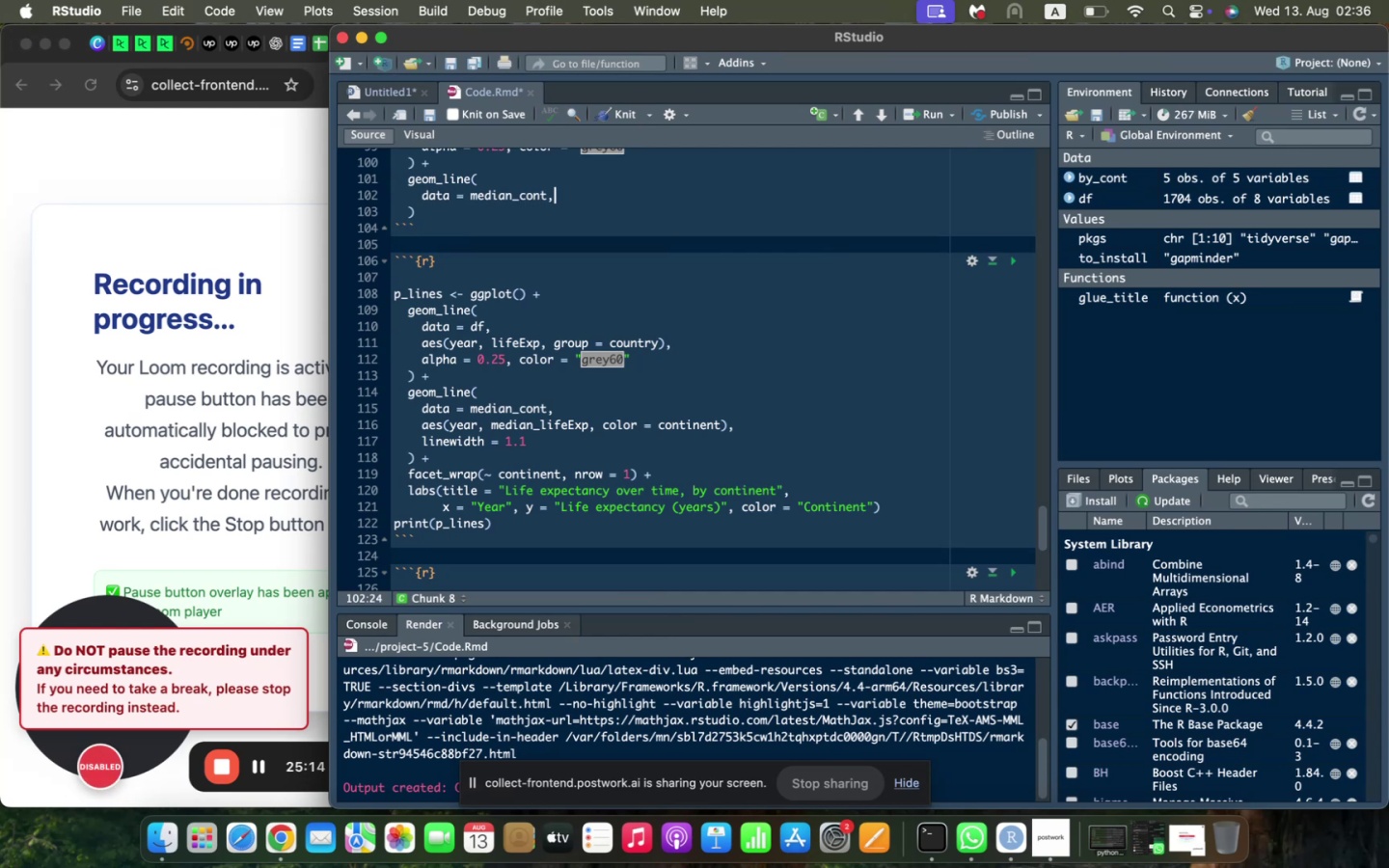 
key(Enter)
 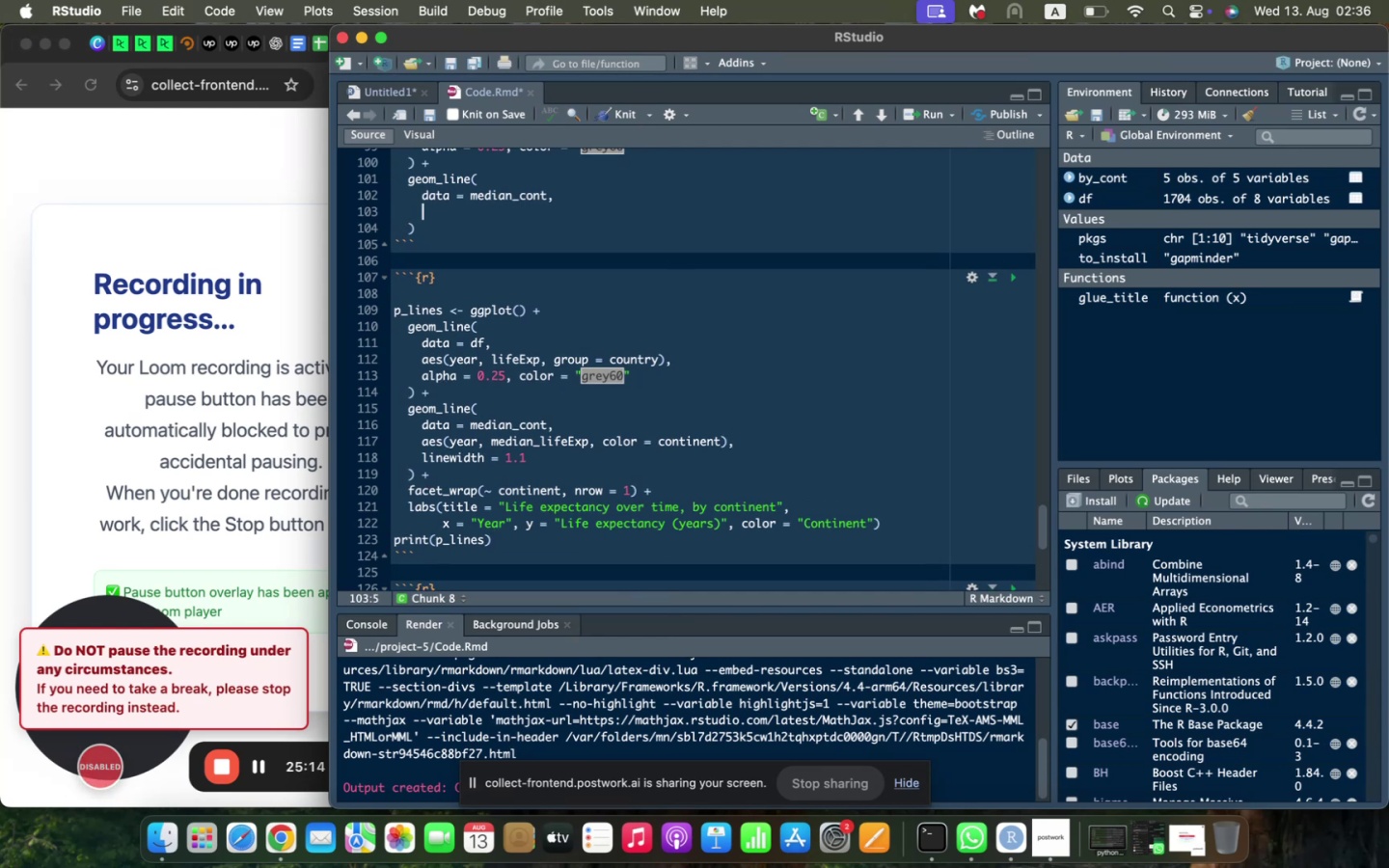 
type(ea)
key(Backspace)
key(Backspace)
type(aes(year, median_lifeExp, color = continent)
 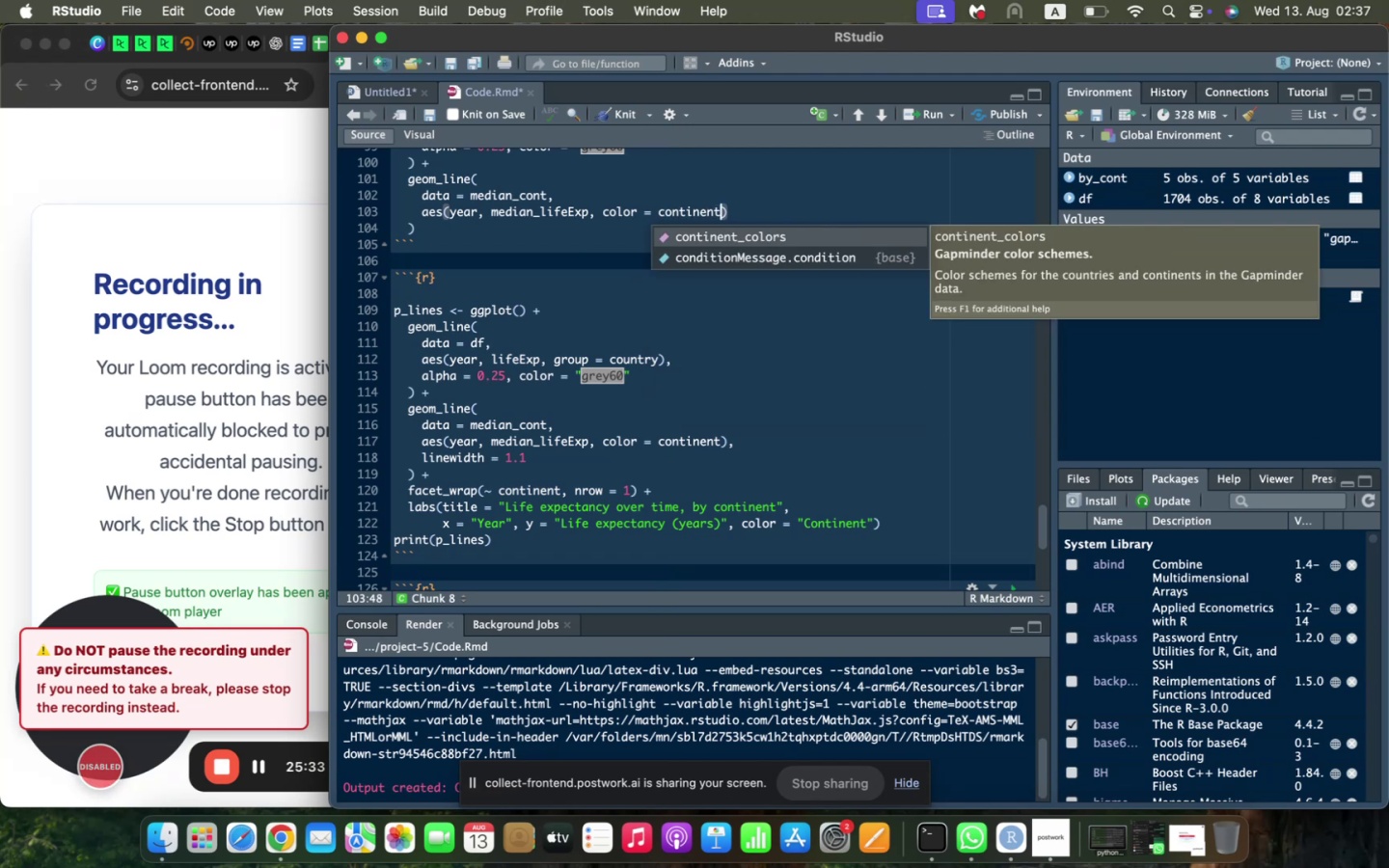 
key(ArrowRight)
 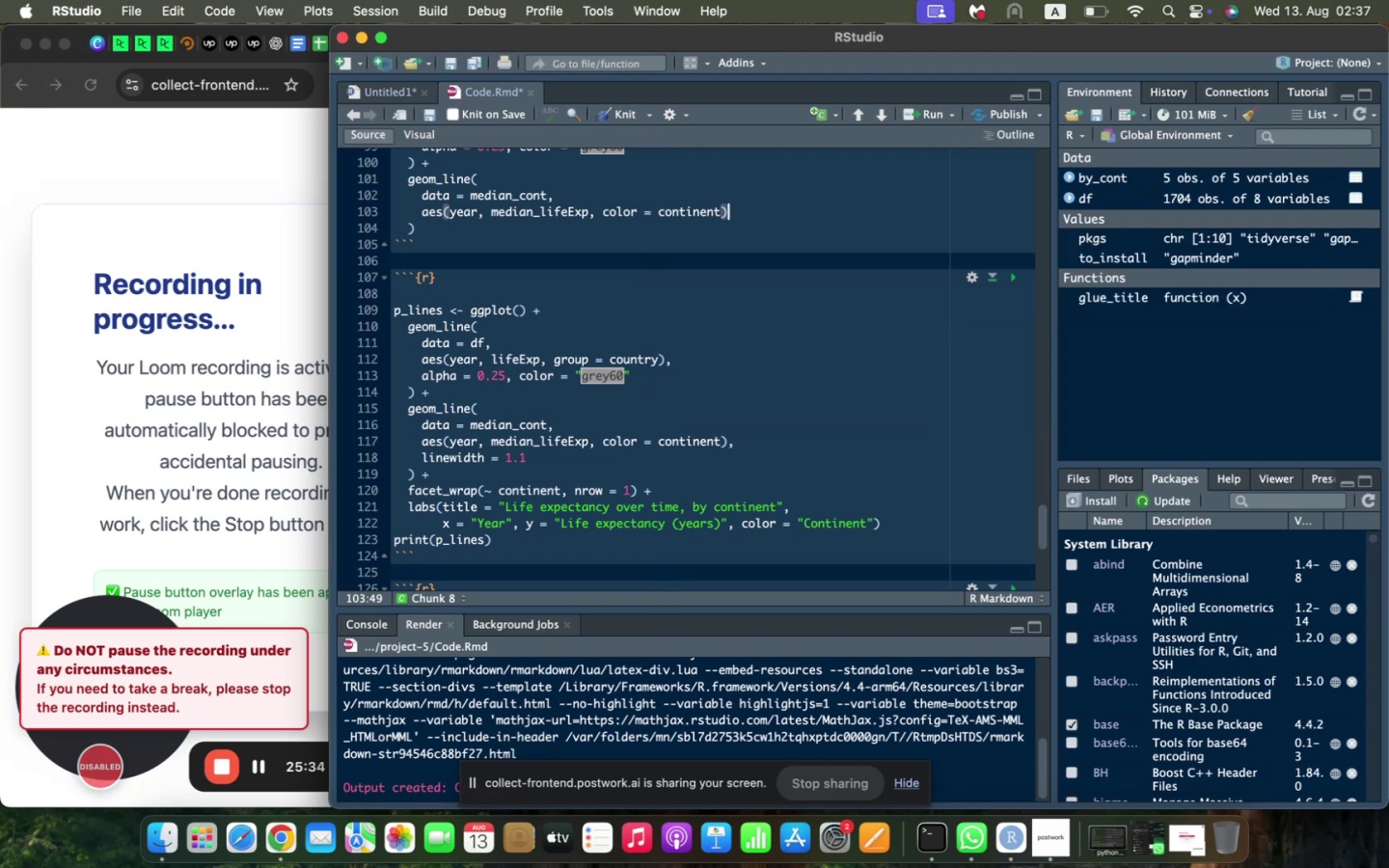 
key(Comma)
 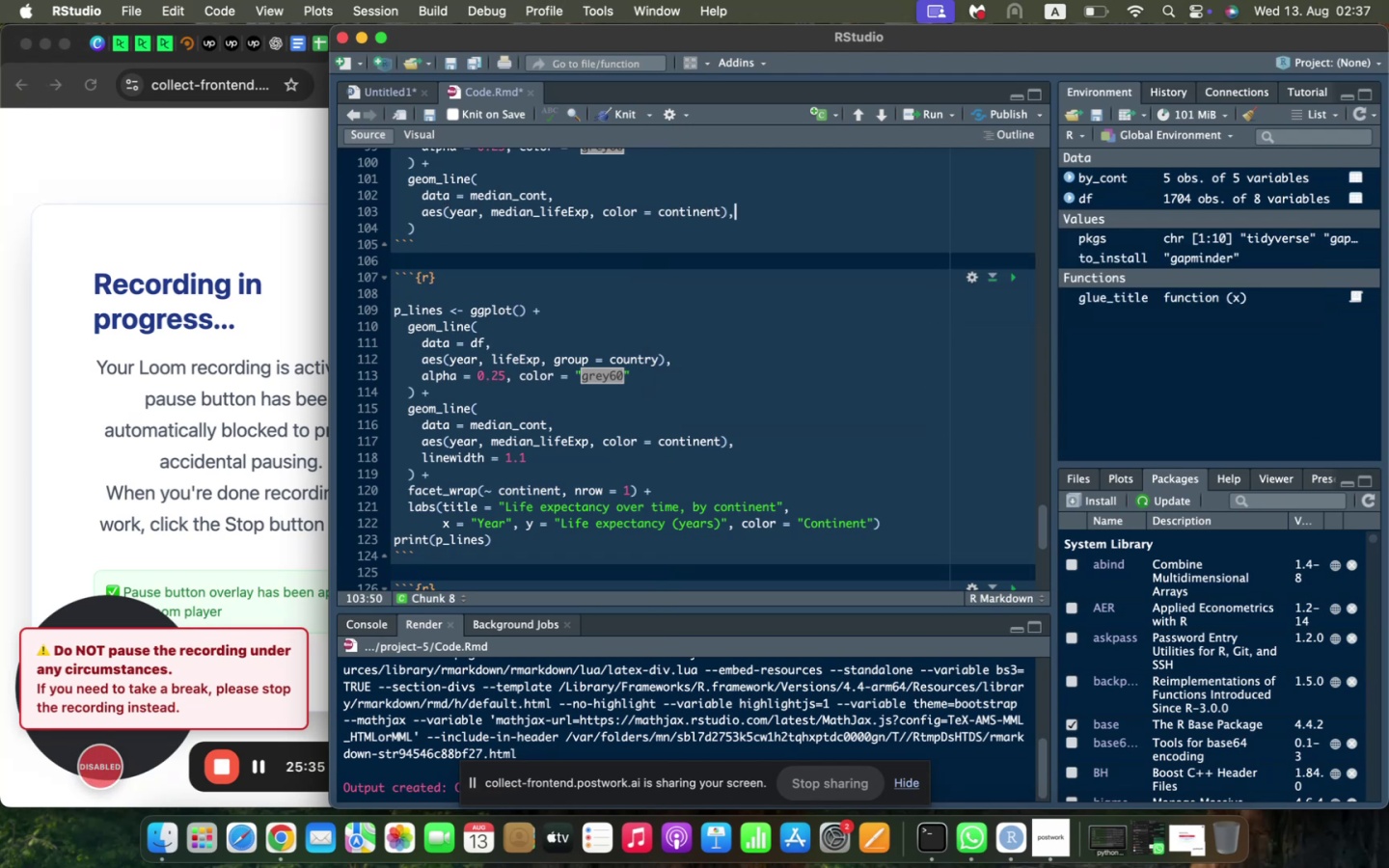 
key(Enter)
 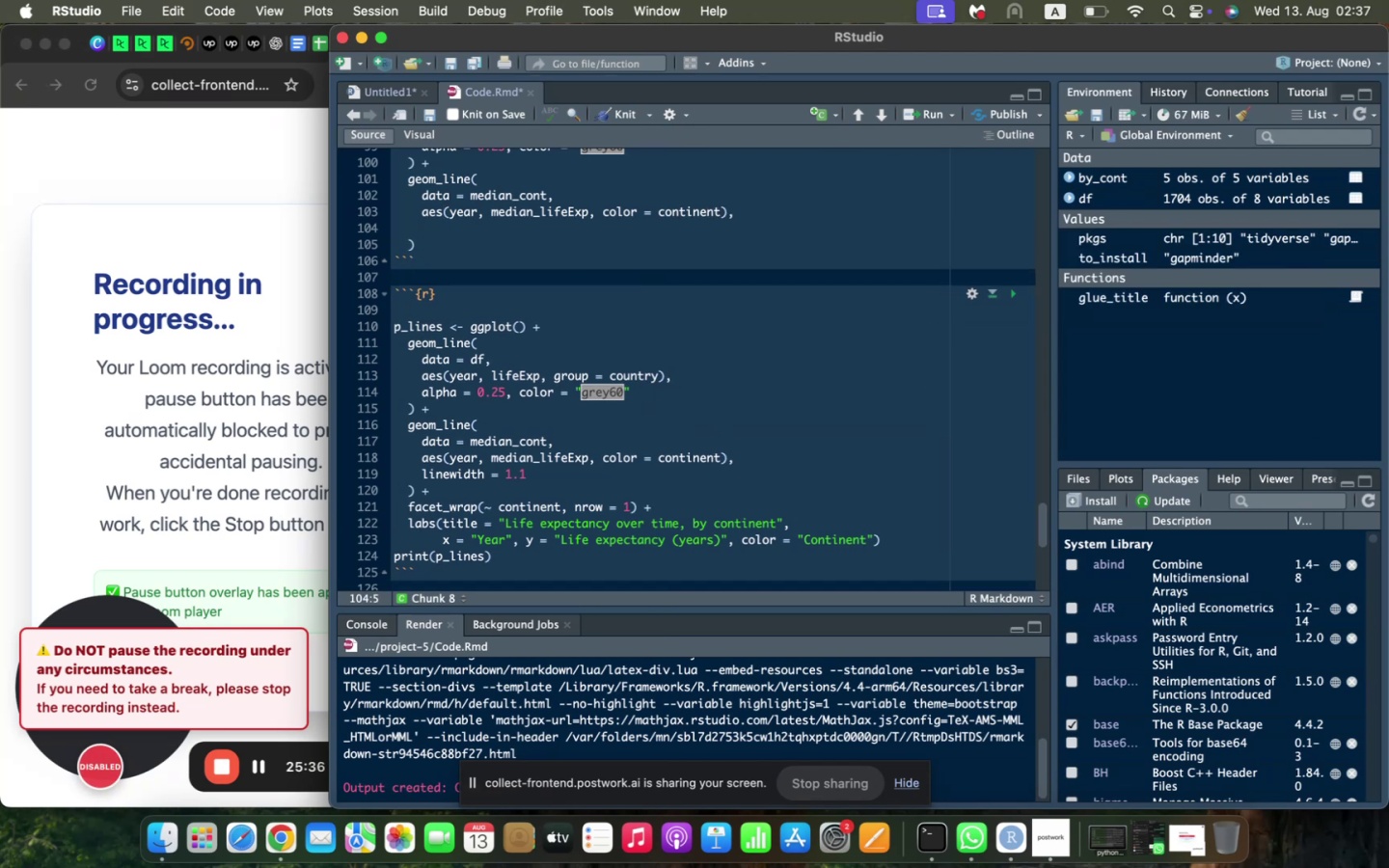 
type(linewidth = 1.1)
 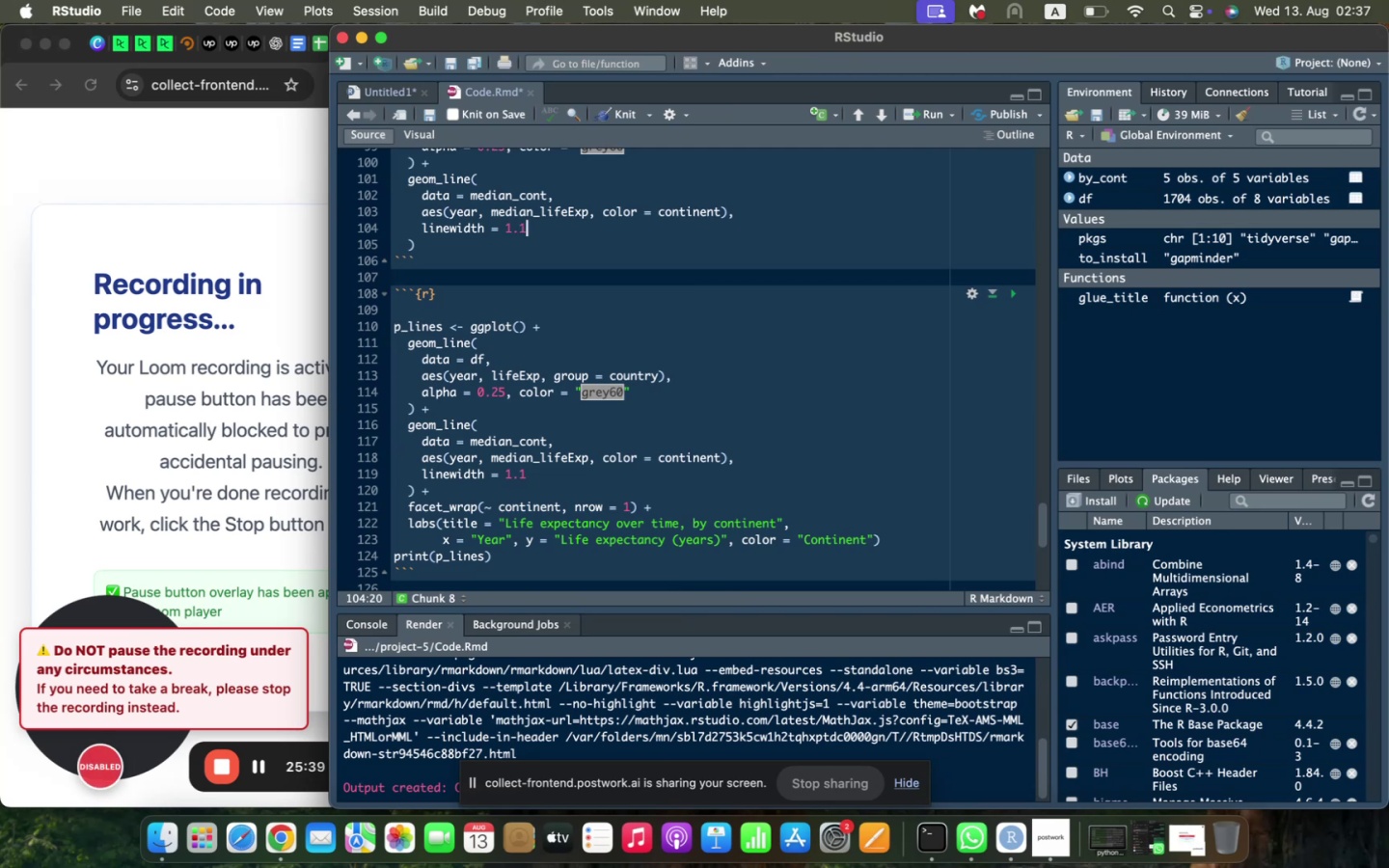 
key(ArrowDown)
 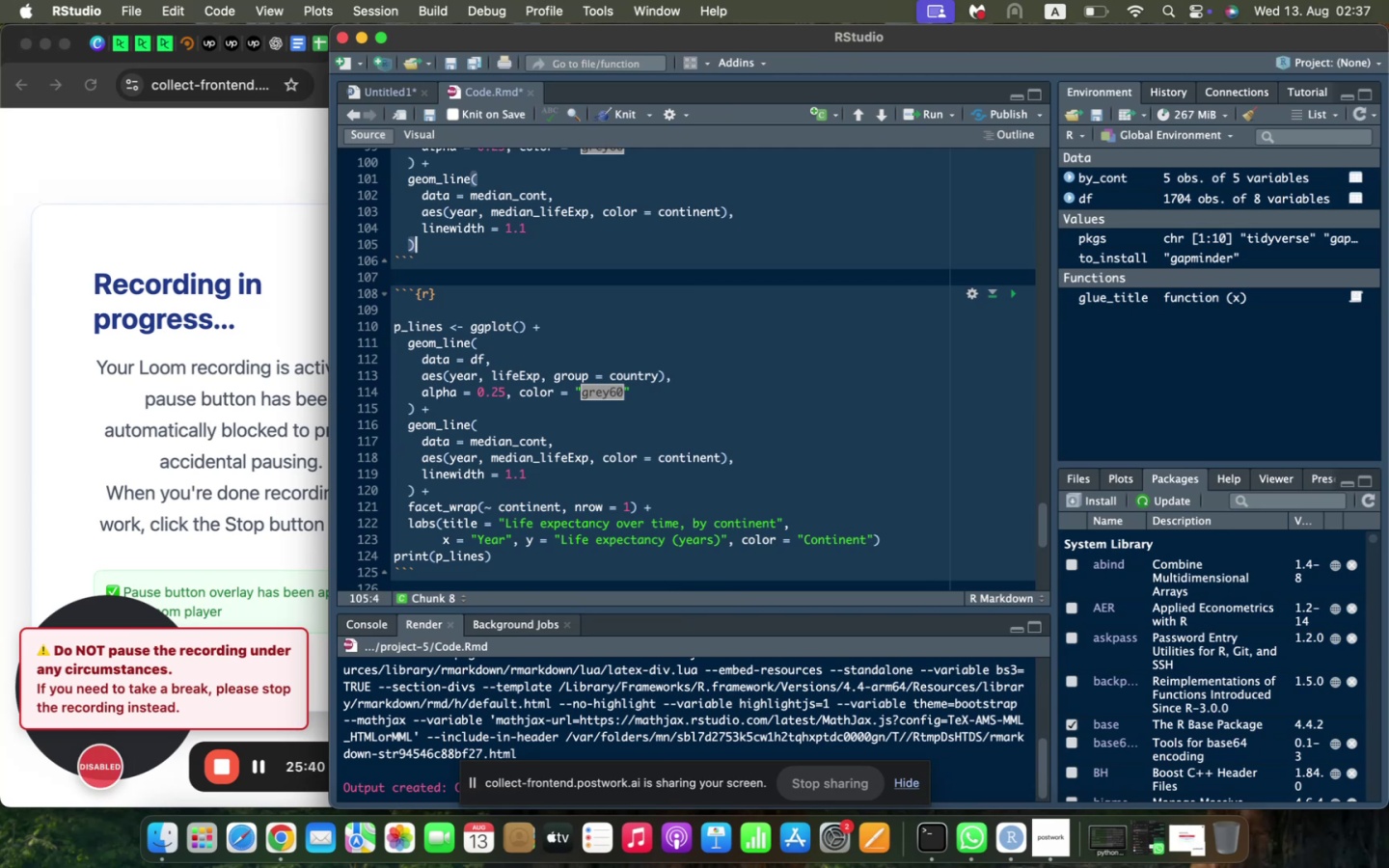 
key(Space)
 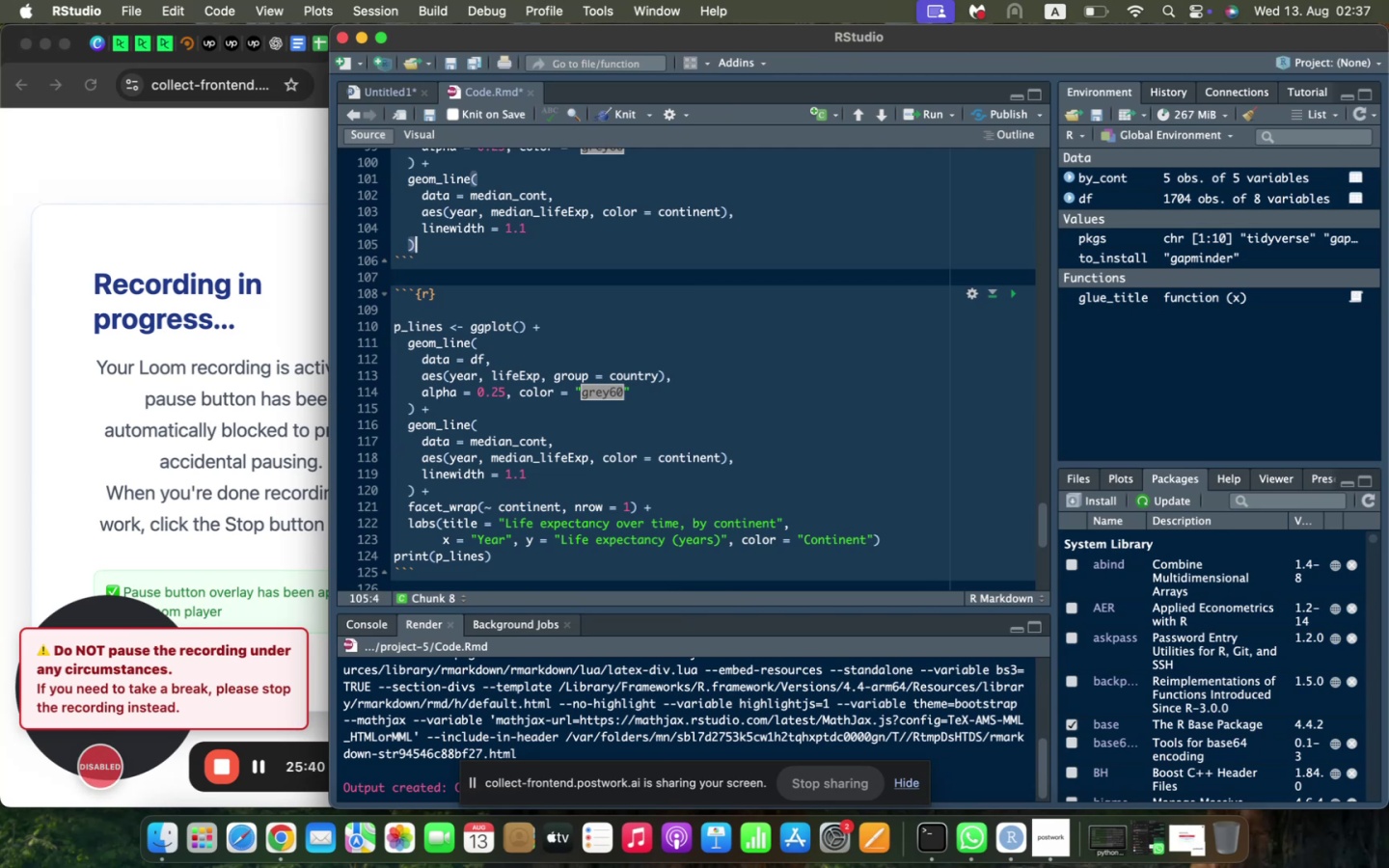 
key(Shift+Equal)
 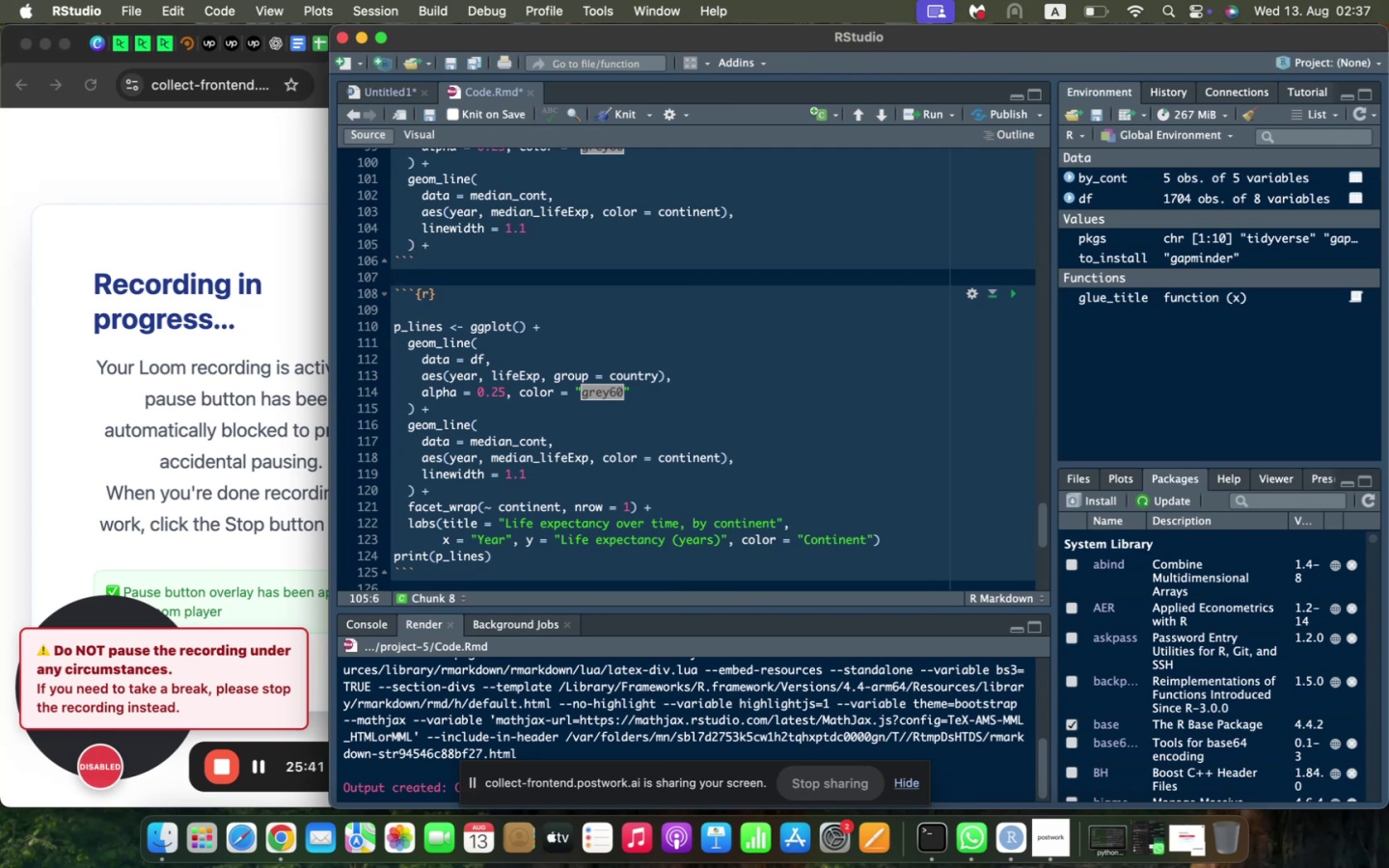 
key(Enter)
 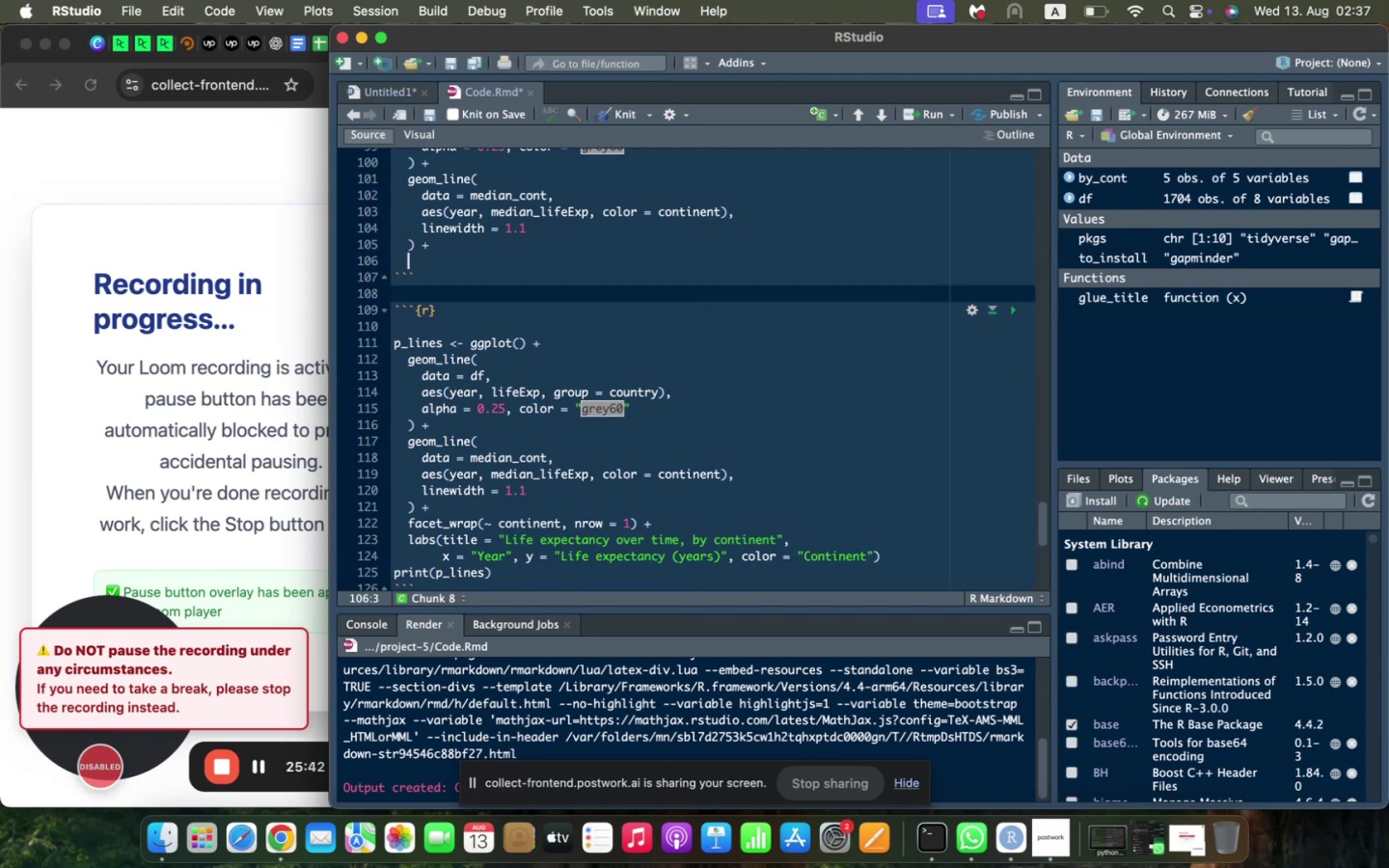 
type(facet_wrap()
 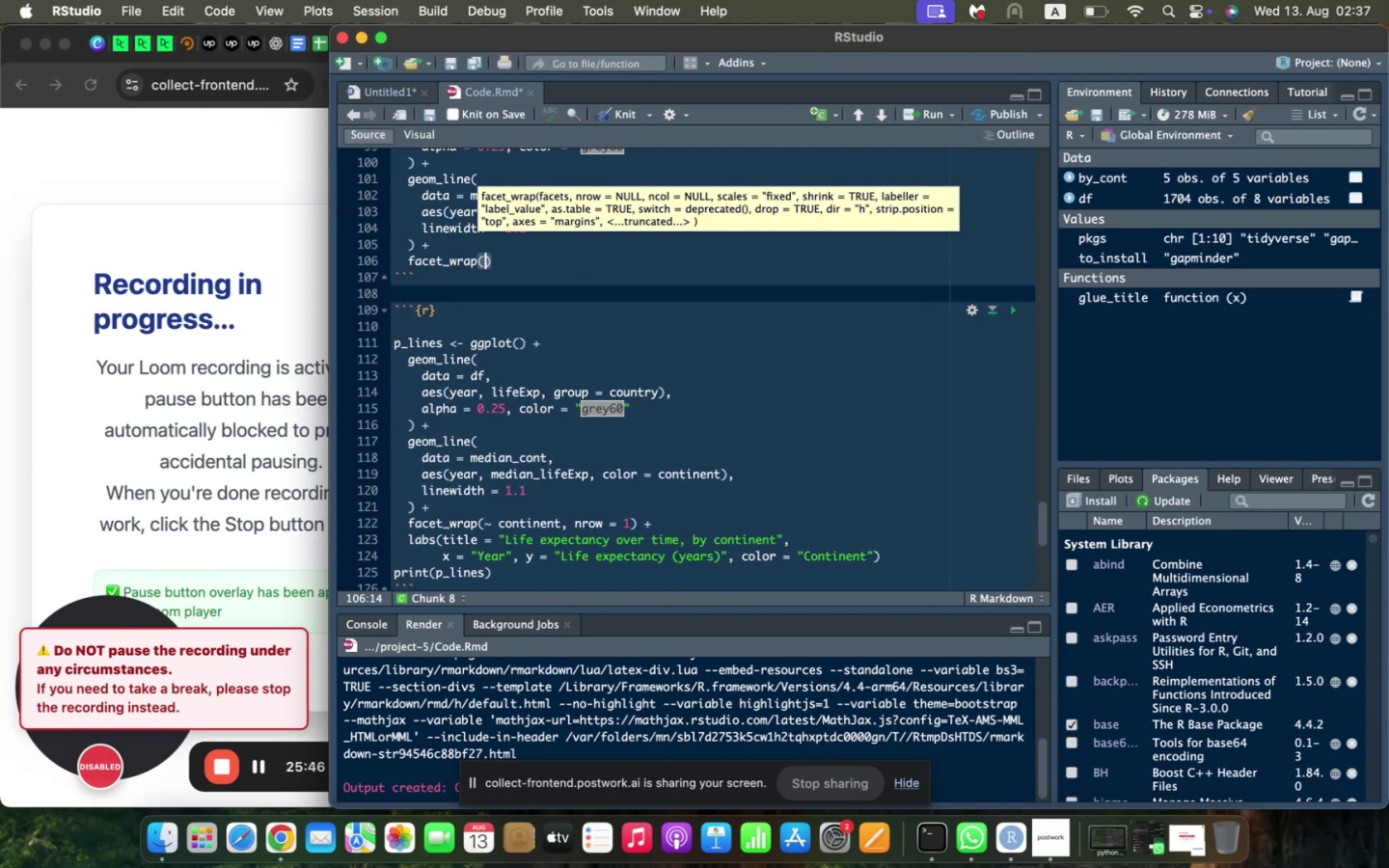 
key(Shift+Backquote)
 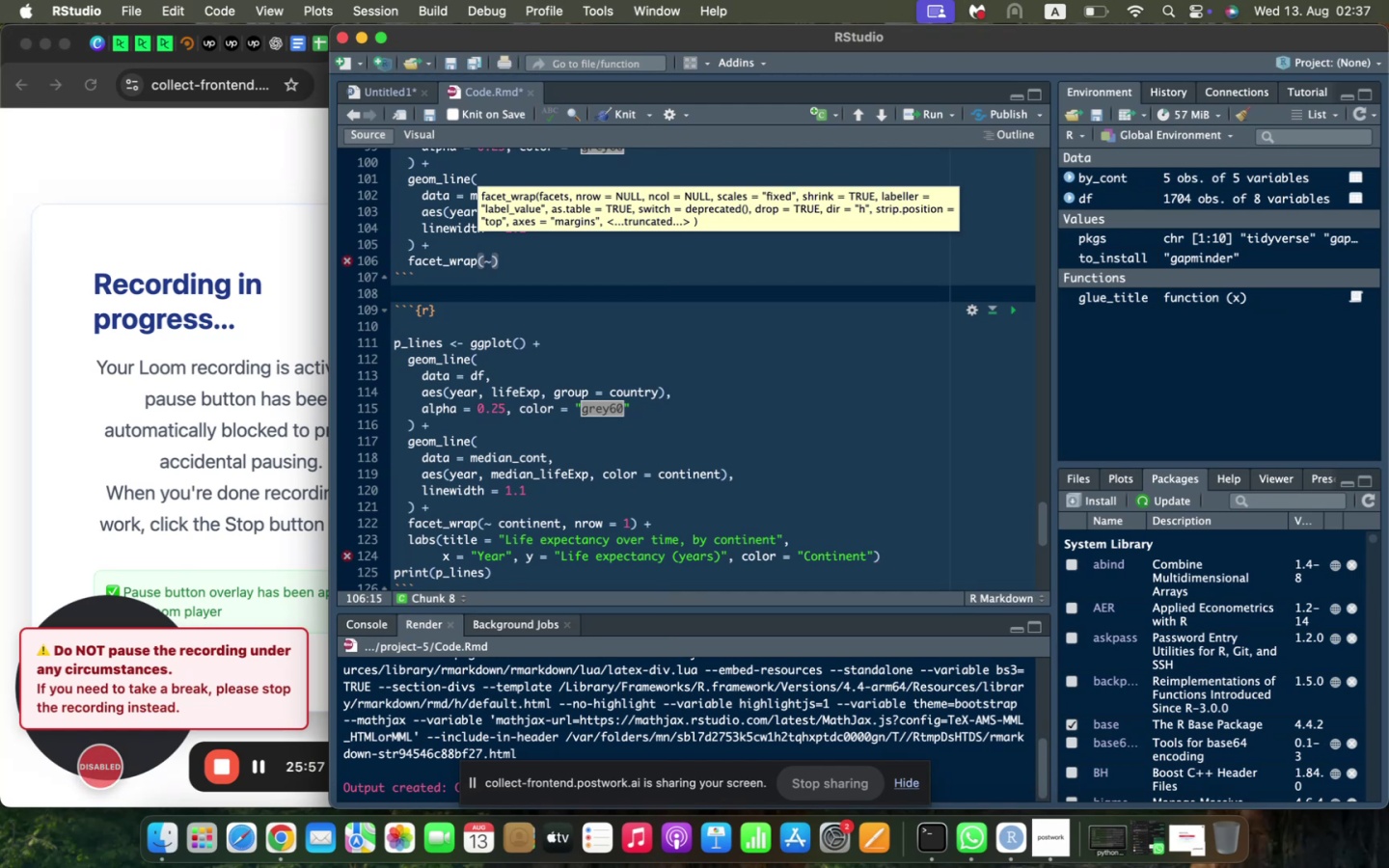 
wait(13.12)
 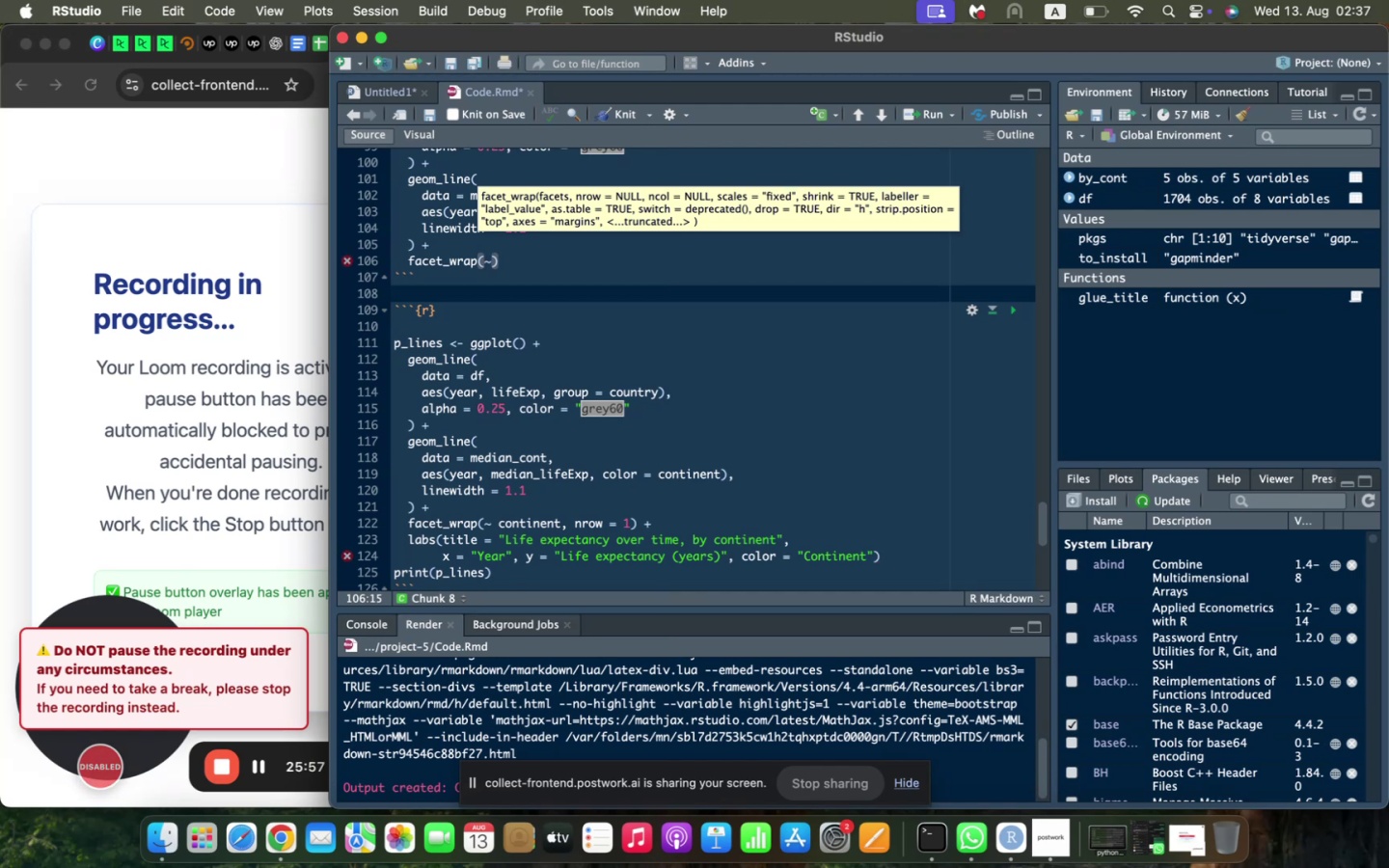 
type( xo)
key(Backspace)
key(Backspace)
type(continent )
key(Backspace)
type(, nrow = 1)
 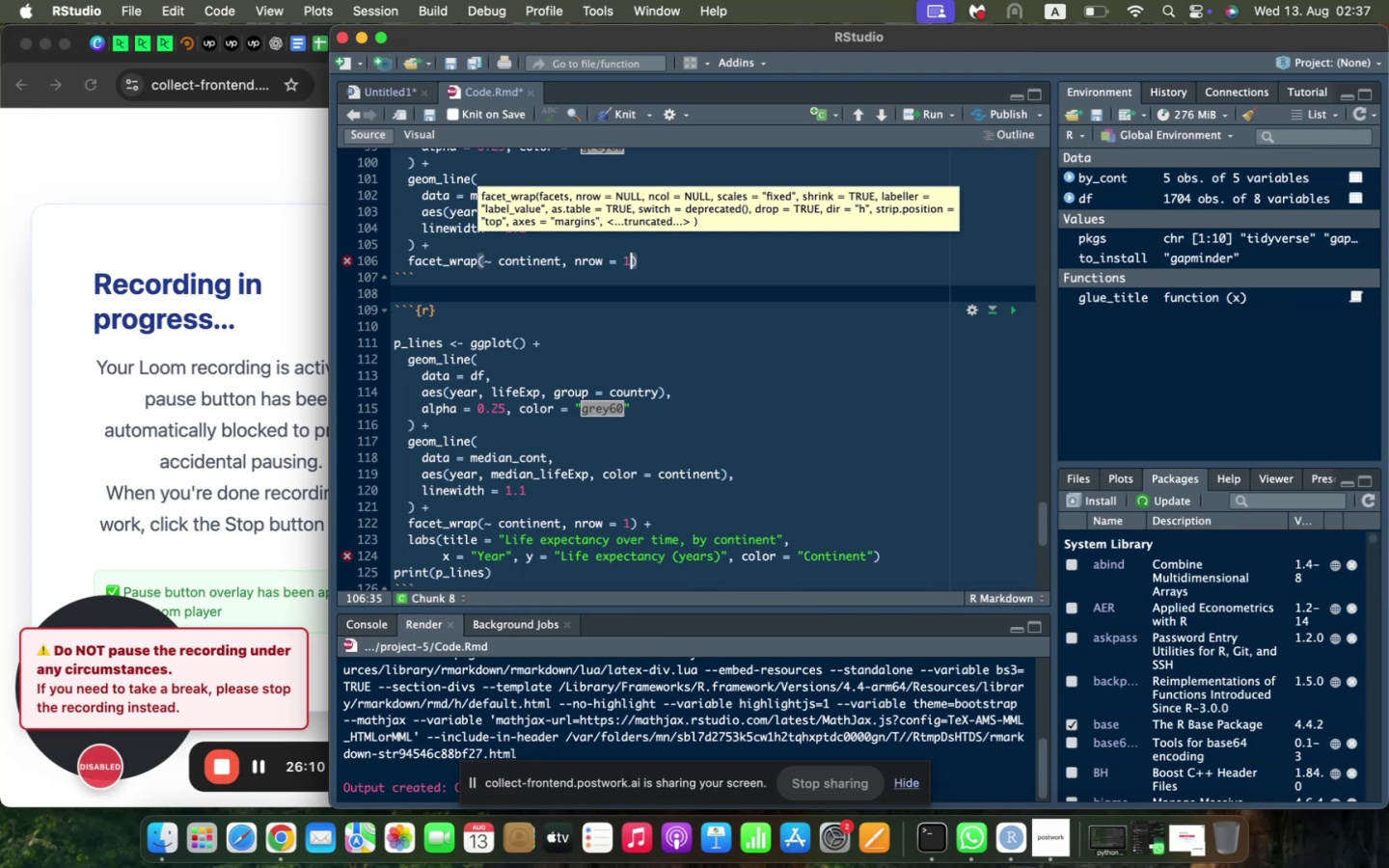 
key(ArrowRight)
 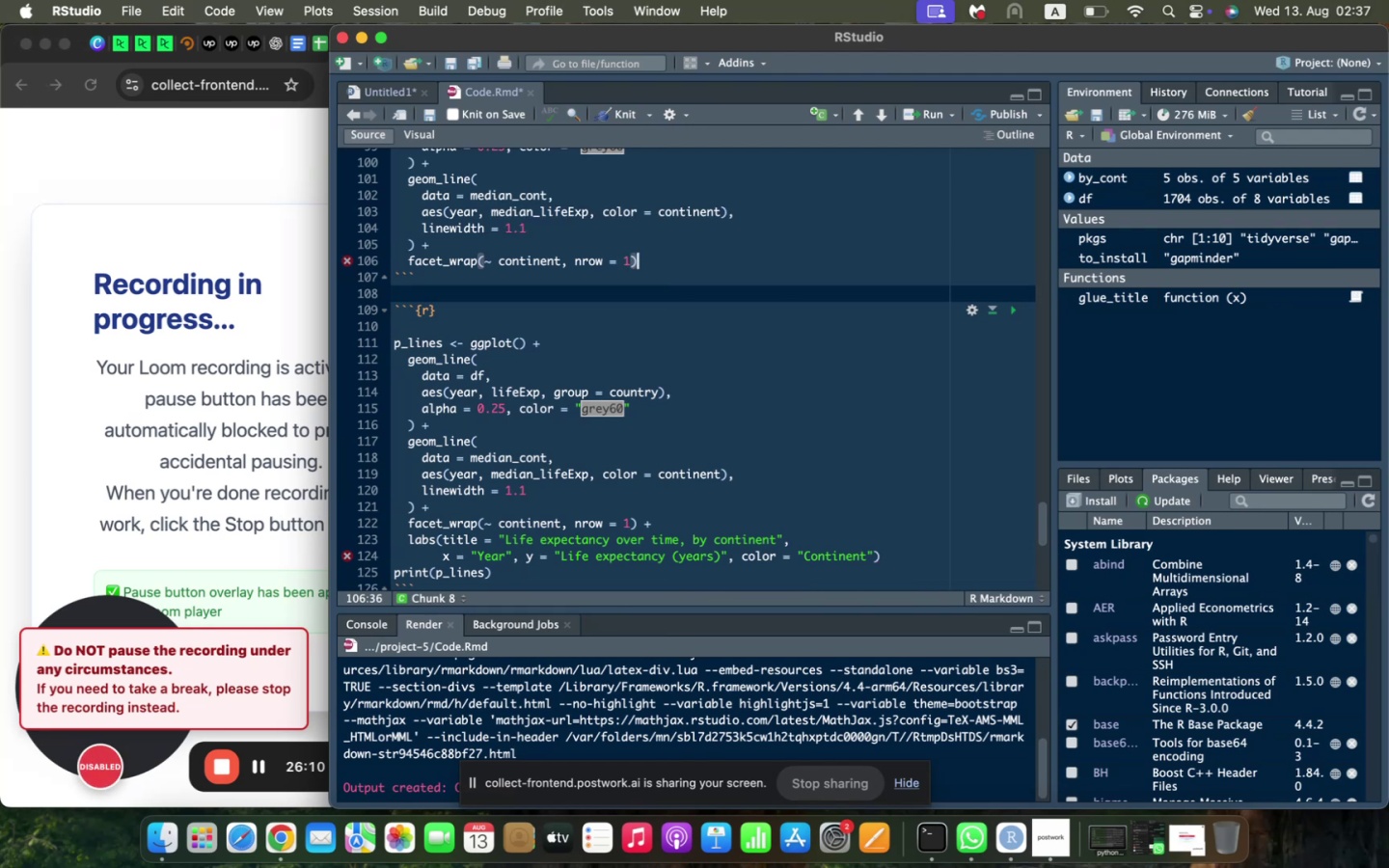 
key(Space)
 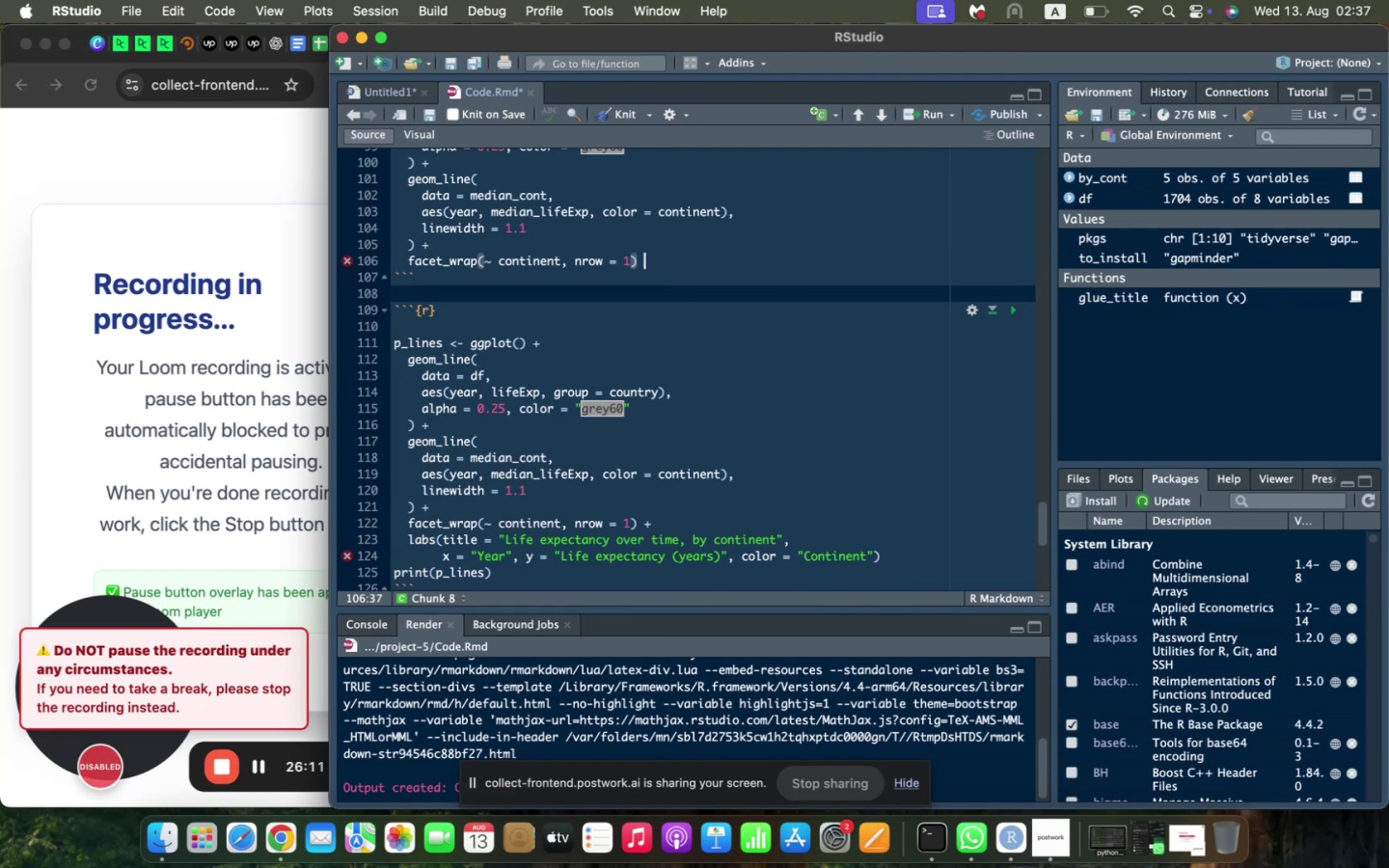 
key(Shift+Equal)
 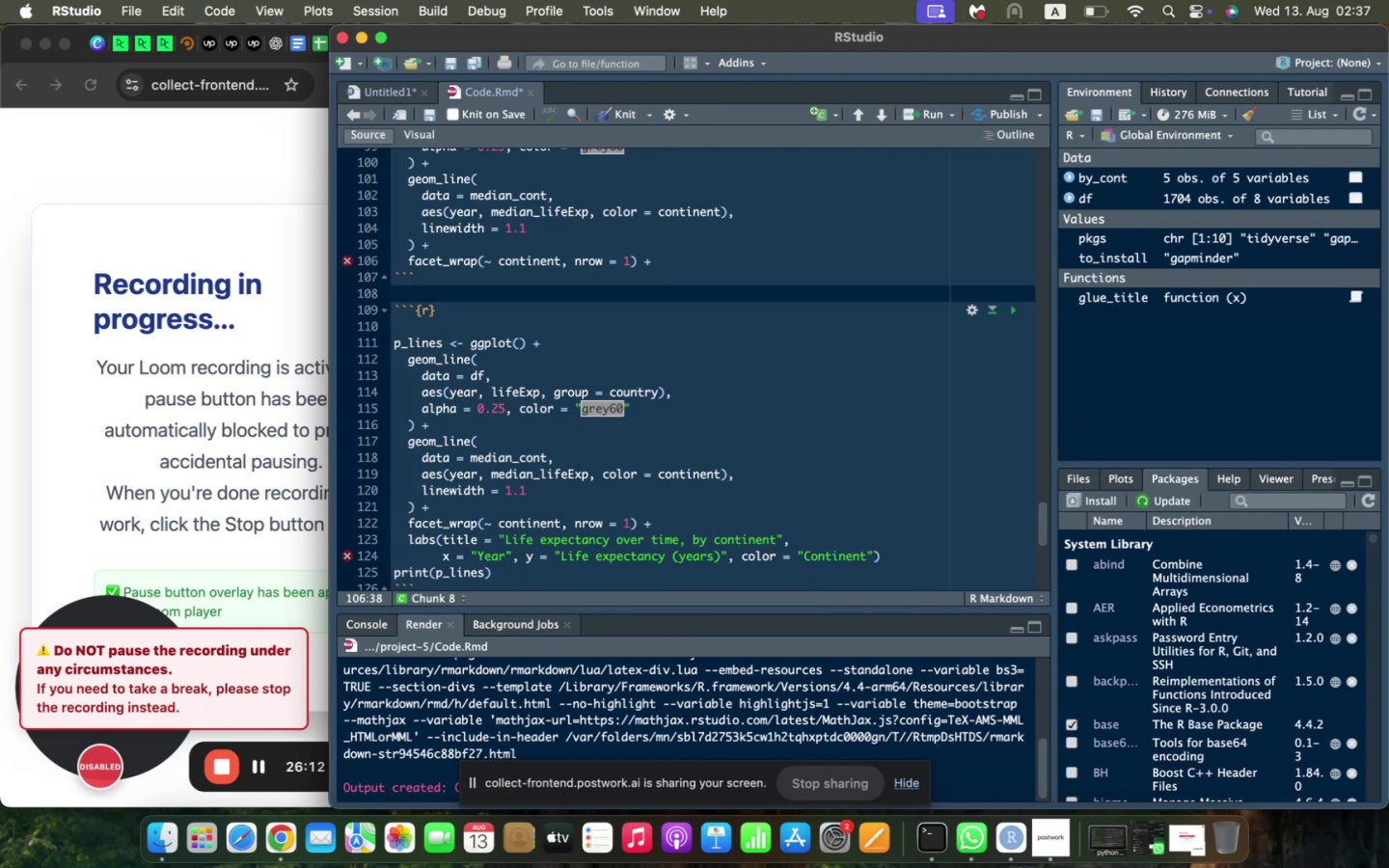 
key(Enter)
 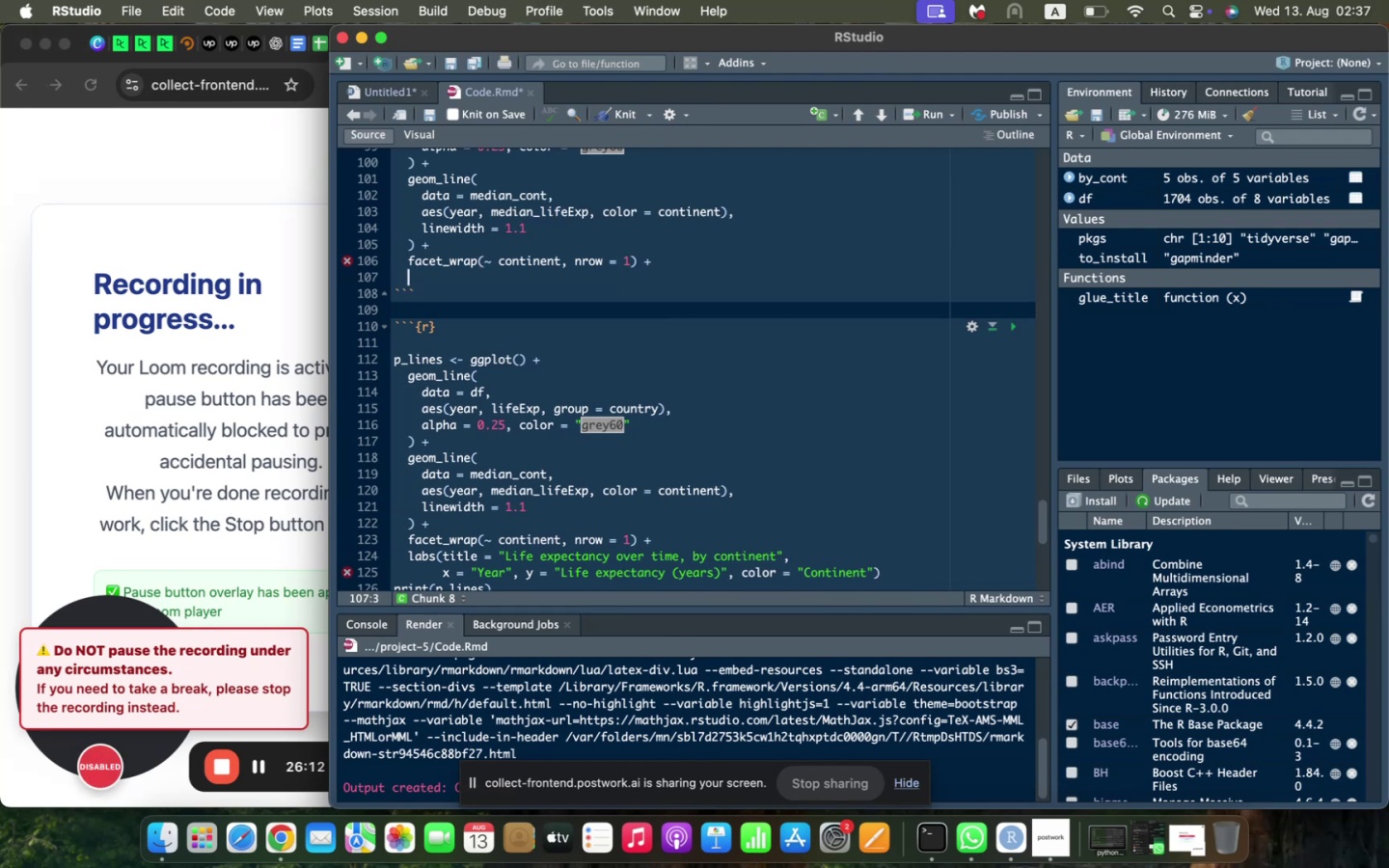 
type(labs =)
key(Backspace)
key(Backspace)
type((title = :)
key(Backspace)
type("Life Expexr)
key(Backspace)
key(Backspace)
type(t)
key(Backspace)
type(ctancy over Time )
key(Backspace)
key(Backspace)
key(Backspace)
key(Backspace)
key(Backspace)
type(time by Continent)
 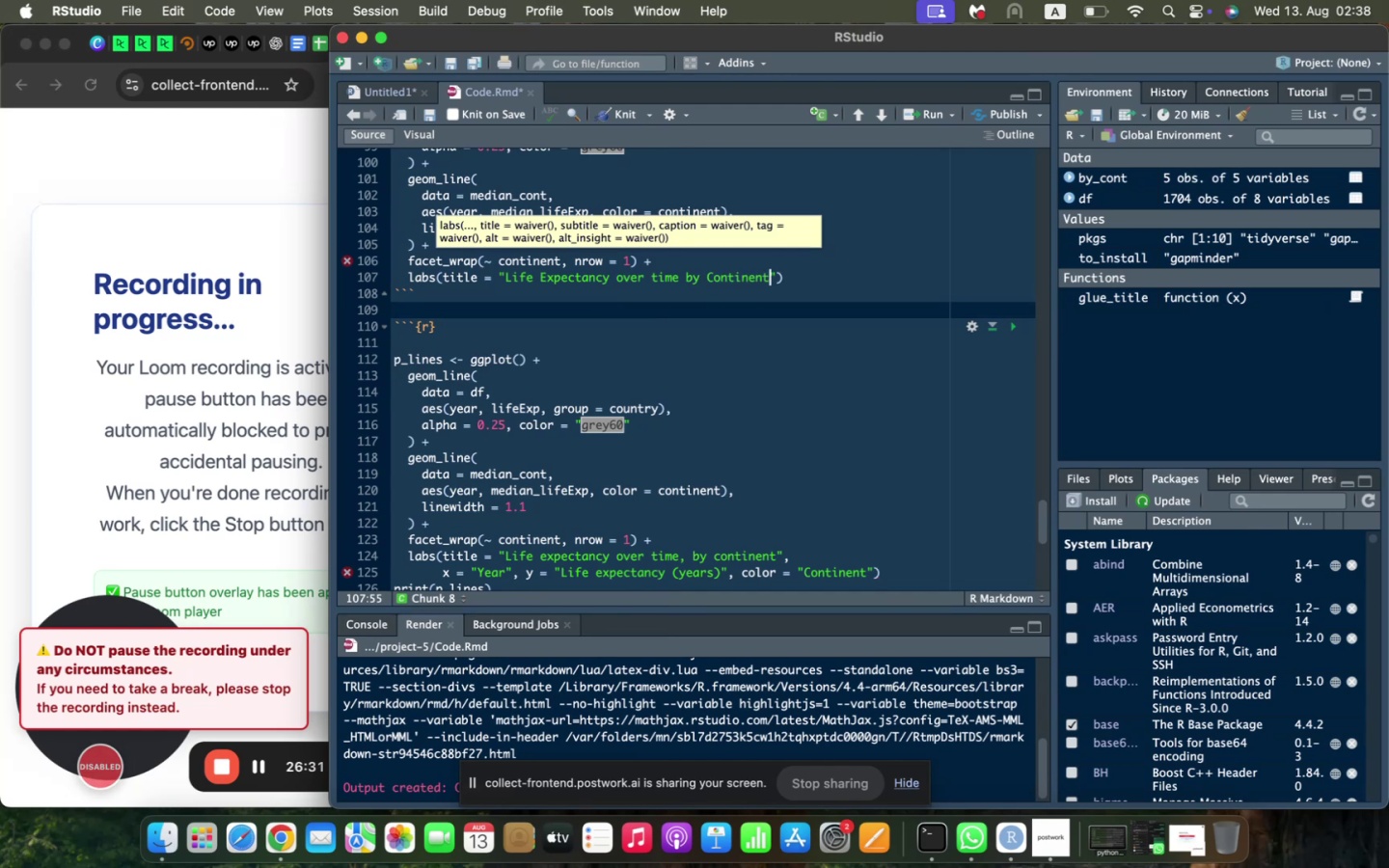 
 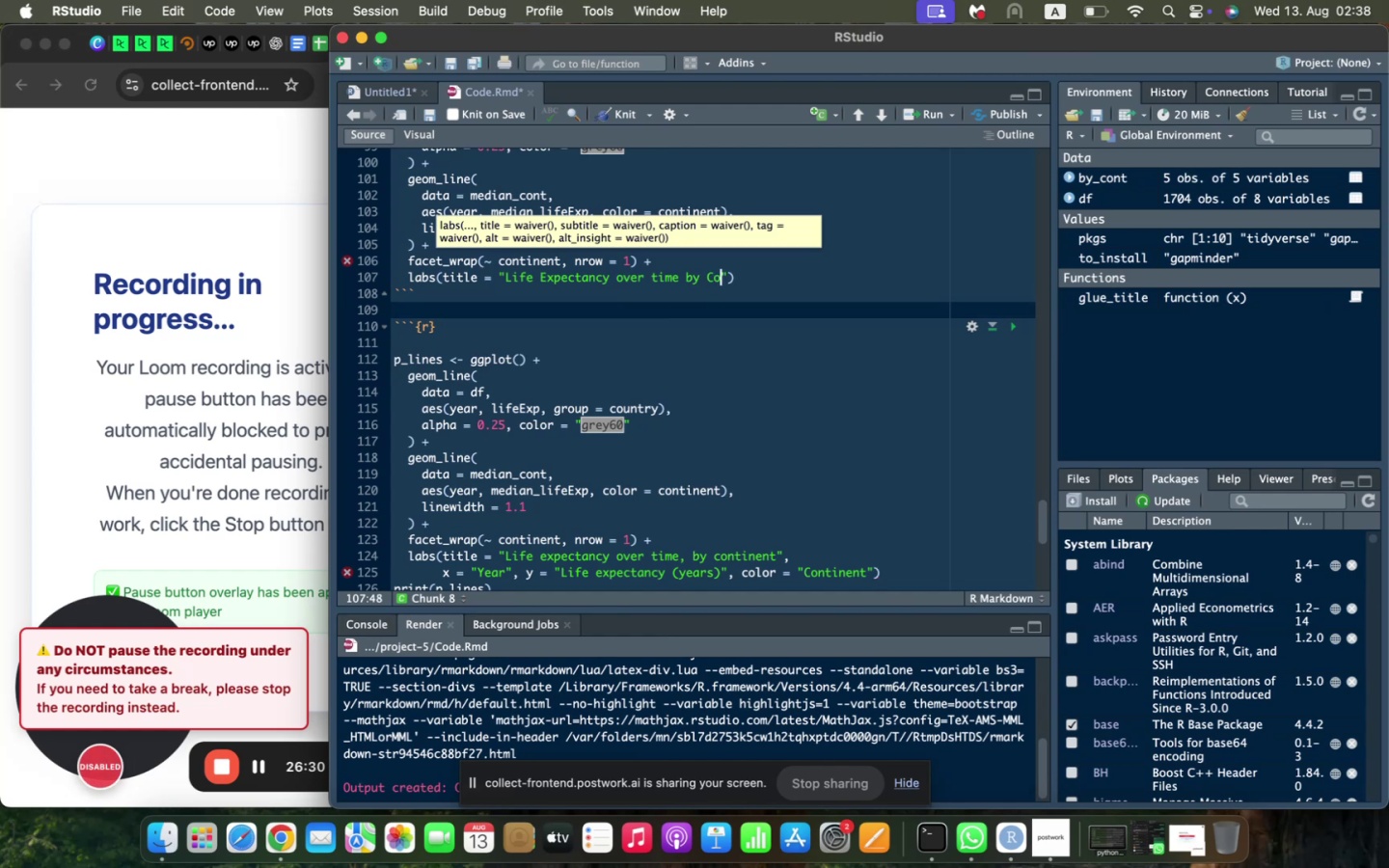 
key(ArrowRight)
 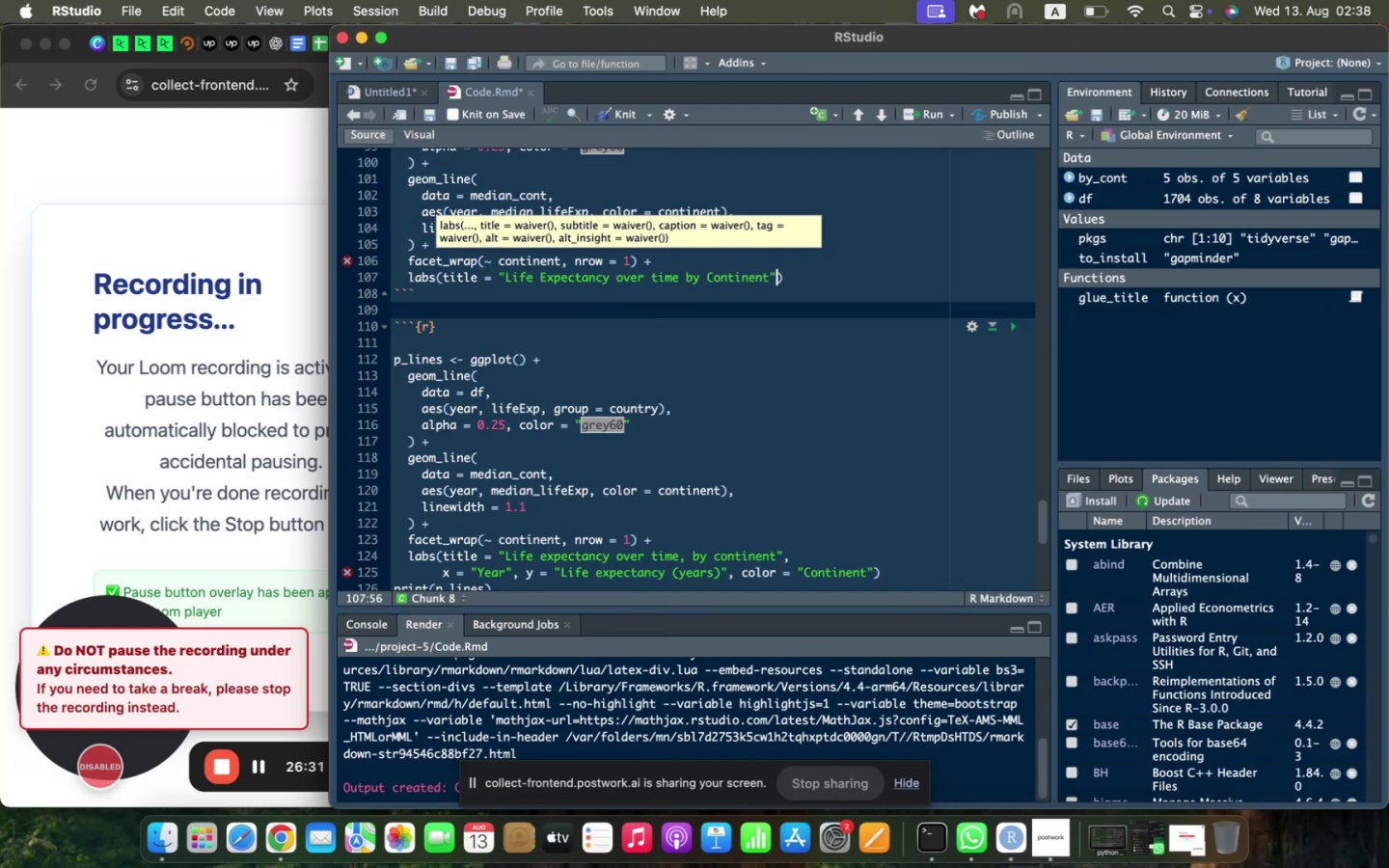 
key(Comma)
 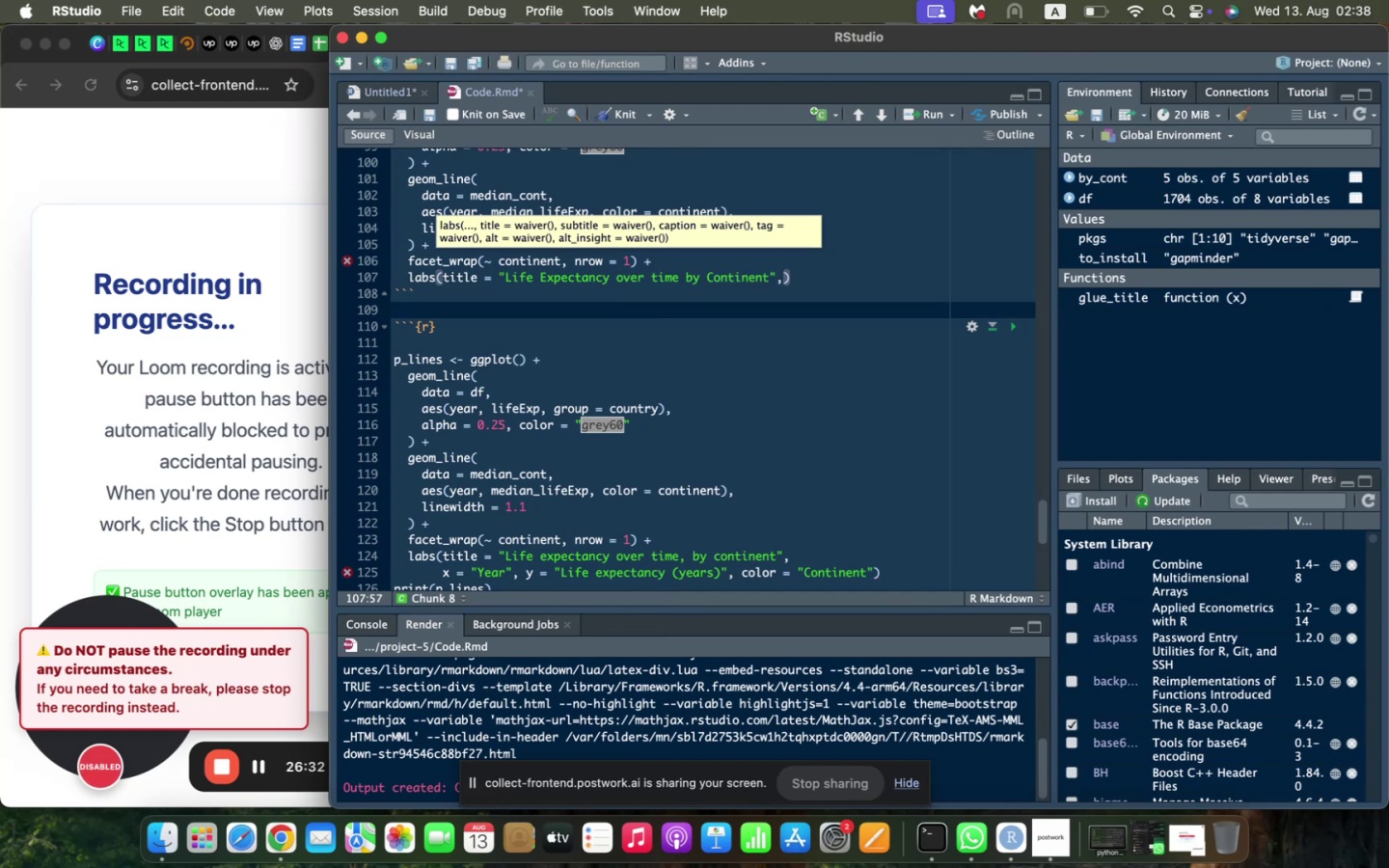 
key(Enter)
 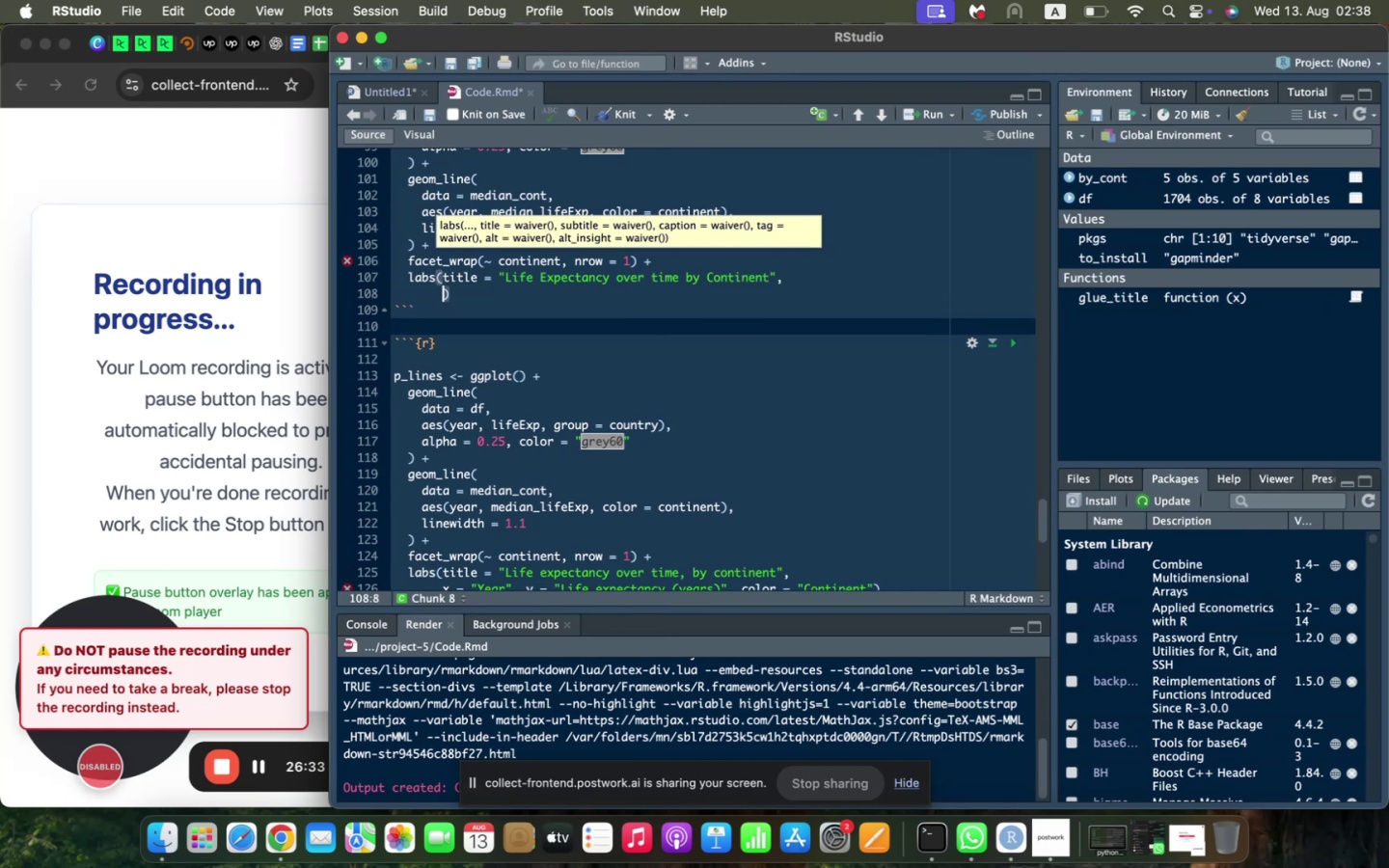 
type(x = "Year)
 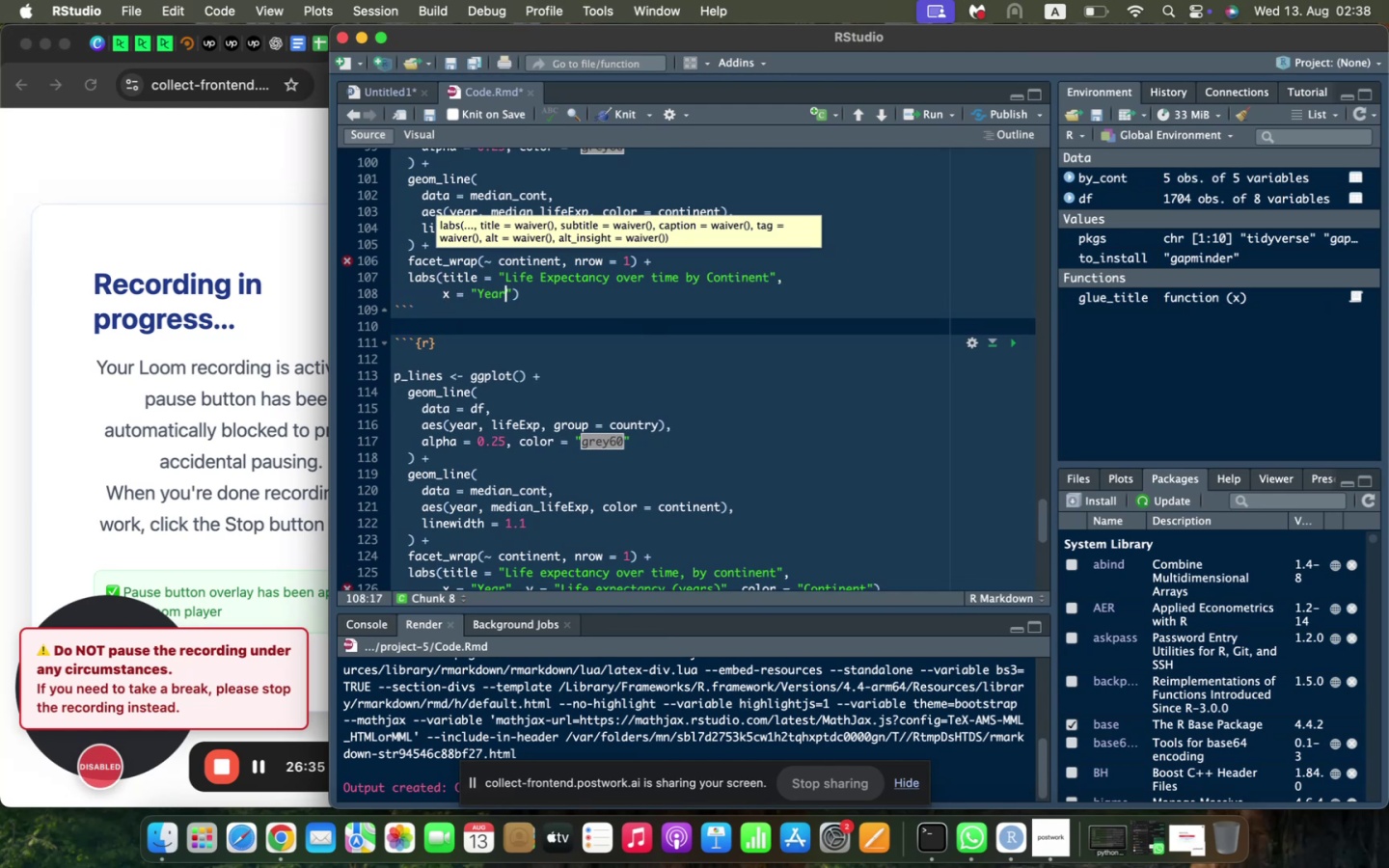 
key(ArrowRight)
 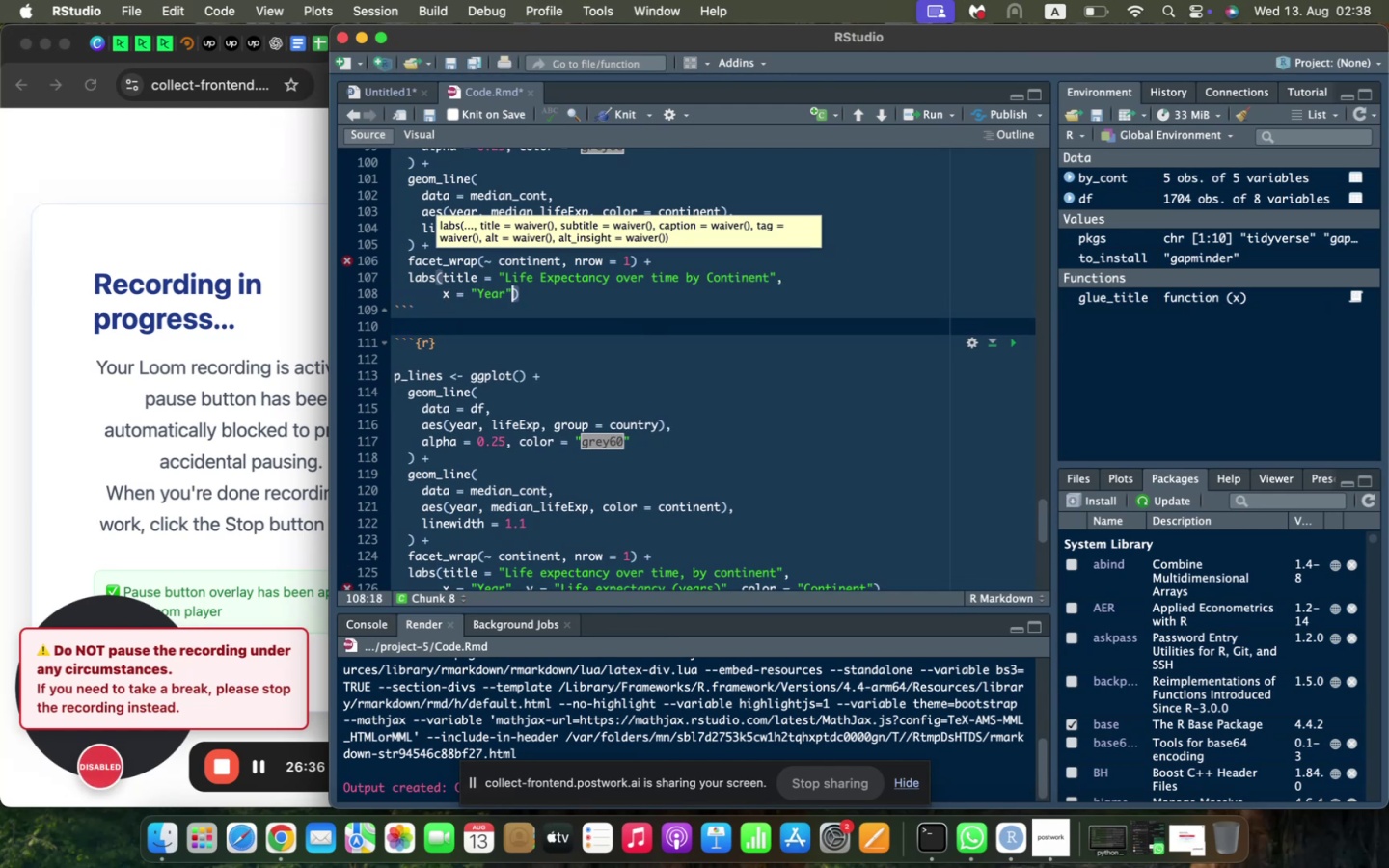 
key(Comma)
 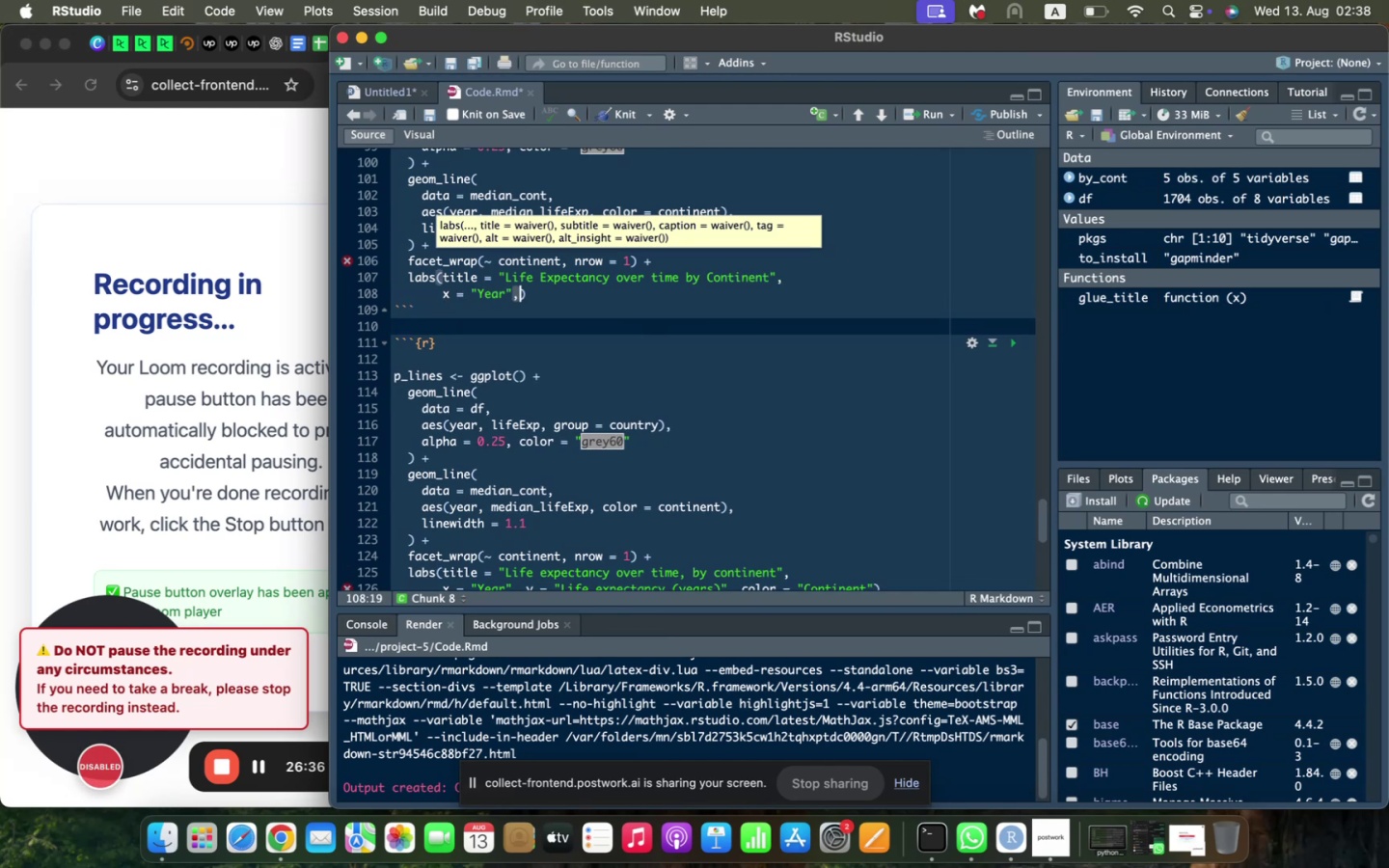 
key(Space)
 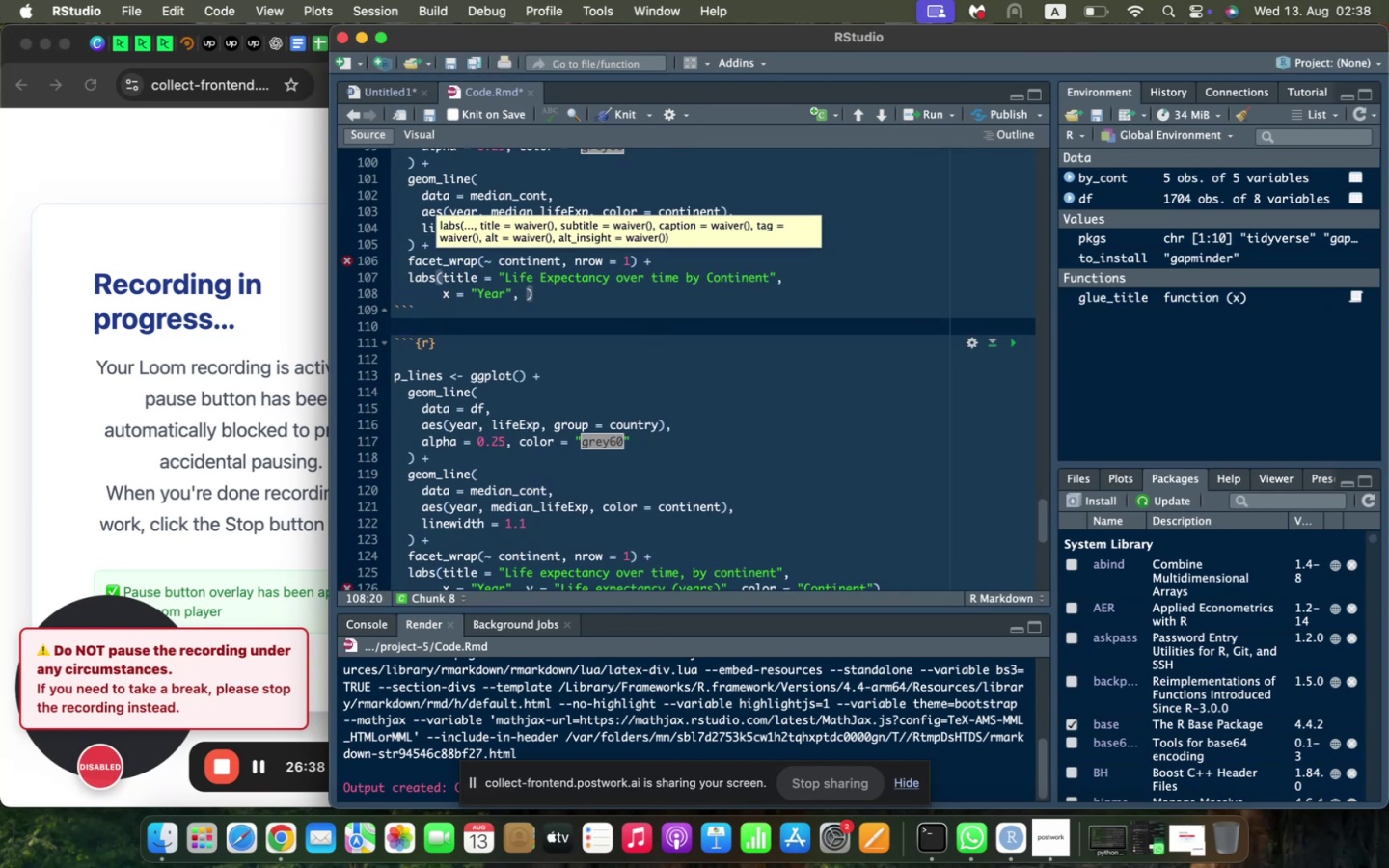 
scroll: coordinate [858, 259], scroll_direction: down, amount: 4.0
 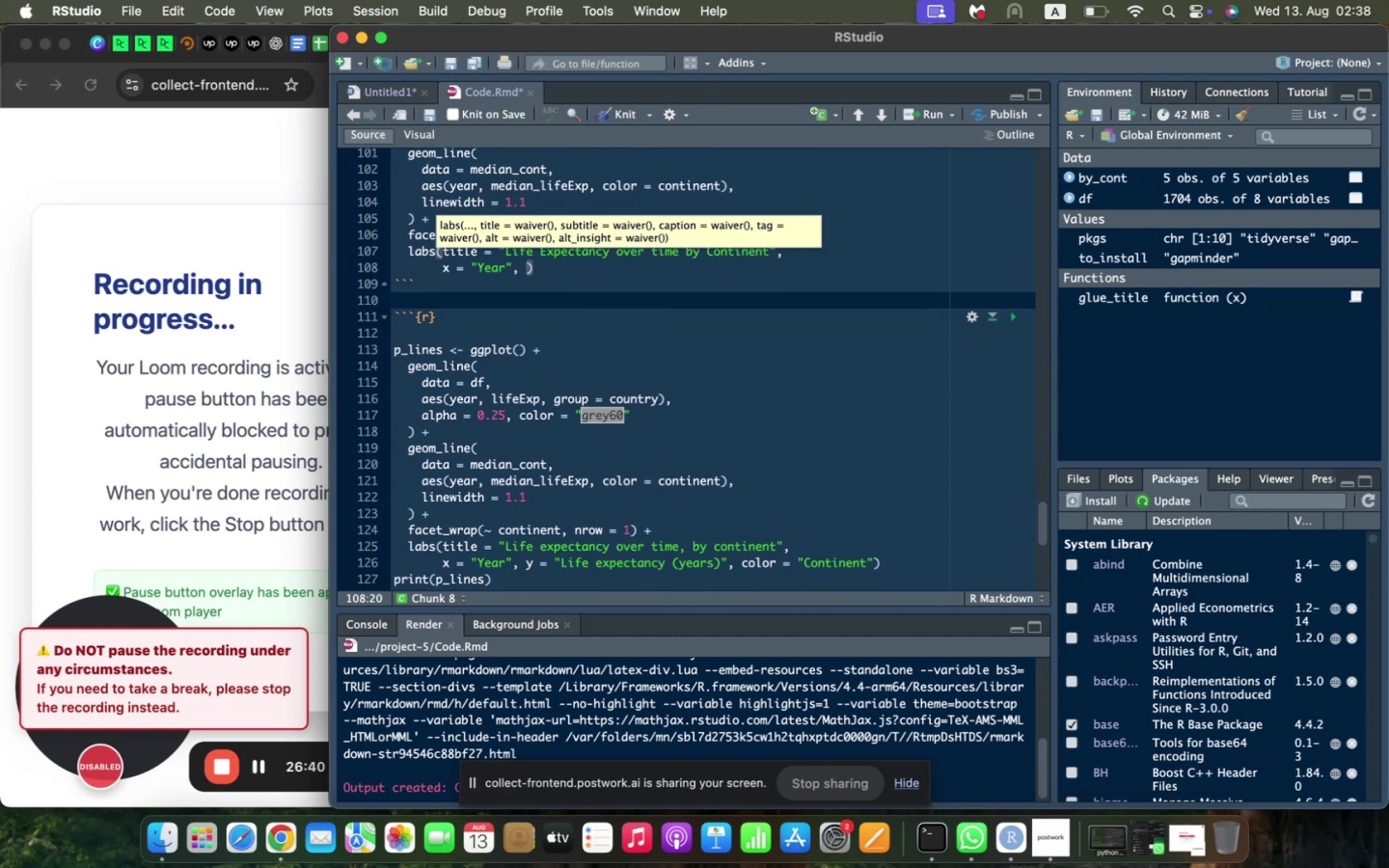 
key(ArrowUp)
 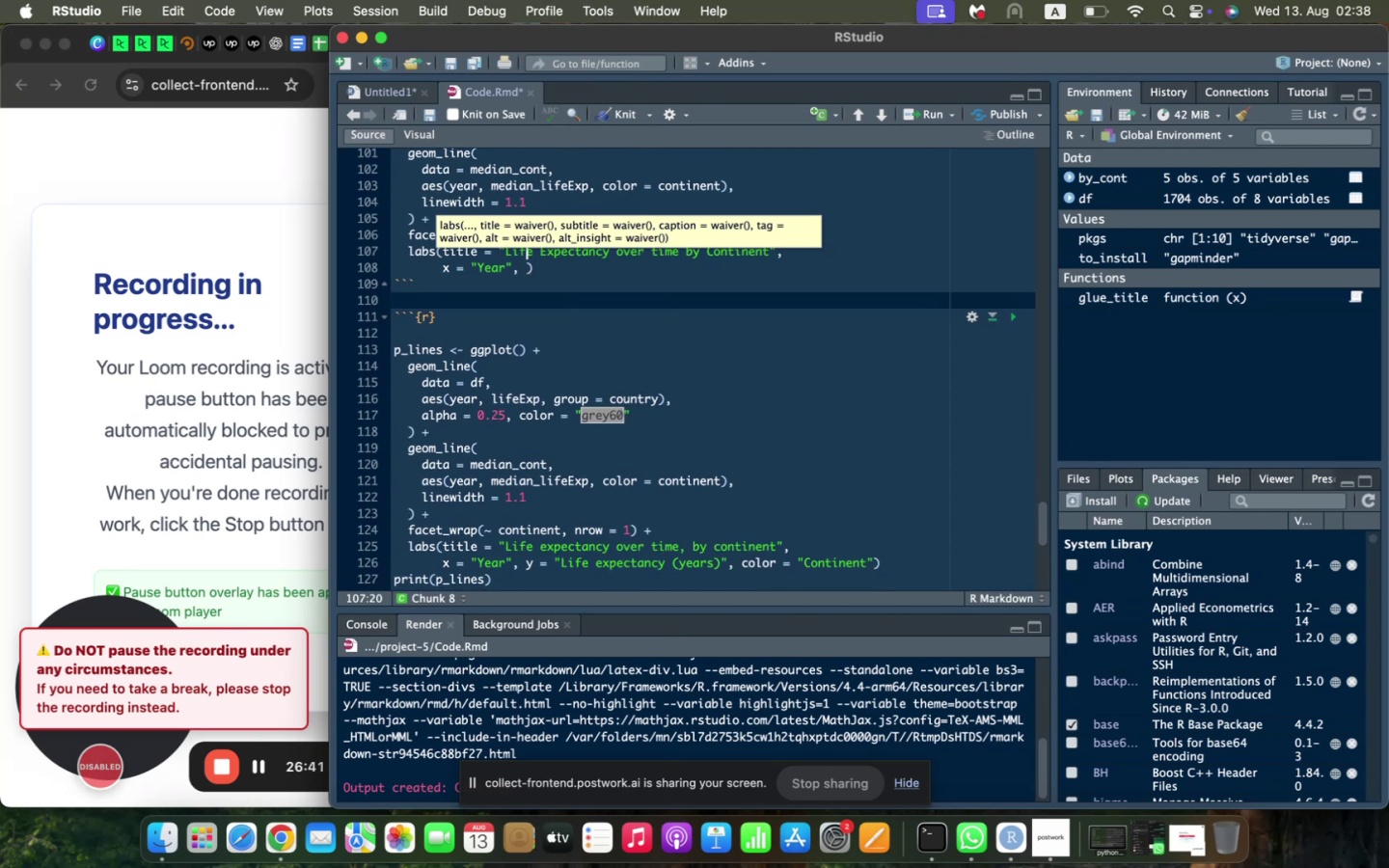 
key(ArrowDown)
 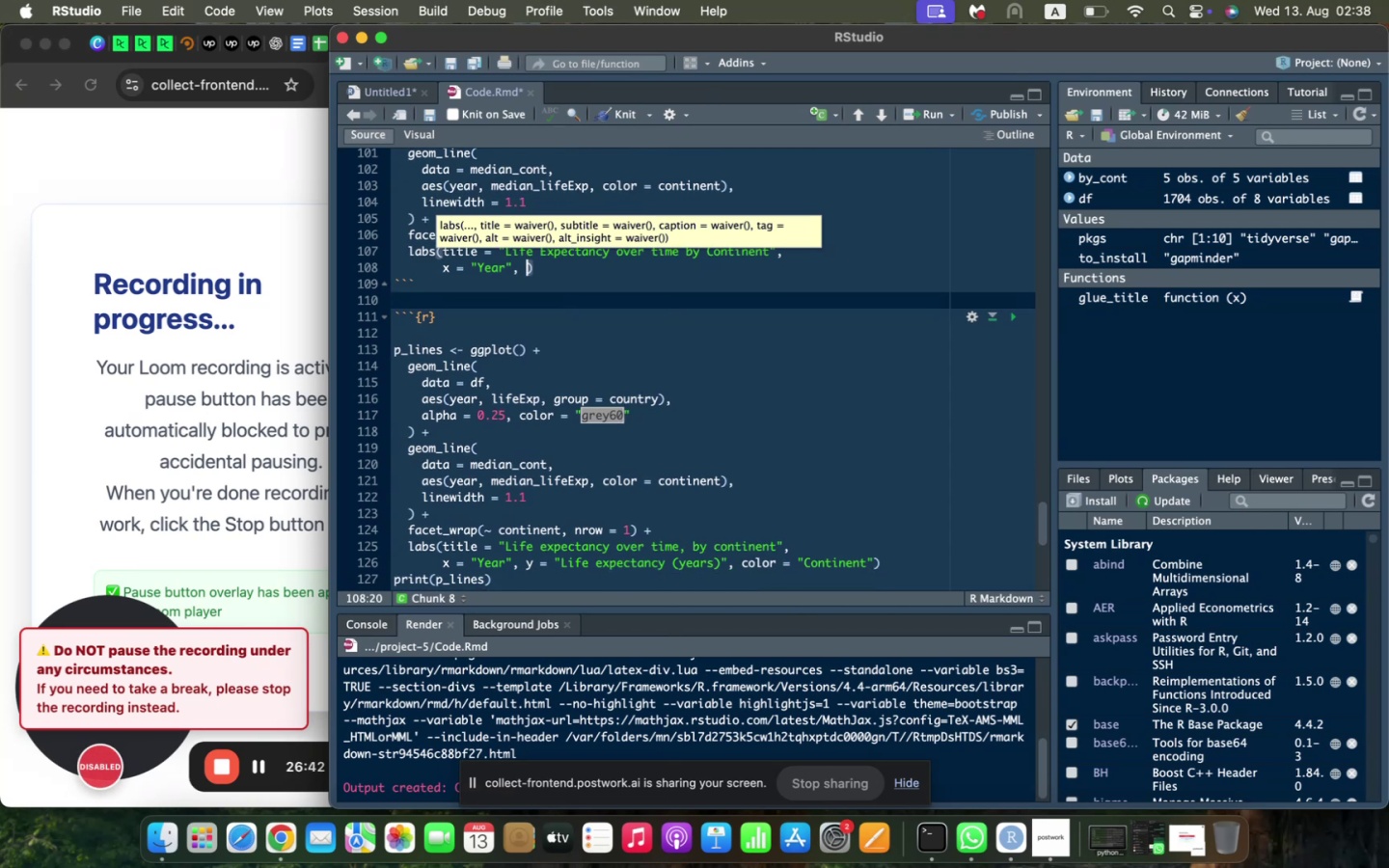 
type(y = "Life E)
key(Backspace)
type(expectancy (years))
 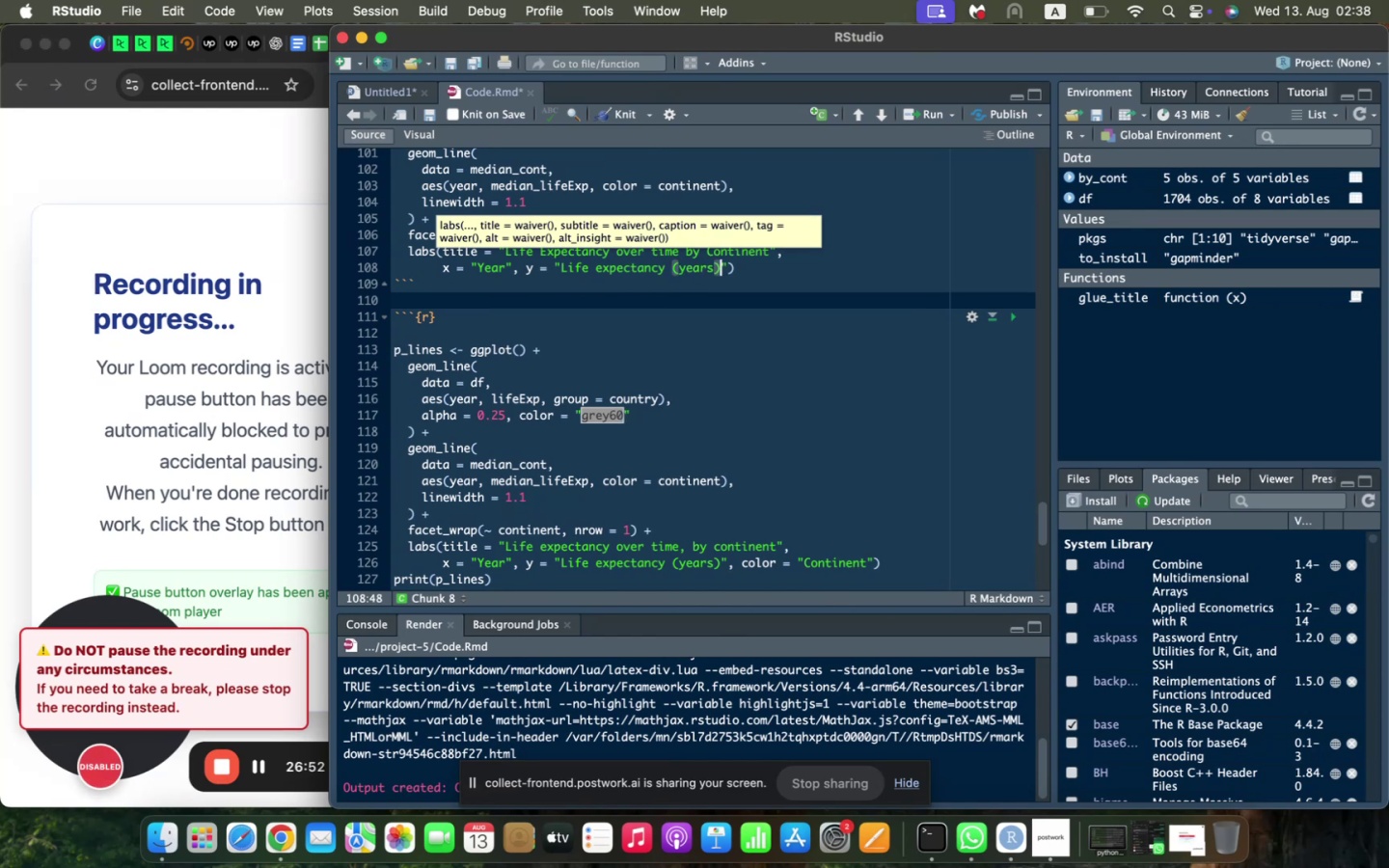 
key(ArrowRight)
 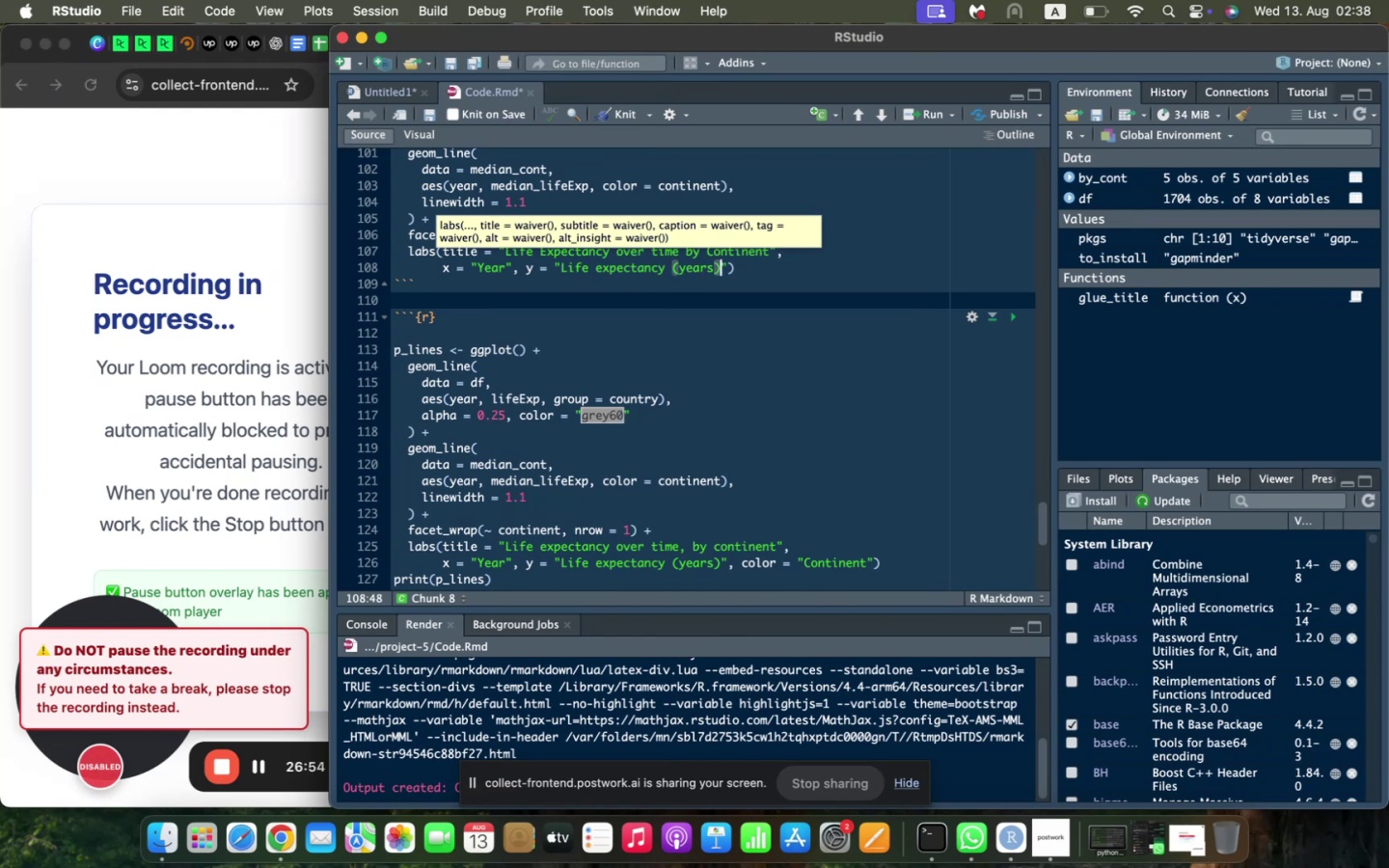 
type(, color = "Continent)
 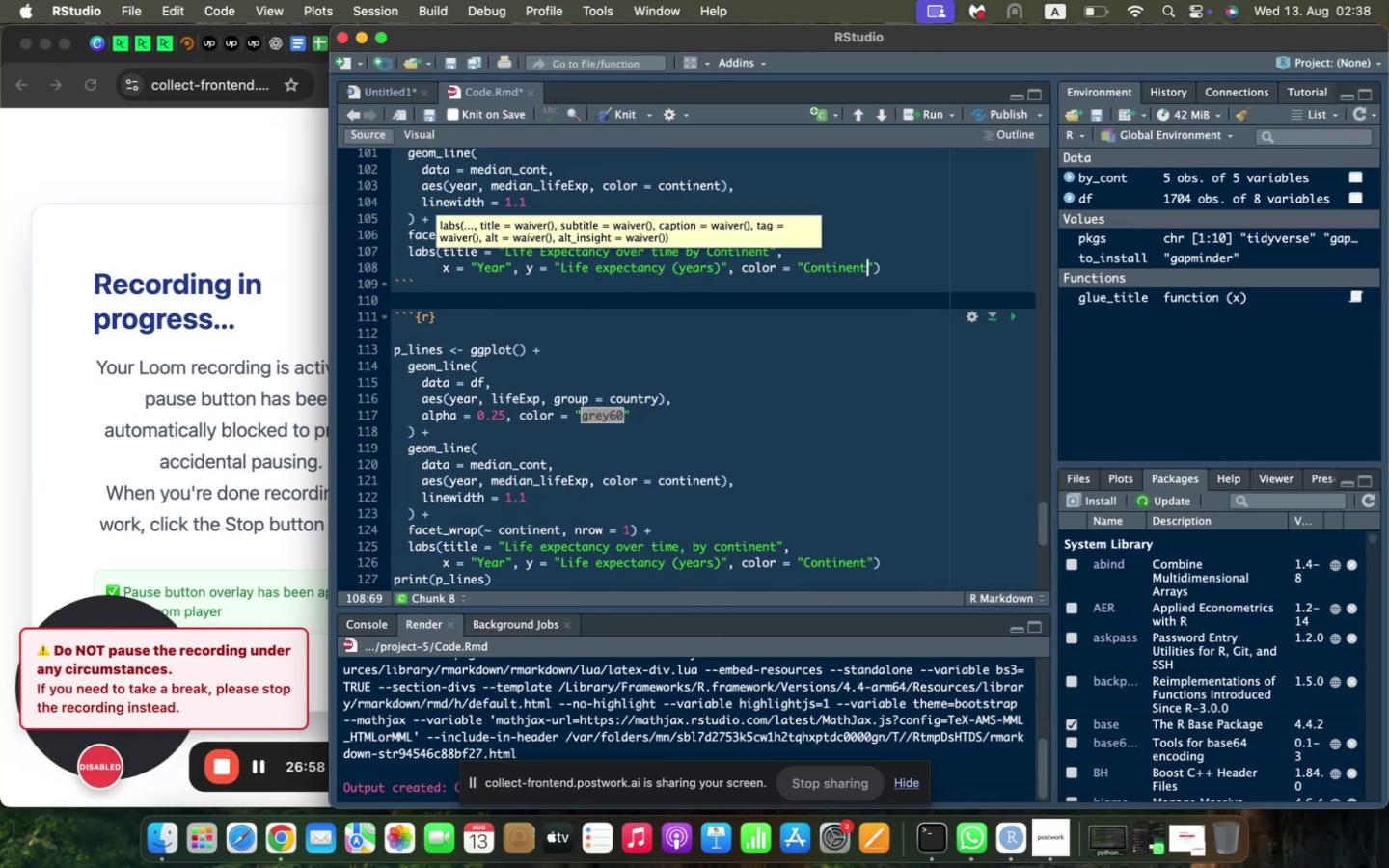 
key(ArrowRight)
 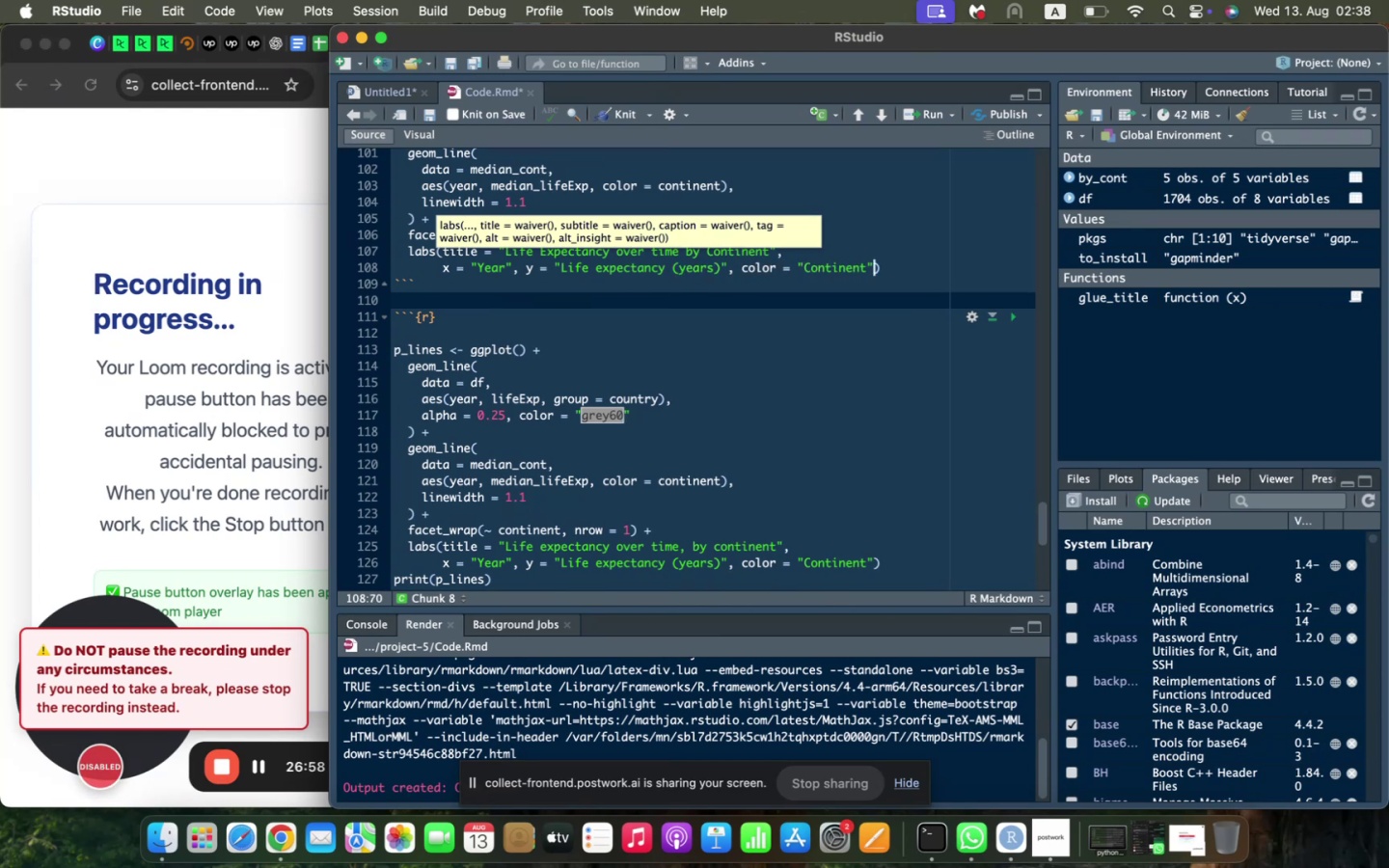 
key(ArrowRight)
 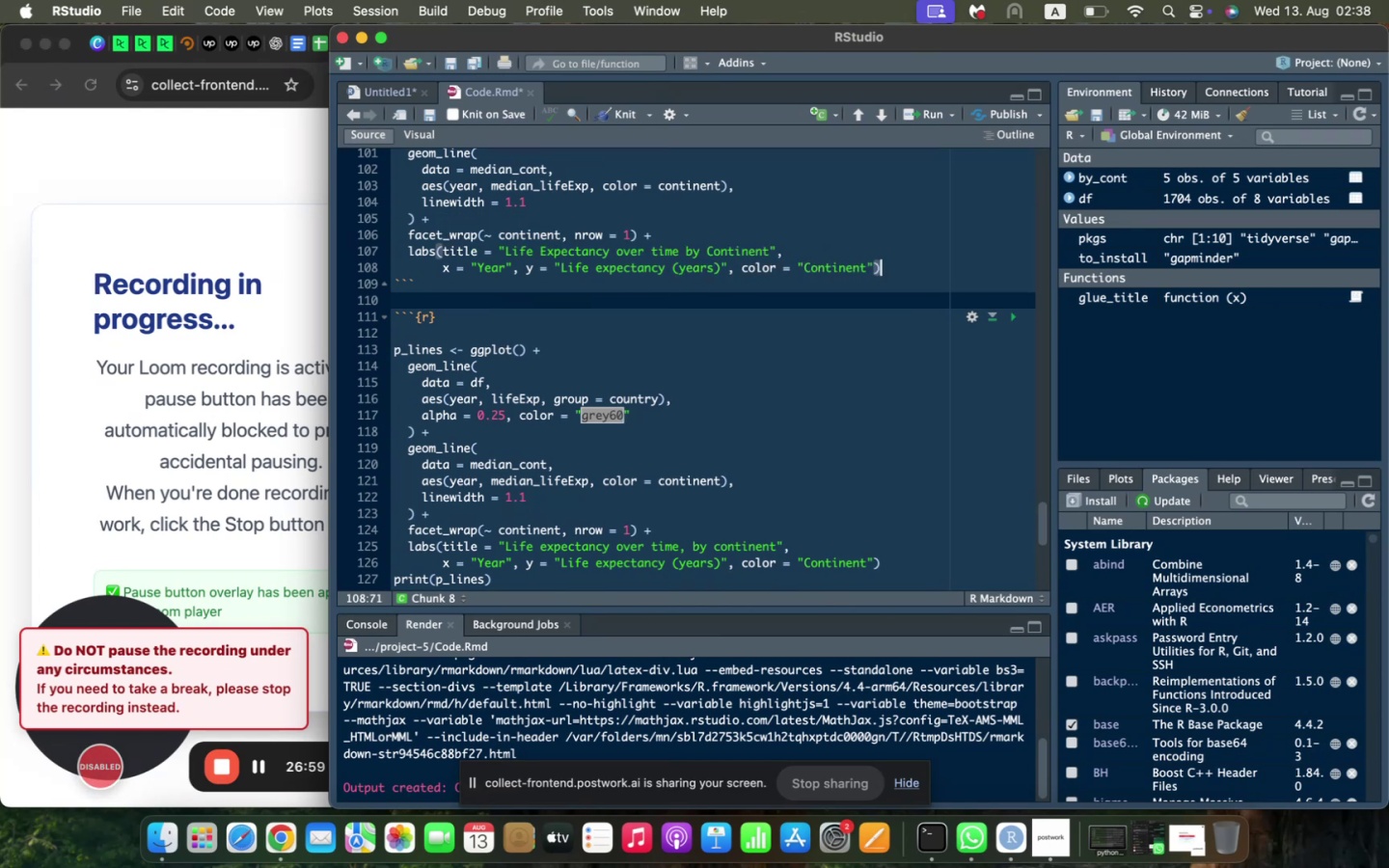 
key(Enter)
 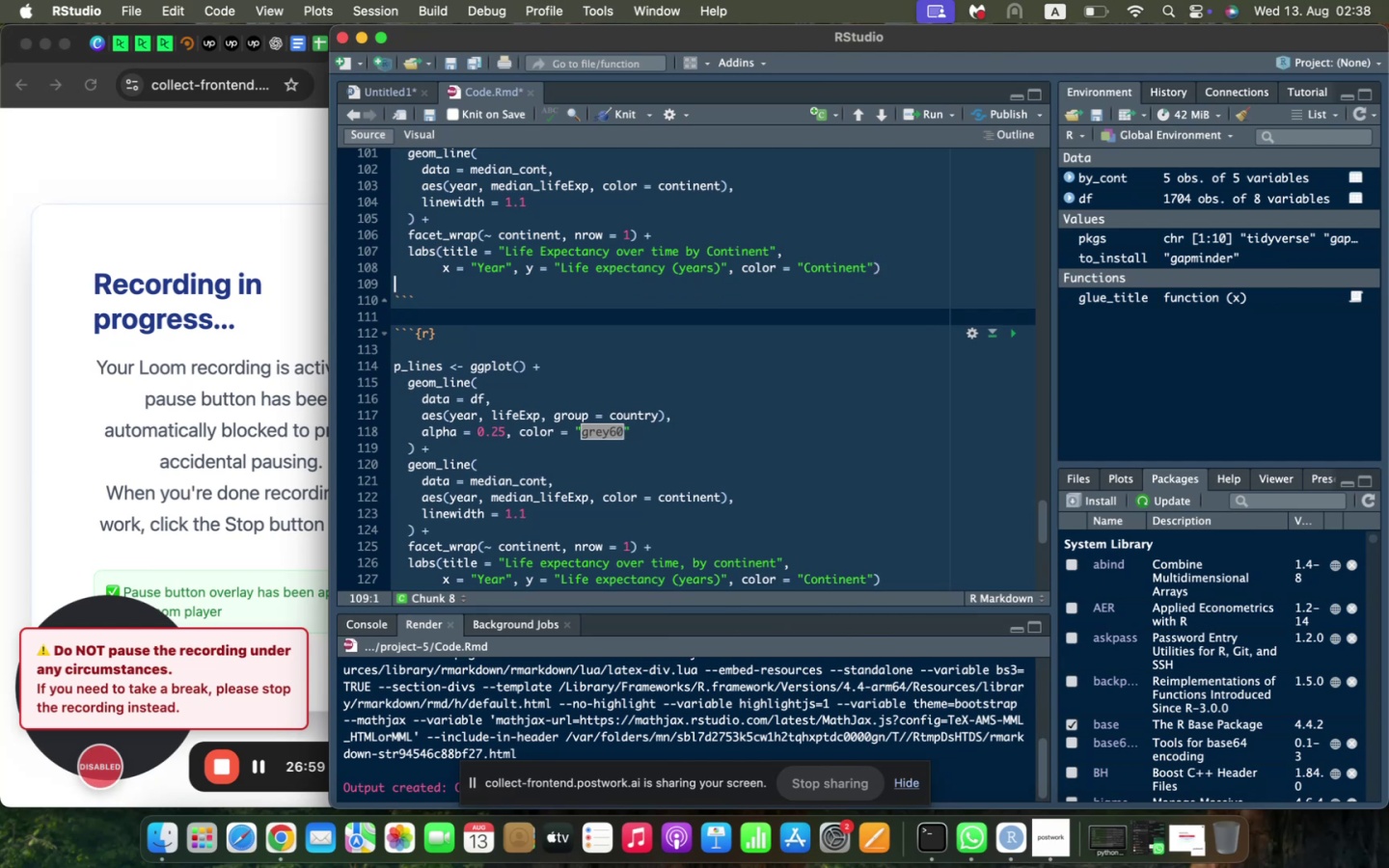 
key(Enter)
 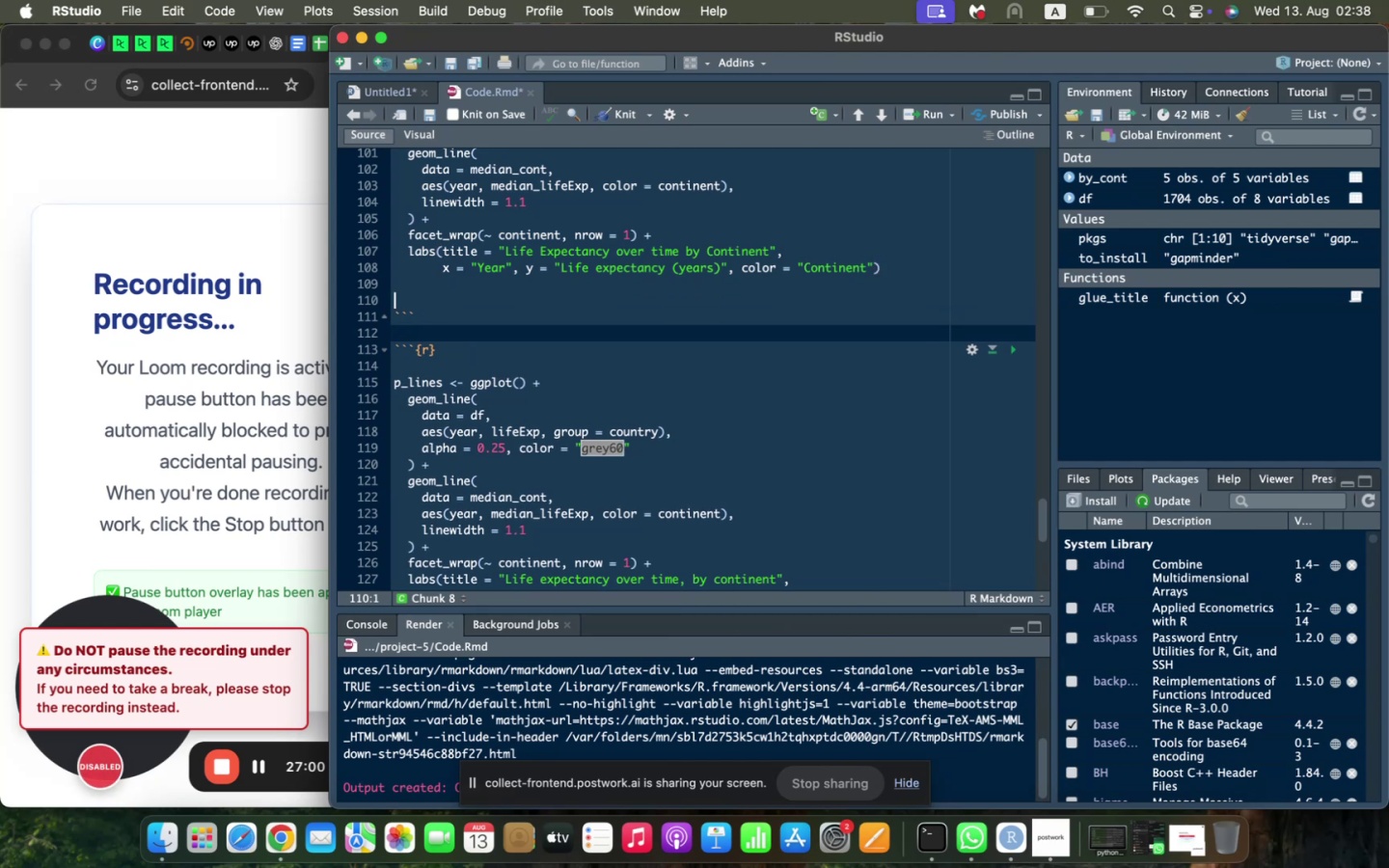 
type(print(p_li)
 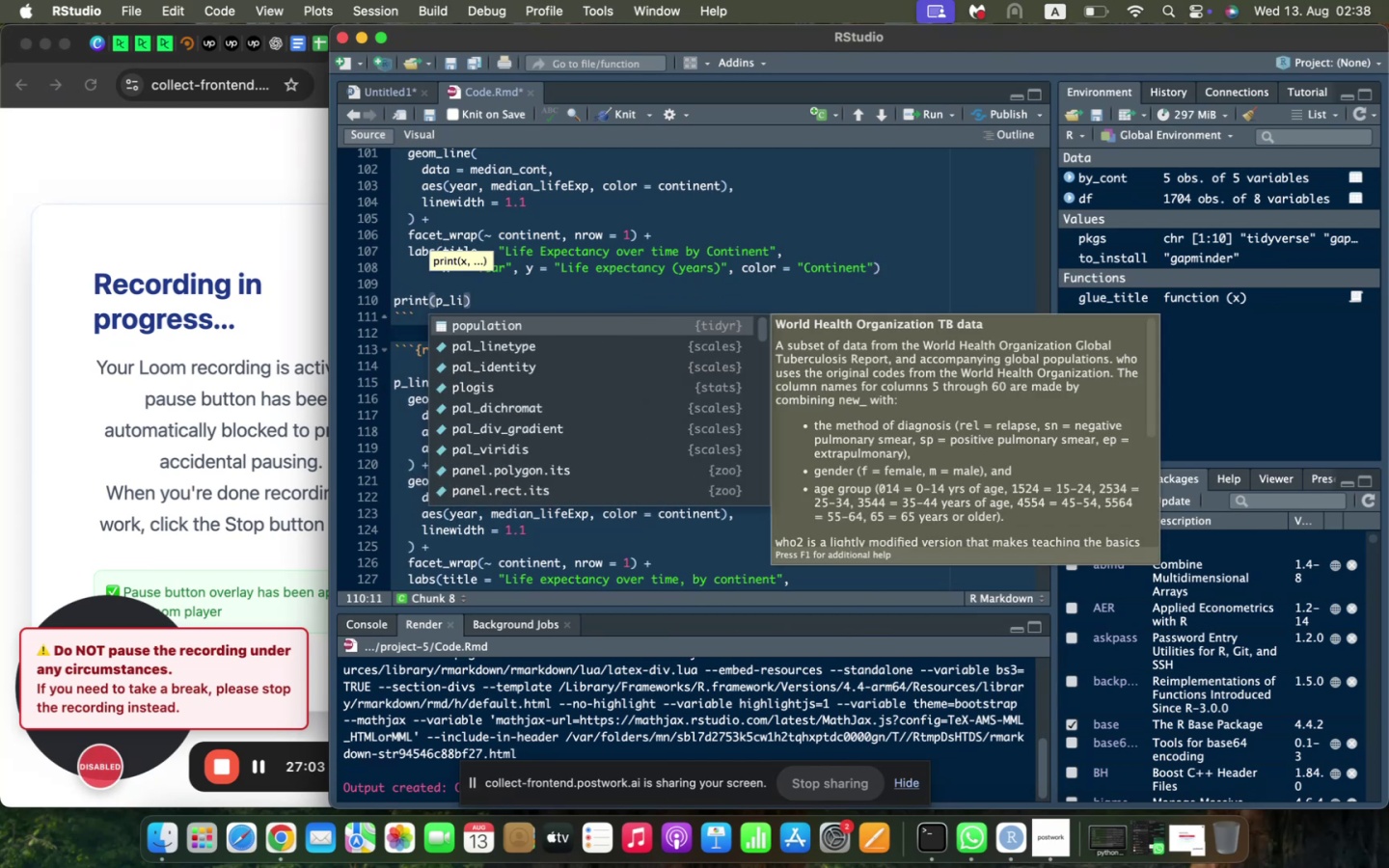 
scroll: coordinate [814, 341], scroll_direction: none, amount: 0.0
 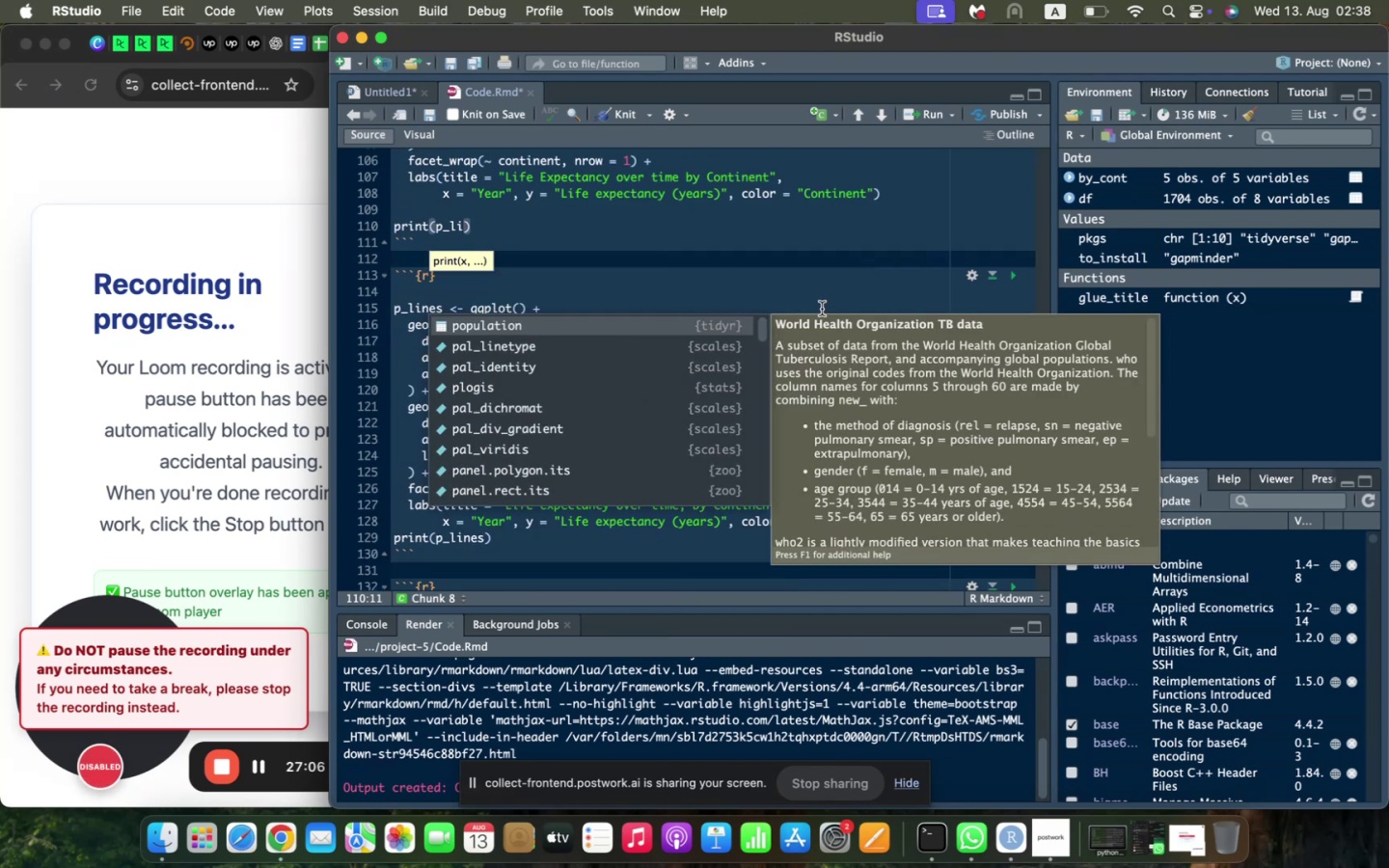 
type(nes)
 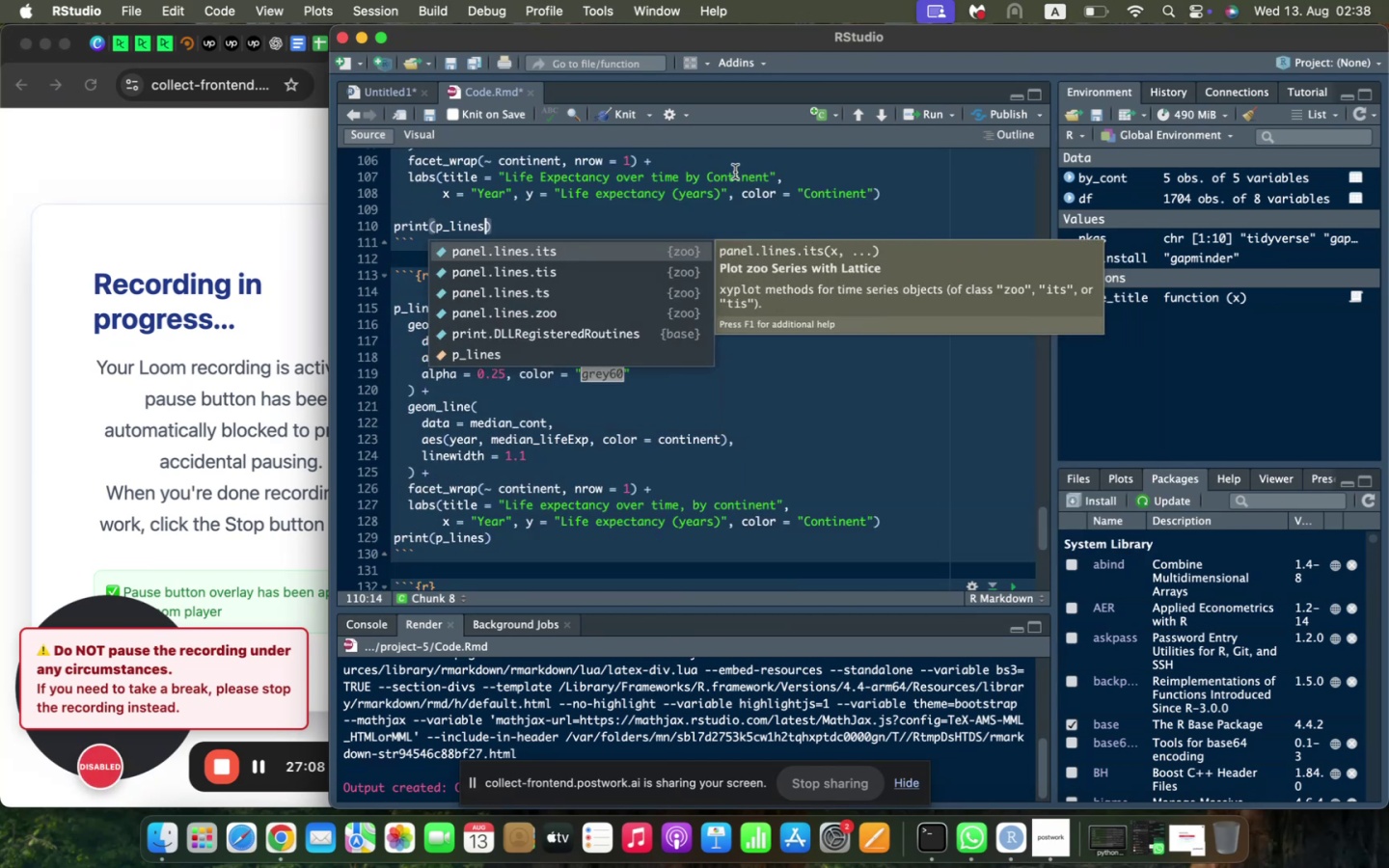 
left_click([709, 204])
 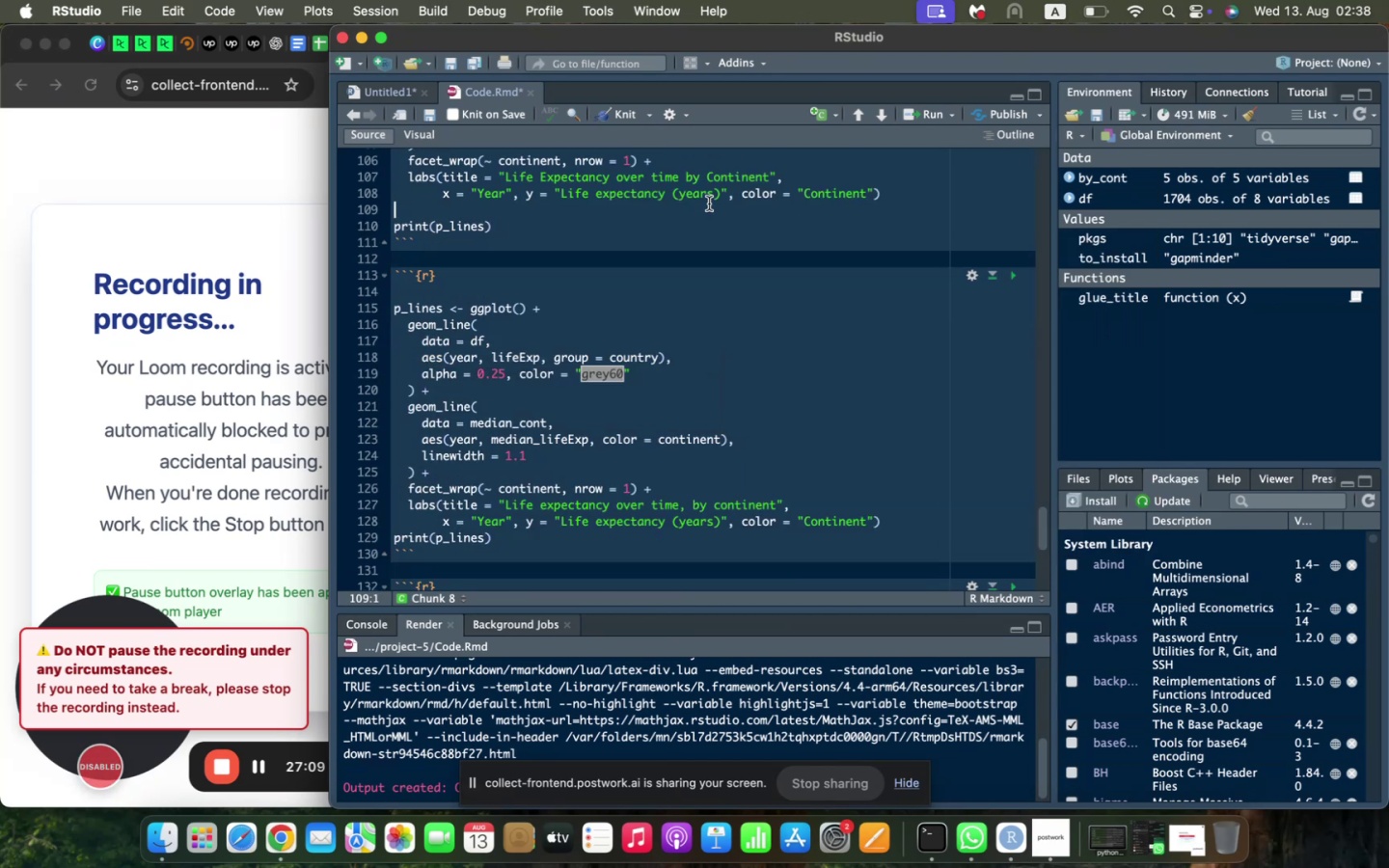 
scroll: coordinate [709, 202], scroll_direction: up, amount: 9.0
 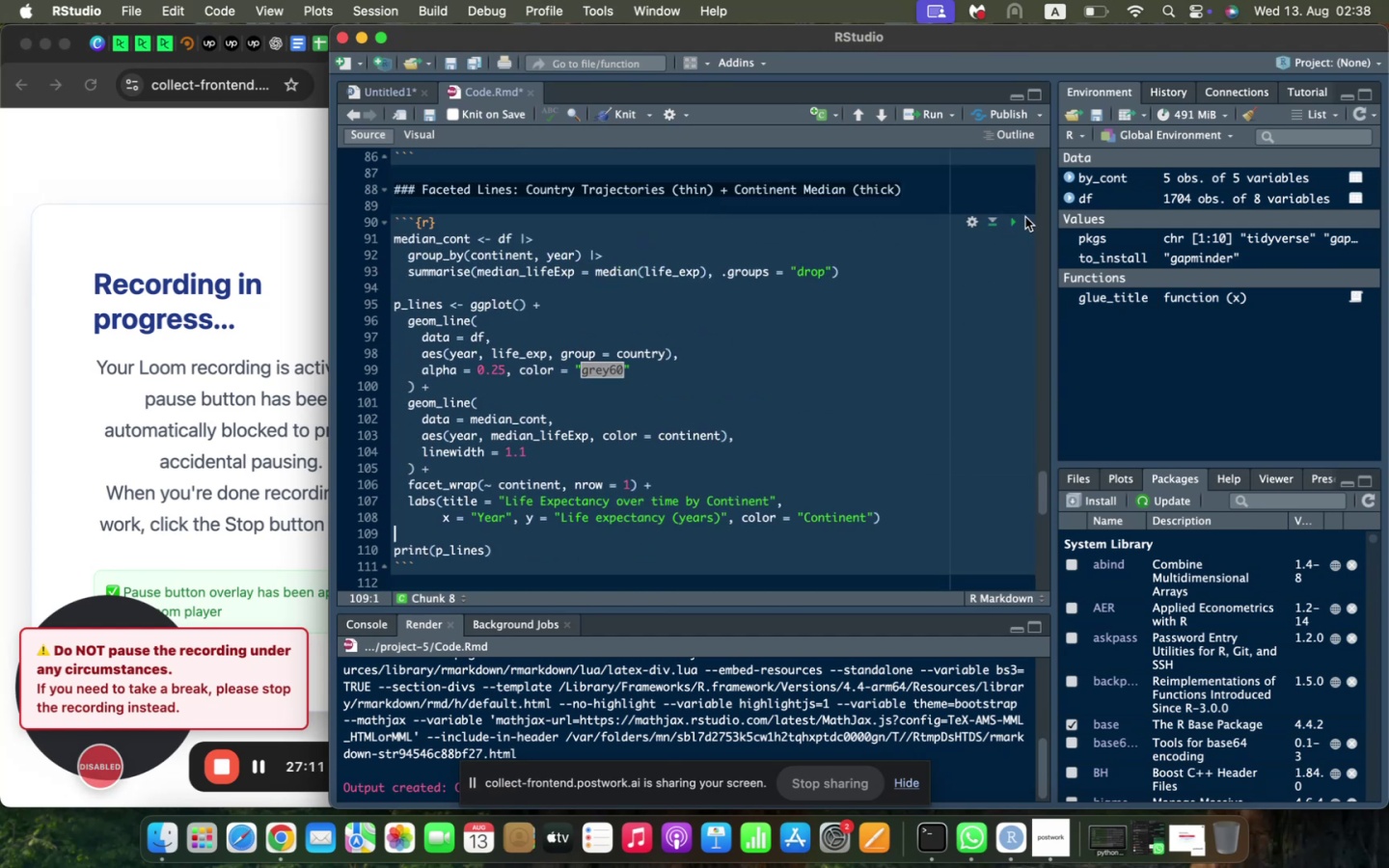 
left_click([1020, 219])
 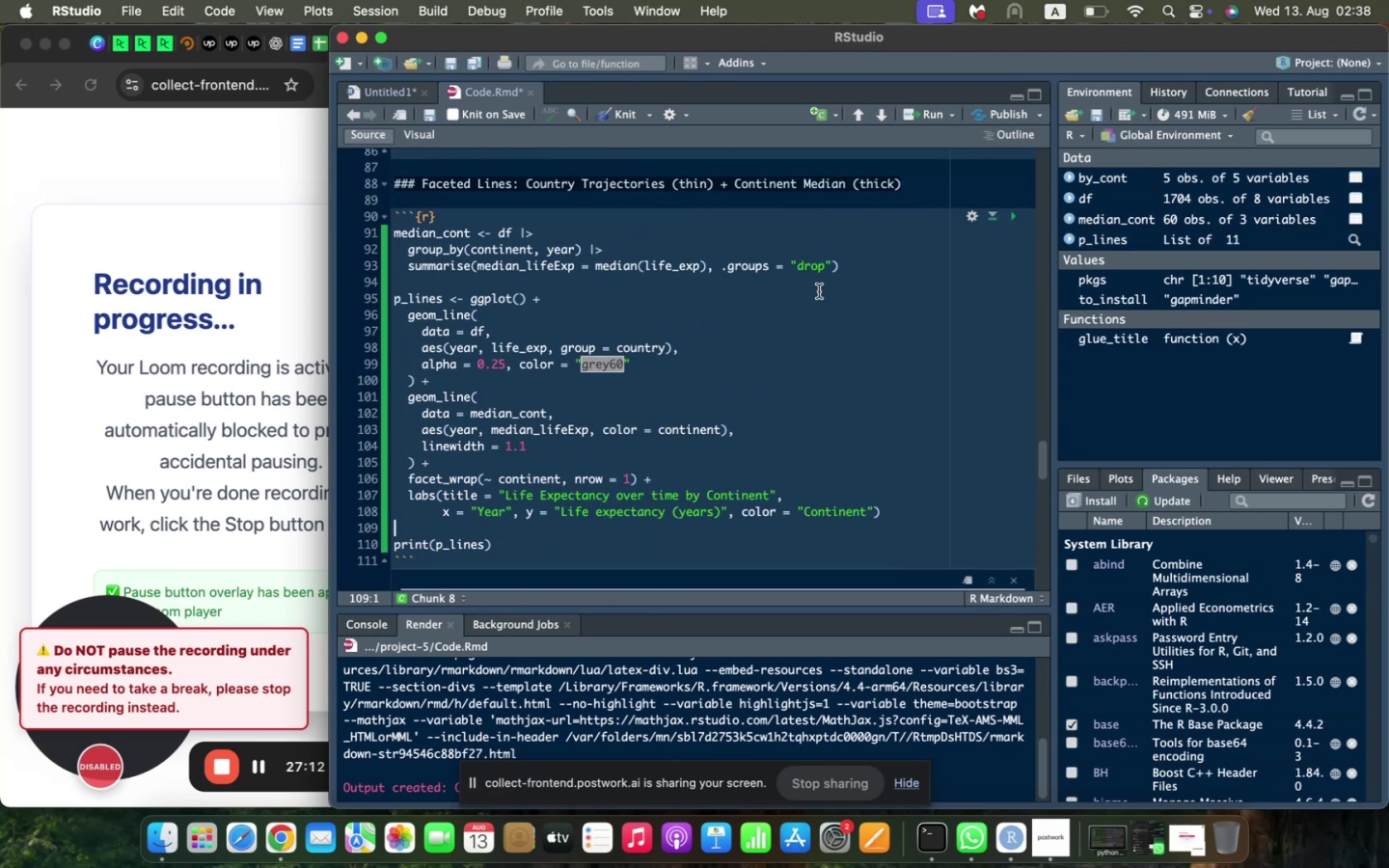 
scroll: coordinate [718, 366], scroll_direction: down, amount: 15.0
 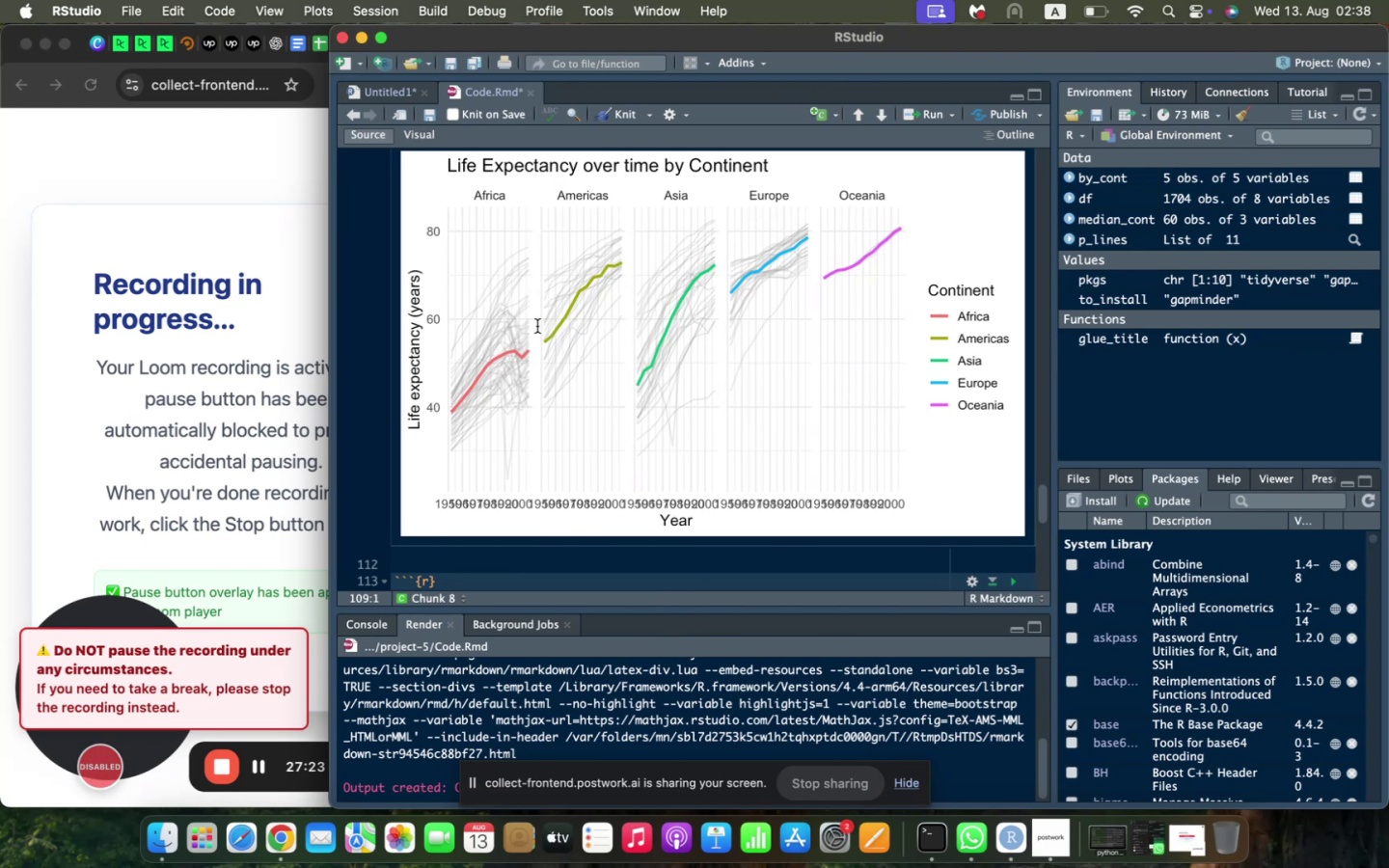 
wait(6.08)
 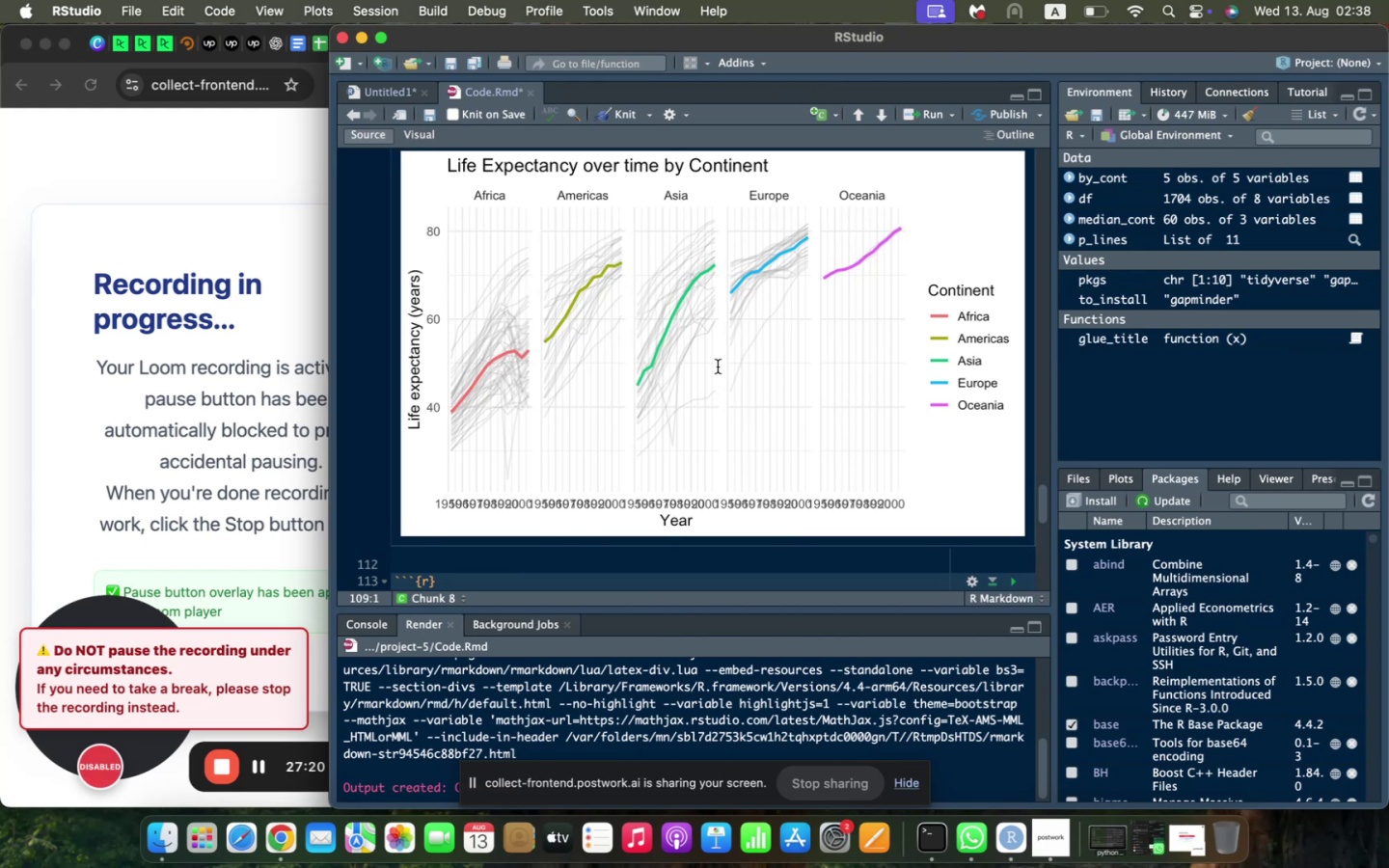 
scroll: coordinate [526, 326], scroll_direction: up, amount: 11.0
 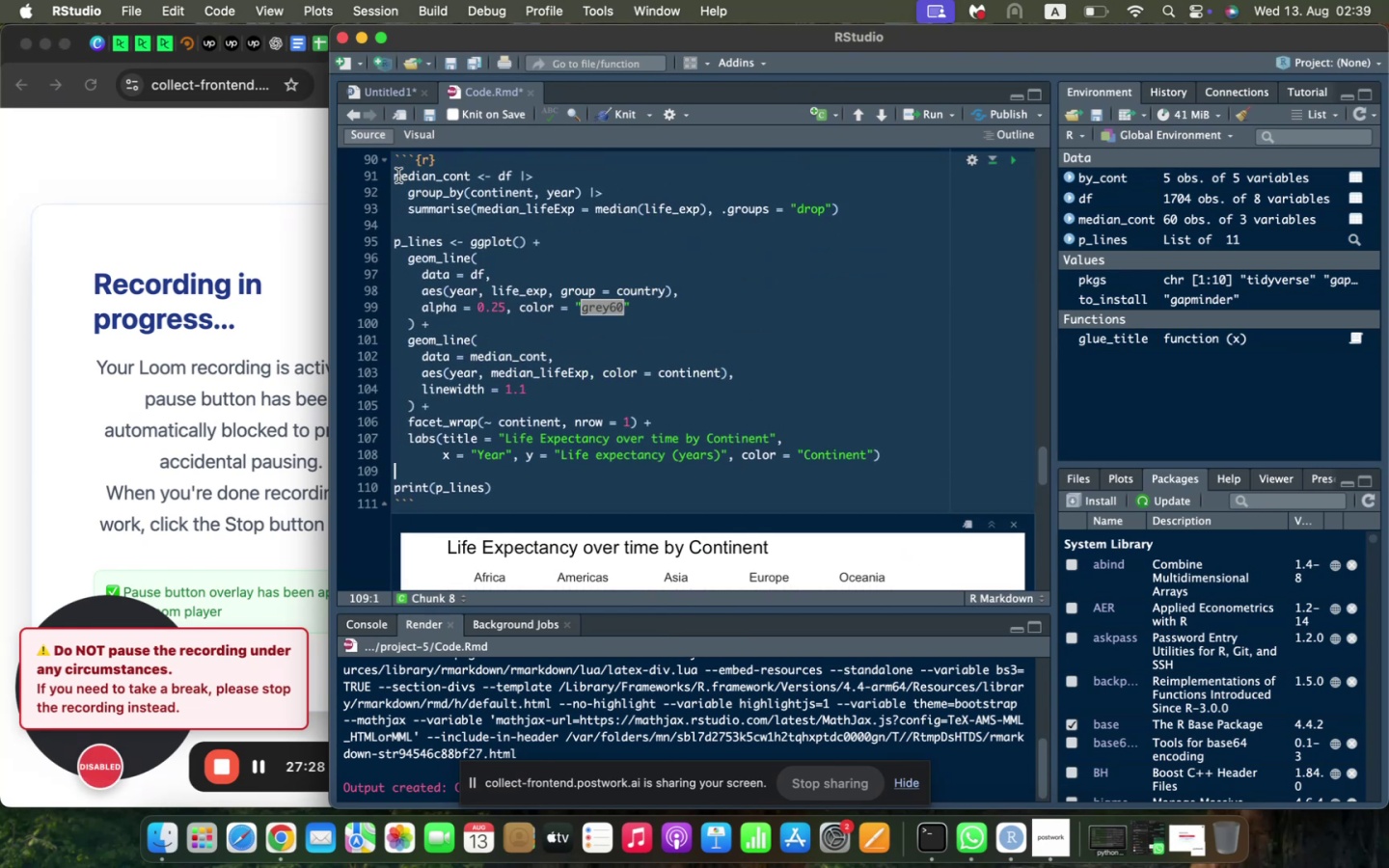 
left_click_drag(start_coordinate=[395, 178], to_coordinate=[516, 487])
 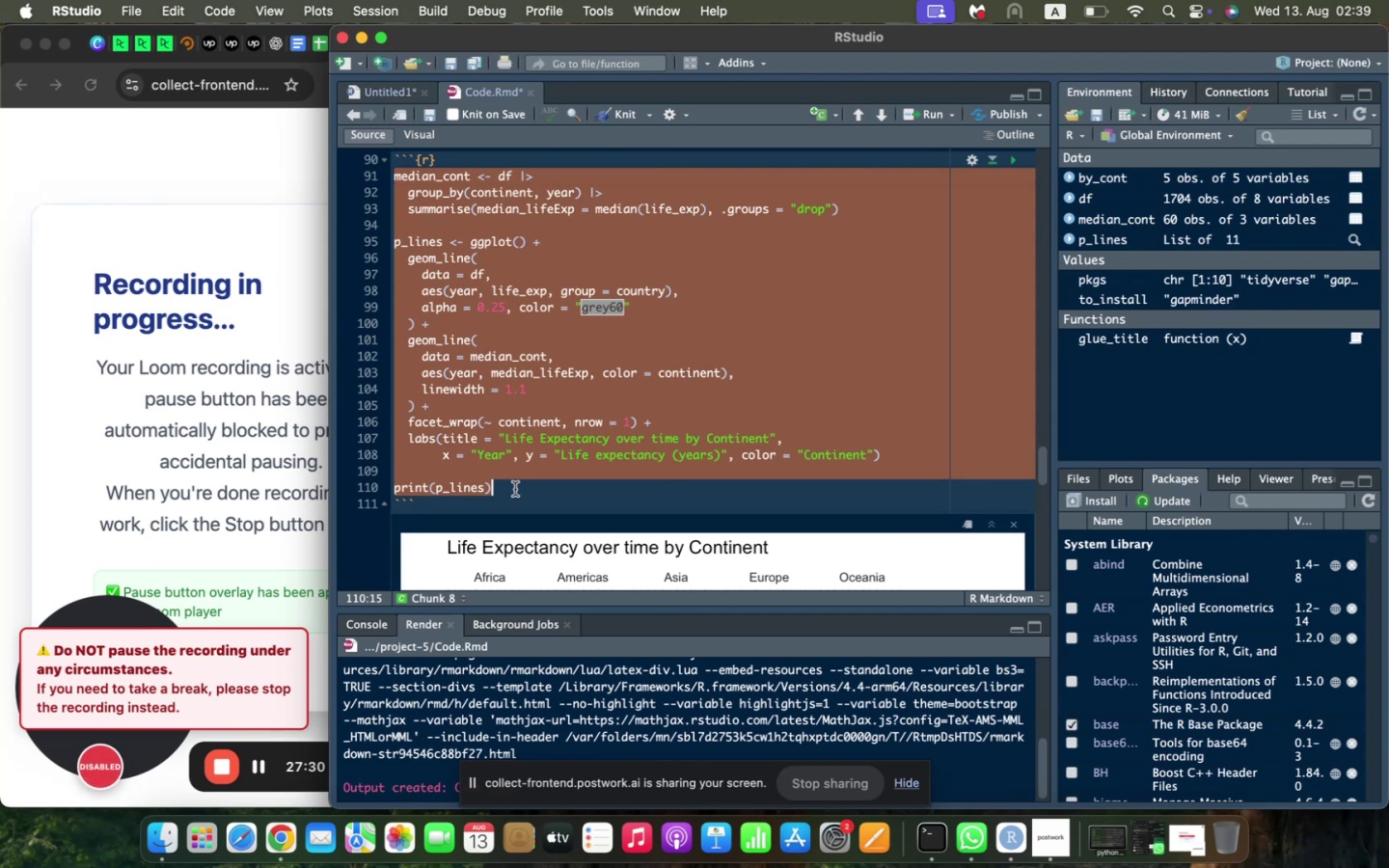 
key(Meta+C)
 